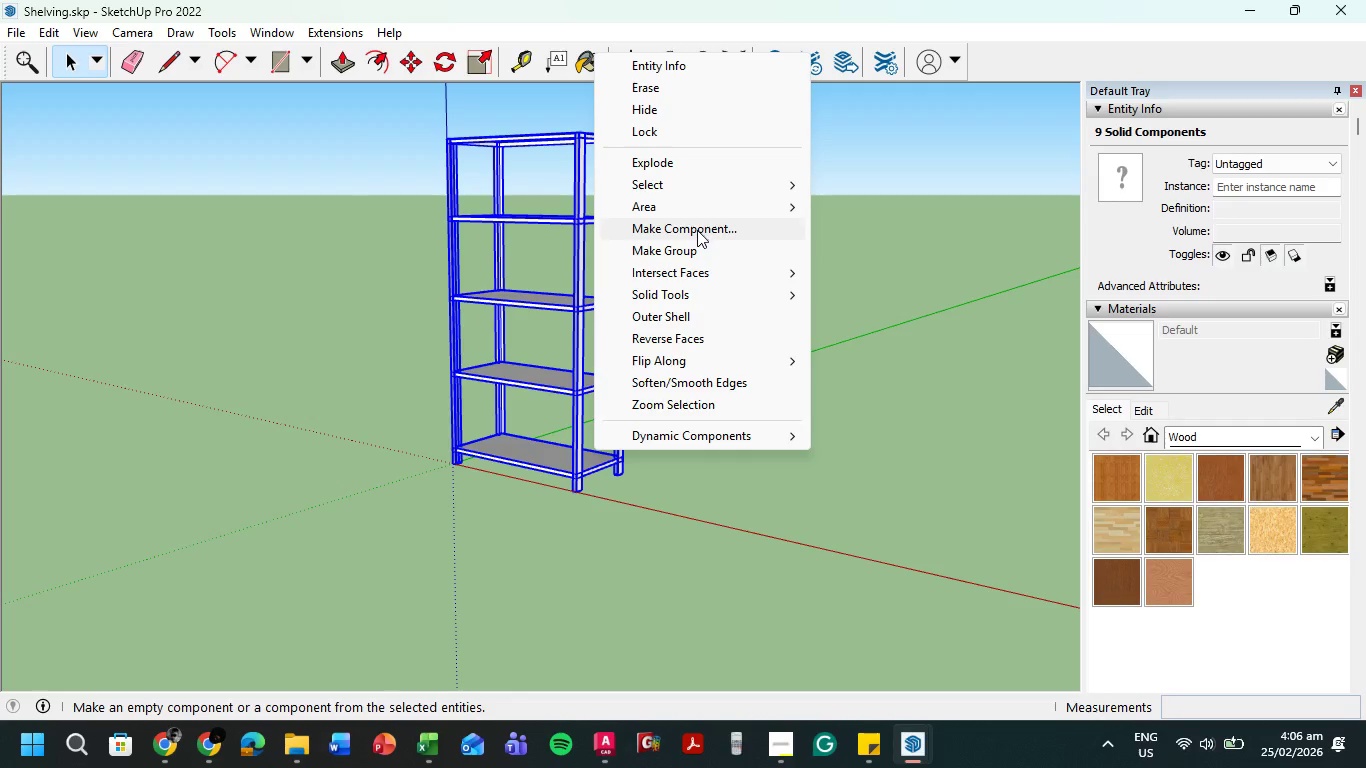 
left_click([697, 230])
 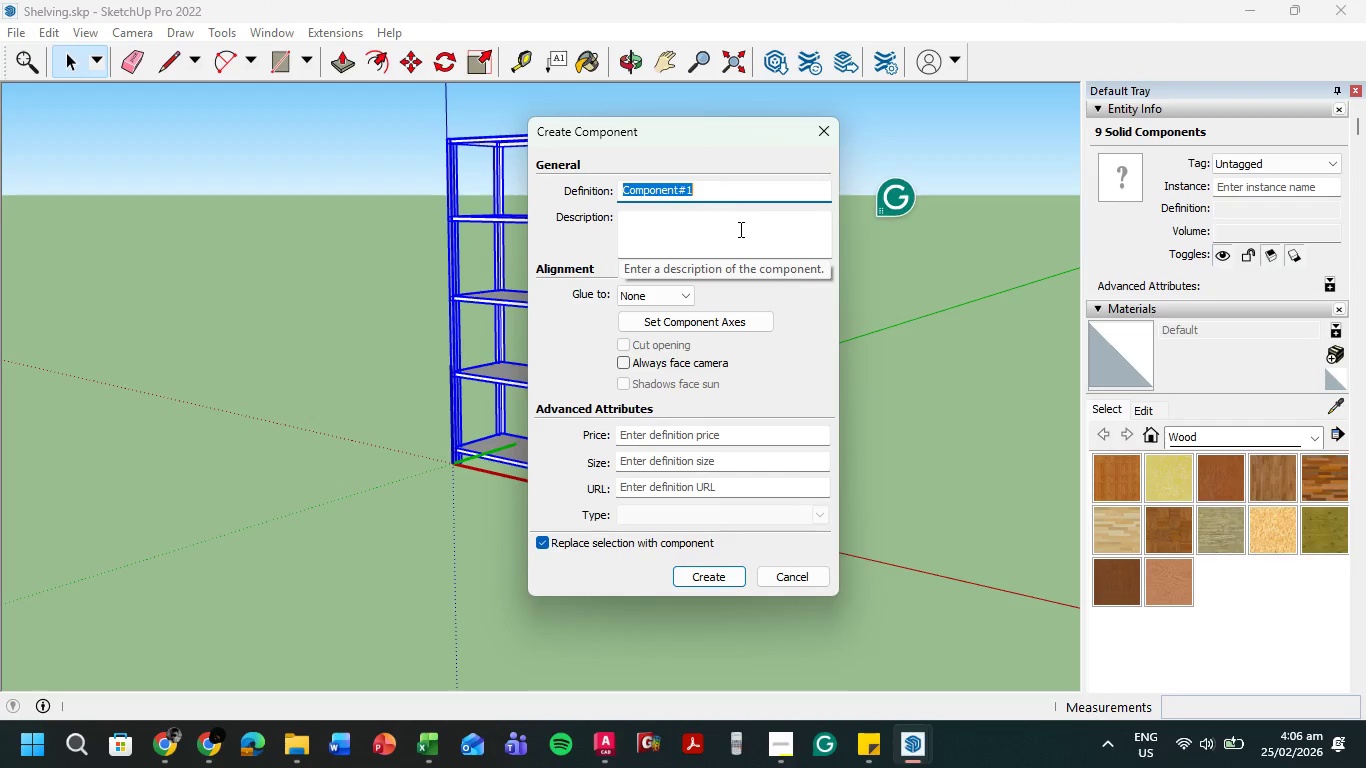 
type(SHELF)
 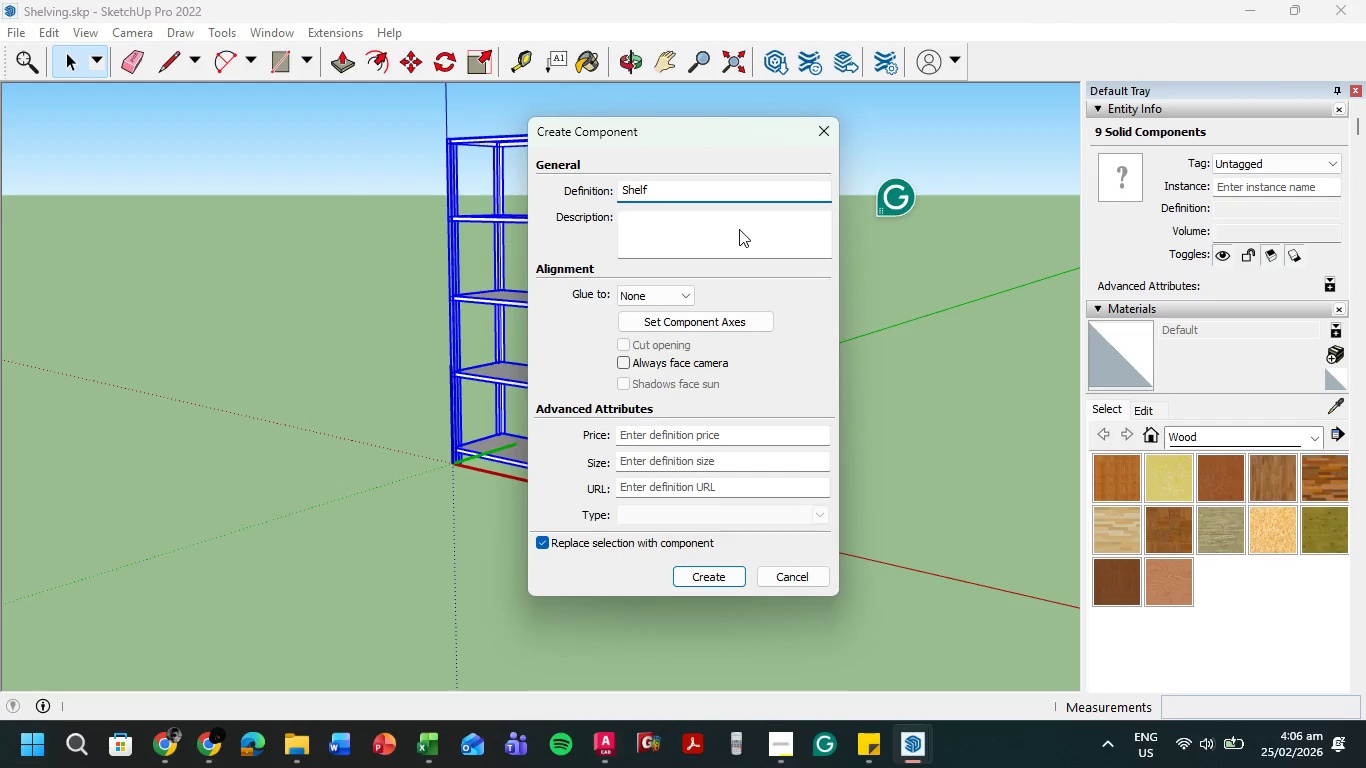 
key(Shift+Enter)
 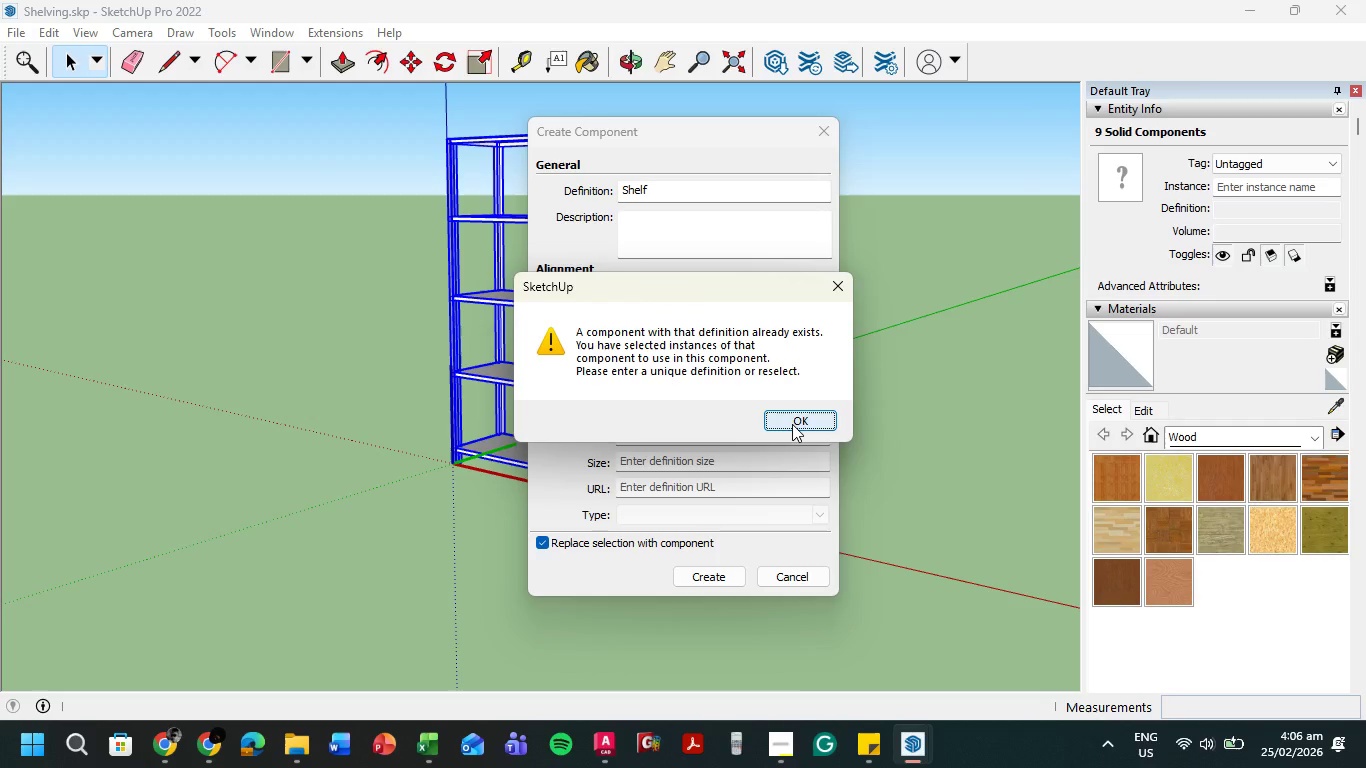 
left_click([800, 428])
 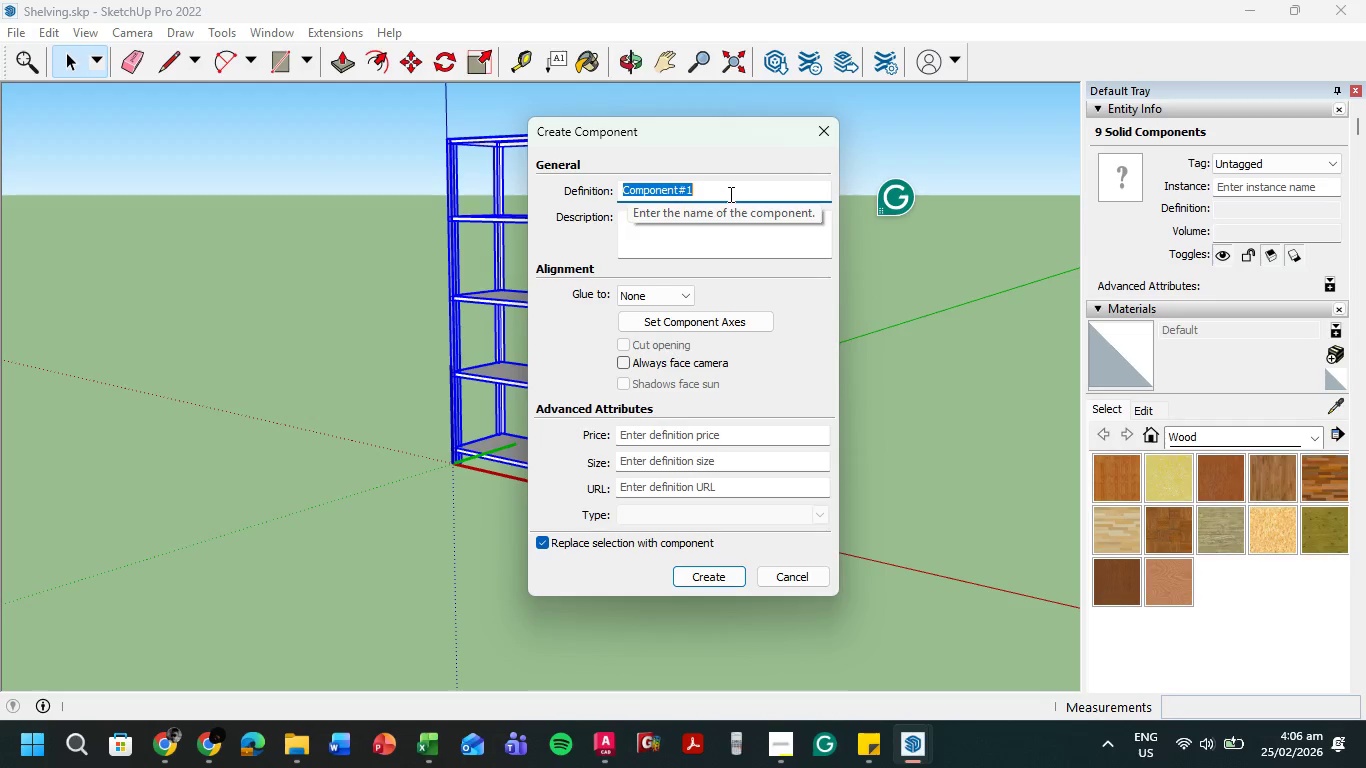 
left_click_drag(start_coordinate=[729, 192], to_coordinate=[578, 189])
 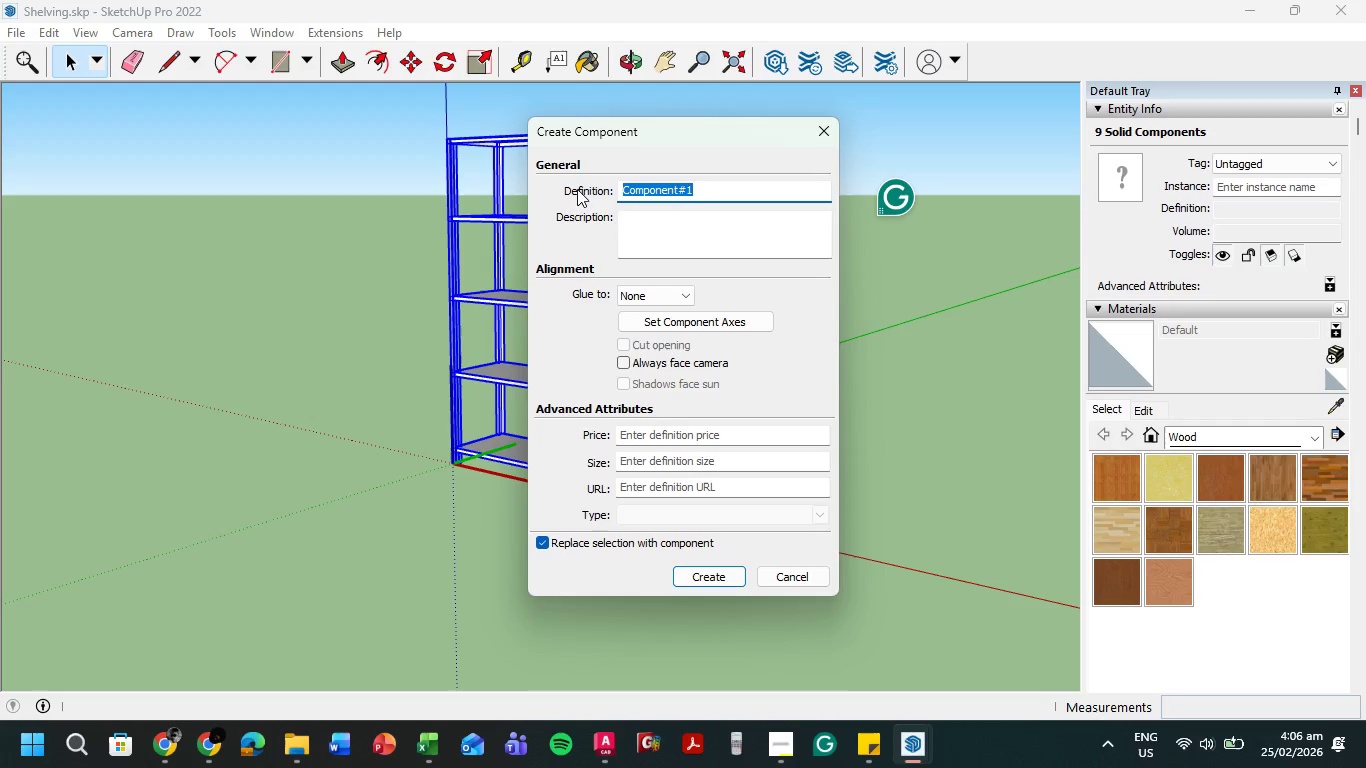 
type(Sj=helf 1)
key(Backspace)
key(Backspace)
key(Backspace)
key(Backspace)
key(Backspace)
key(Backspace)
key(Backspace)
key(Backspace)
type(helf 1)
 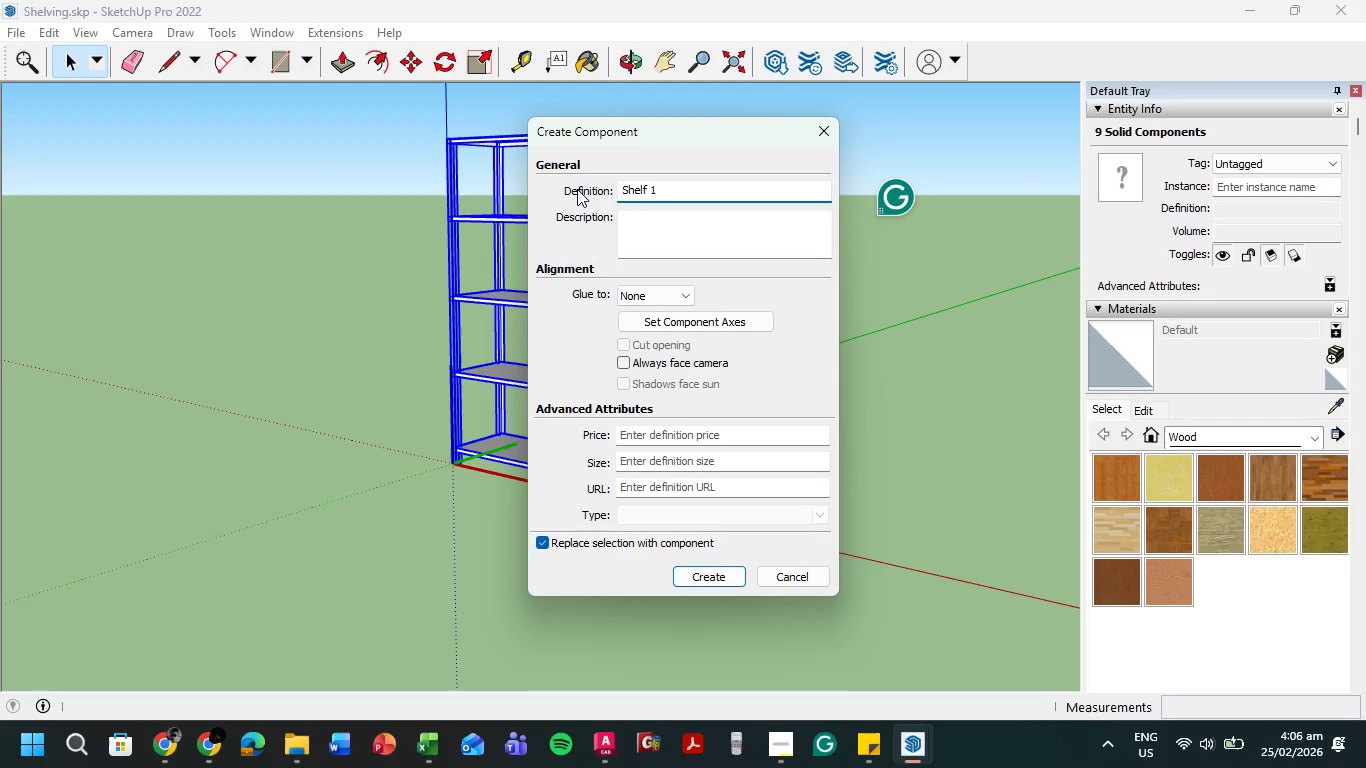 
key(Enter)
 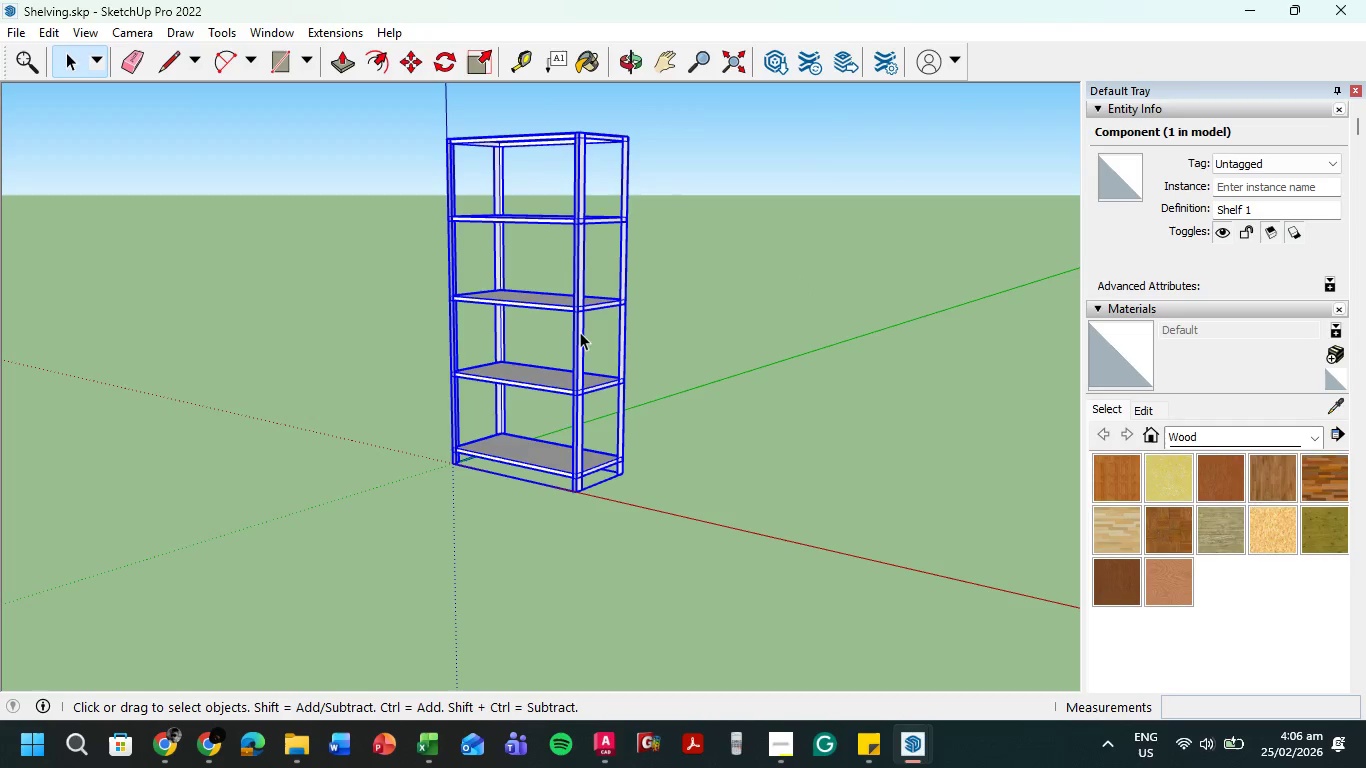 
left_click([583, 327])
 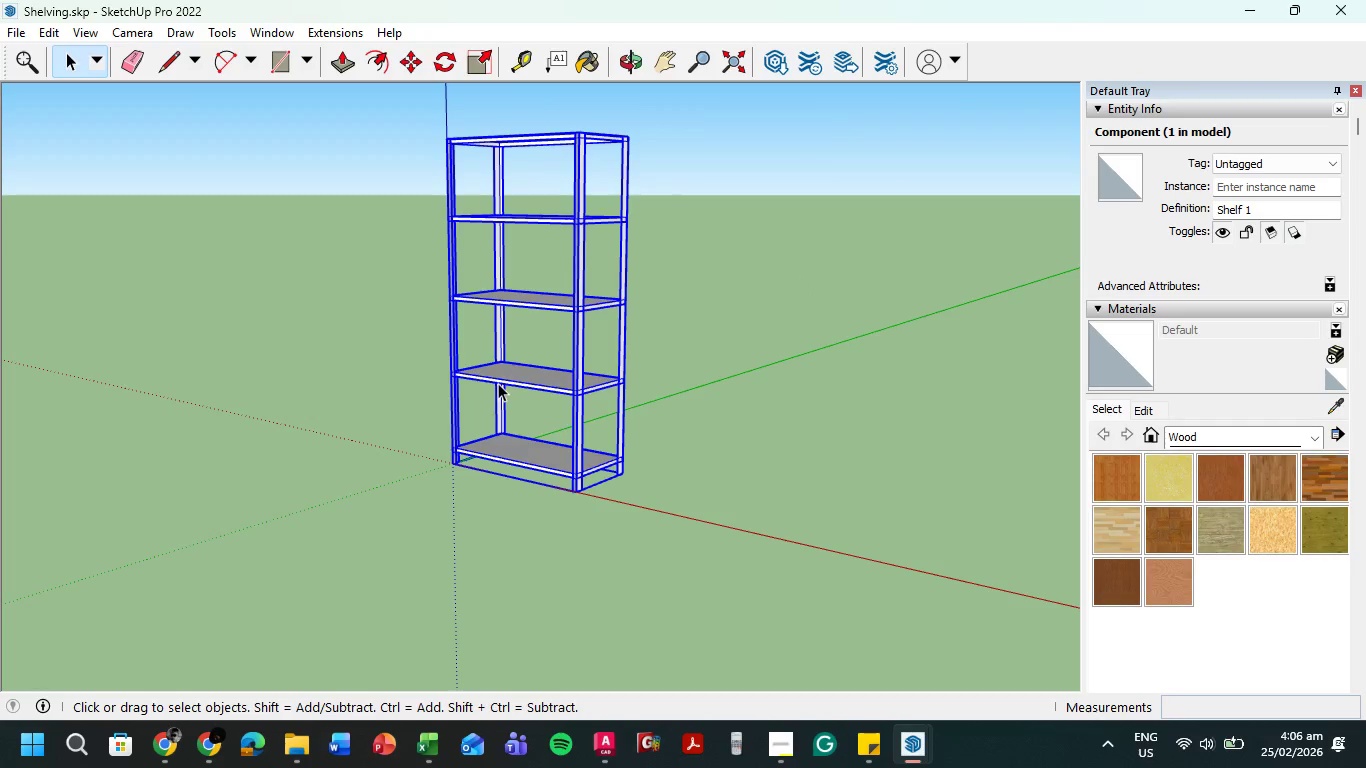 
left_click([498, 383])
 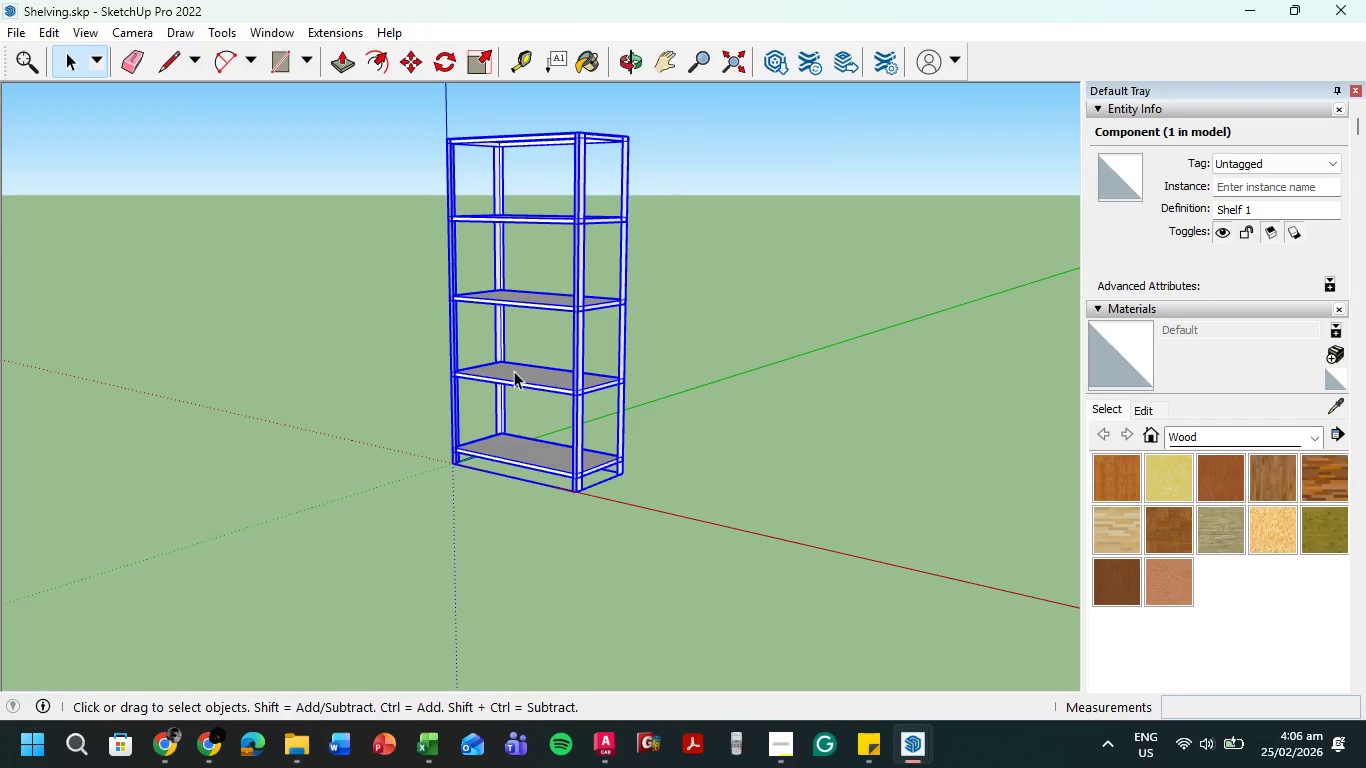 
left_click_drag(start_coordinate=[507, 370], to_coordinate=[528, 377])
 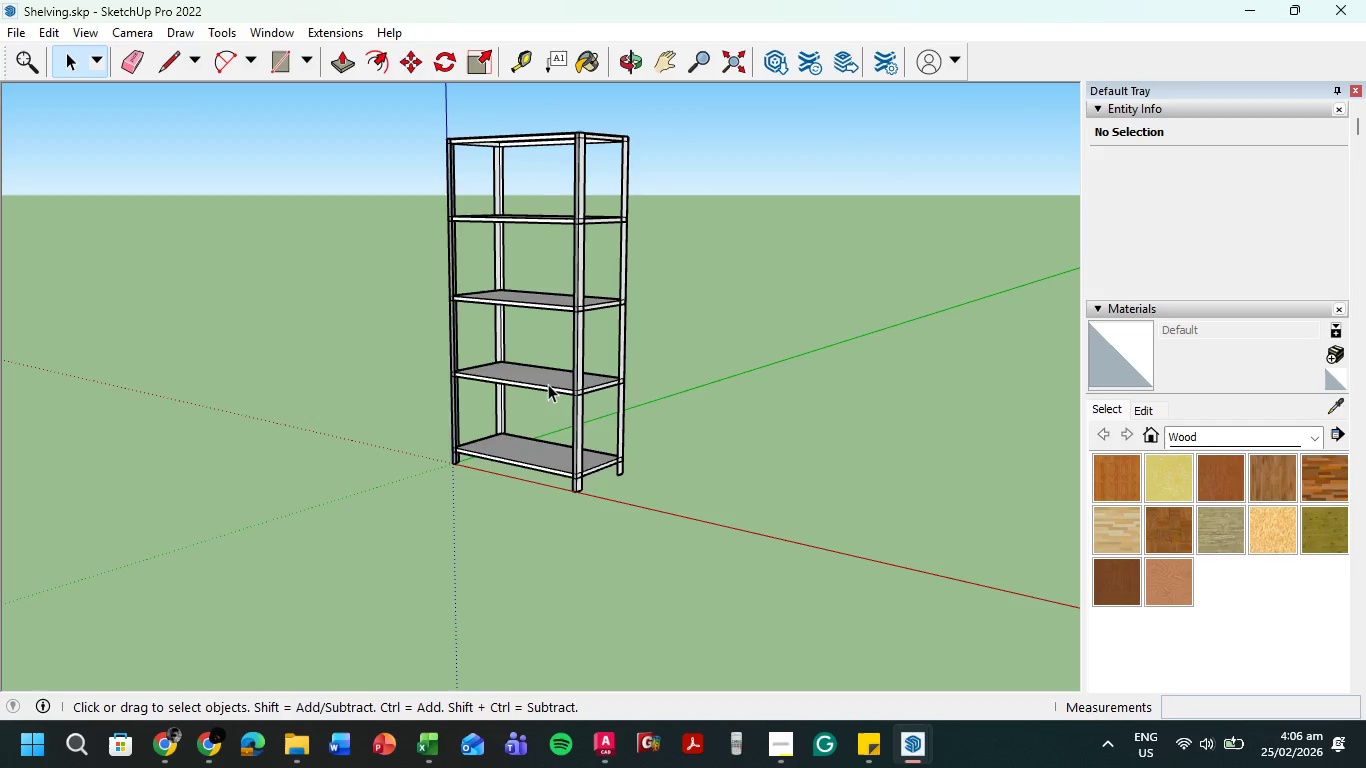 
double_click([548, 384])
 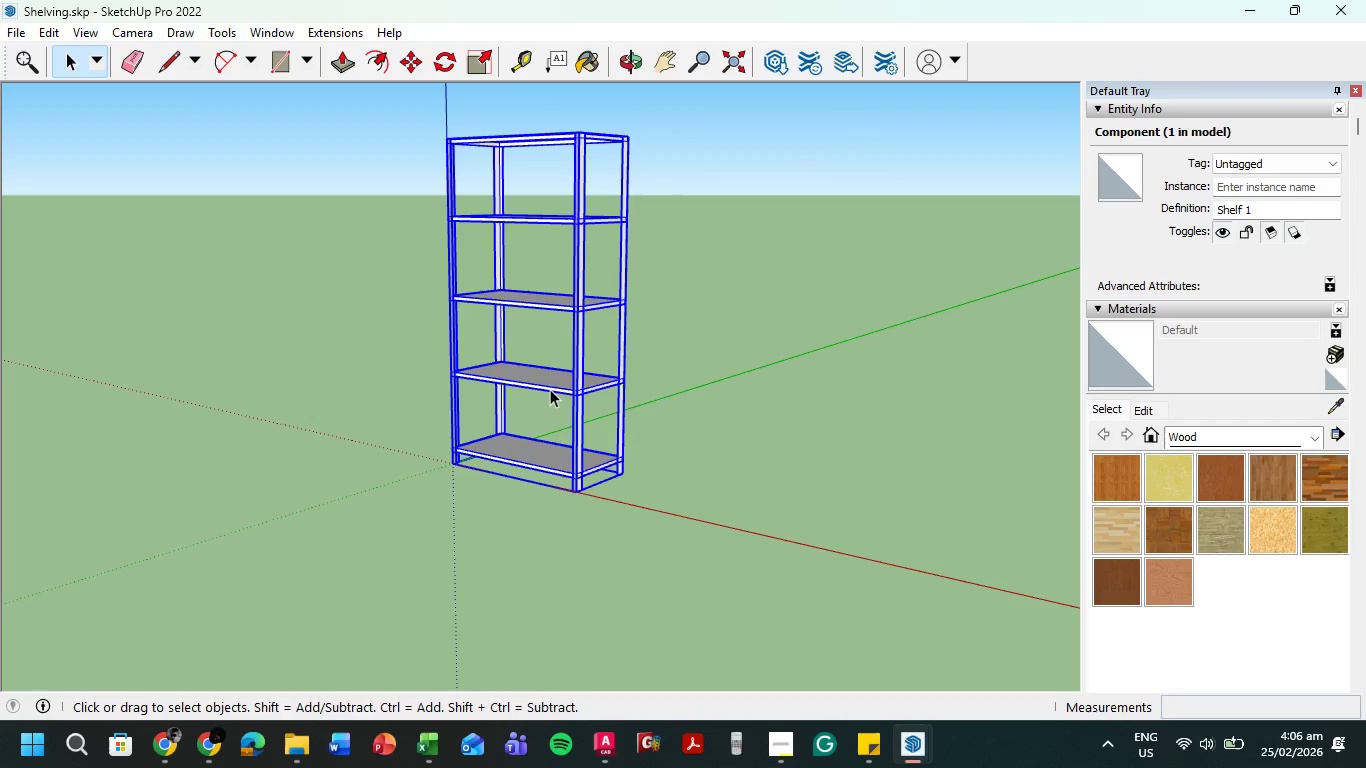 
key(Control+C)
 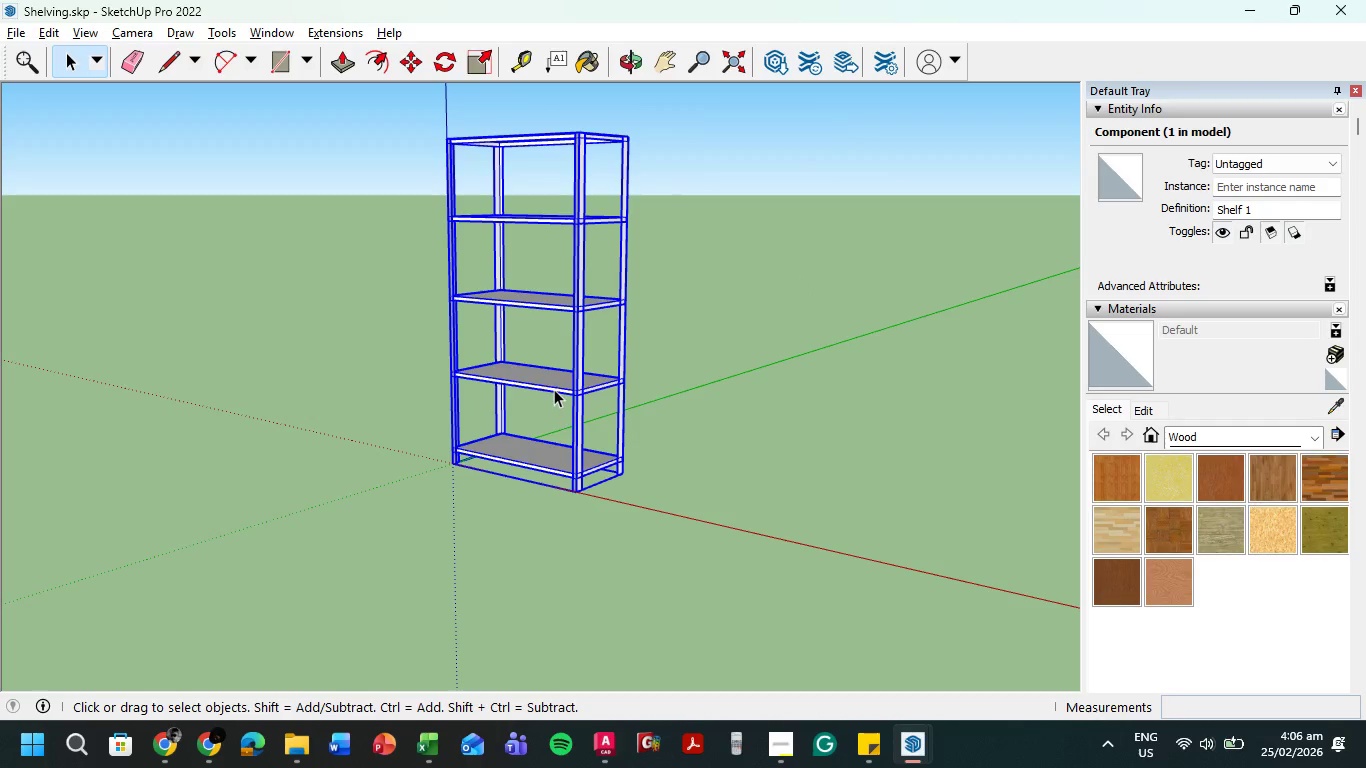 
key(Alt+Tab)
 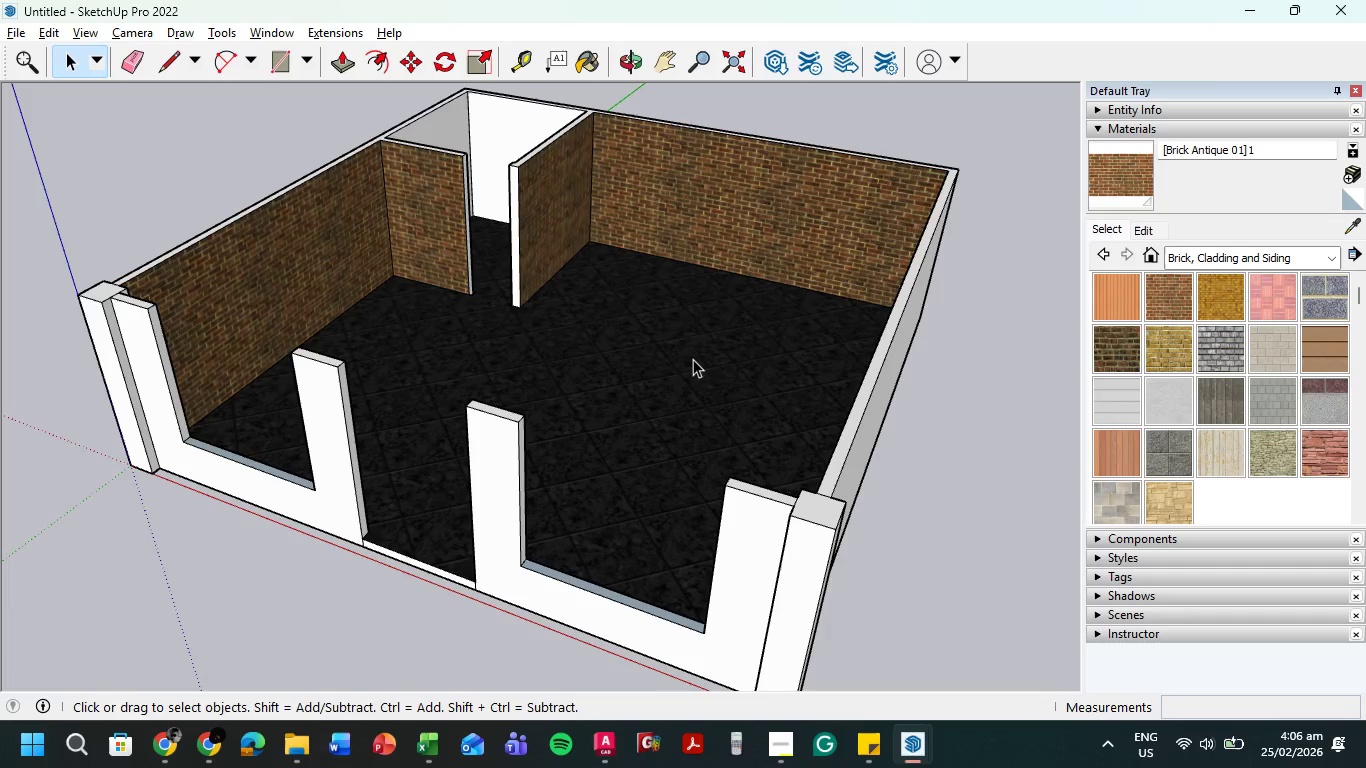 
key(Control+V)
 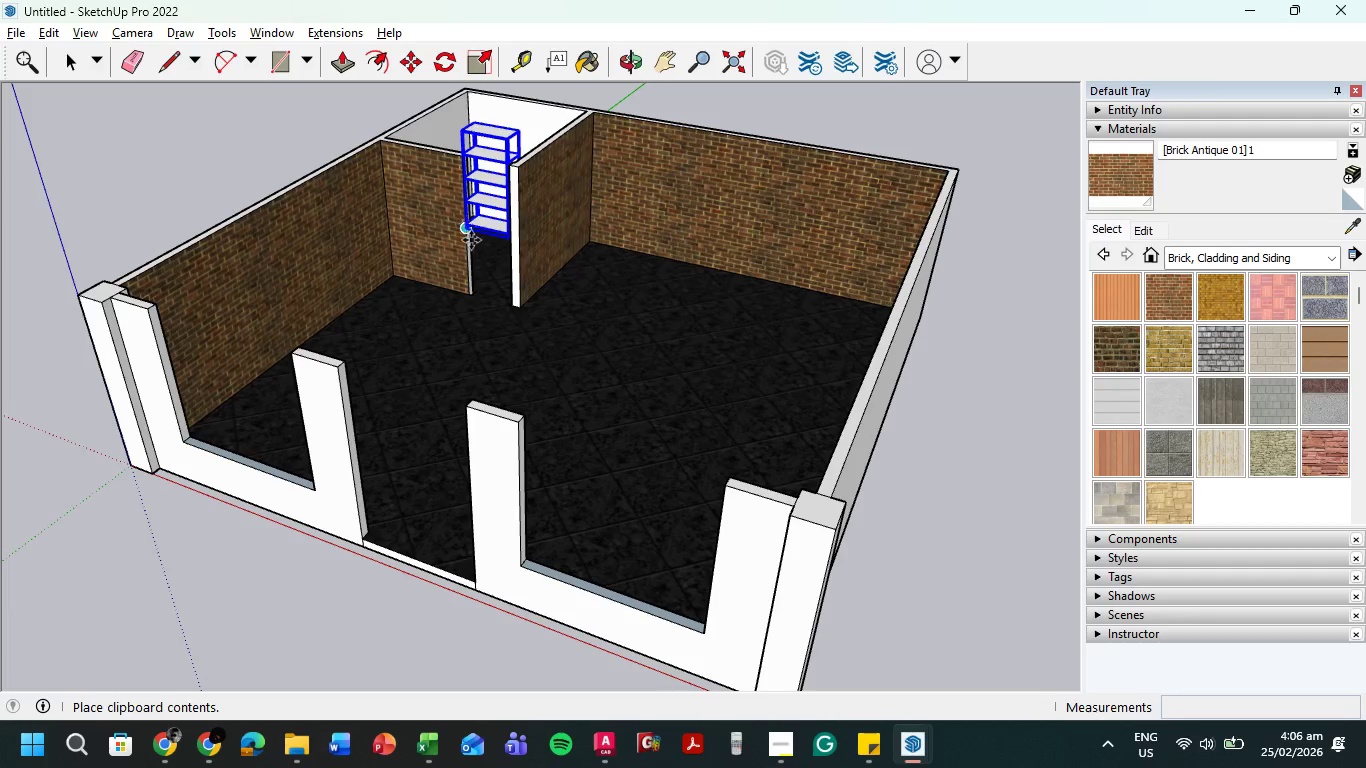 
scroll: coordinate [472, 217], scroll_direction: up, amount: 4.0
 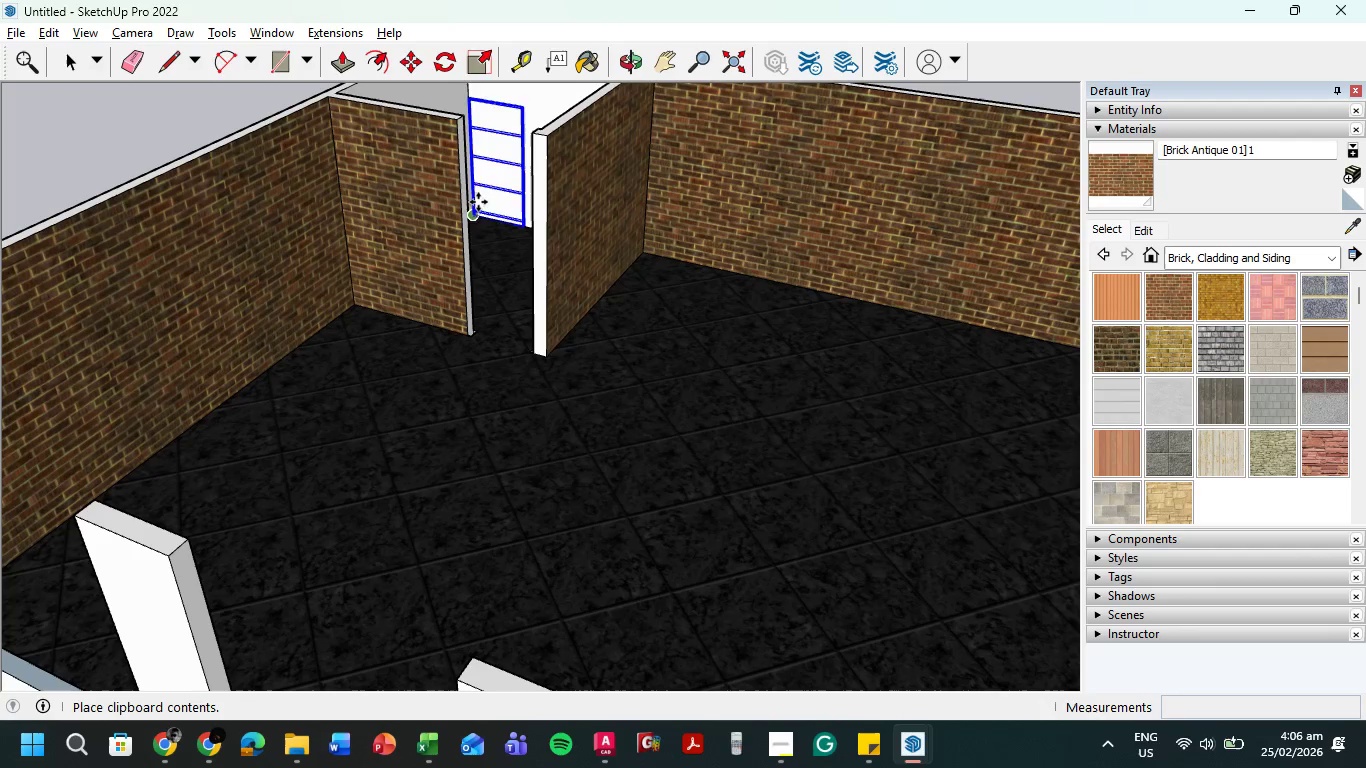 
hold_key(key=ShiftLeft, duration=0.48)
 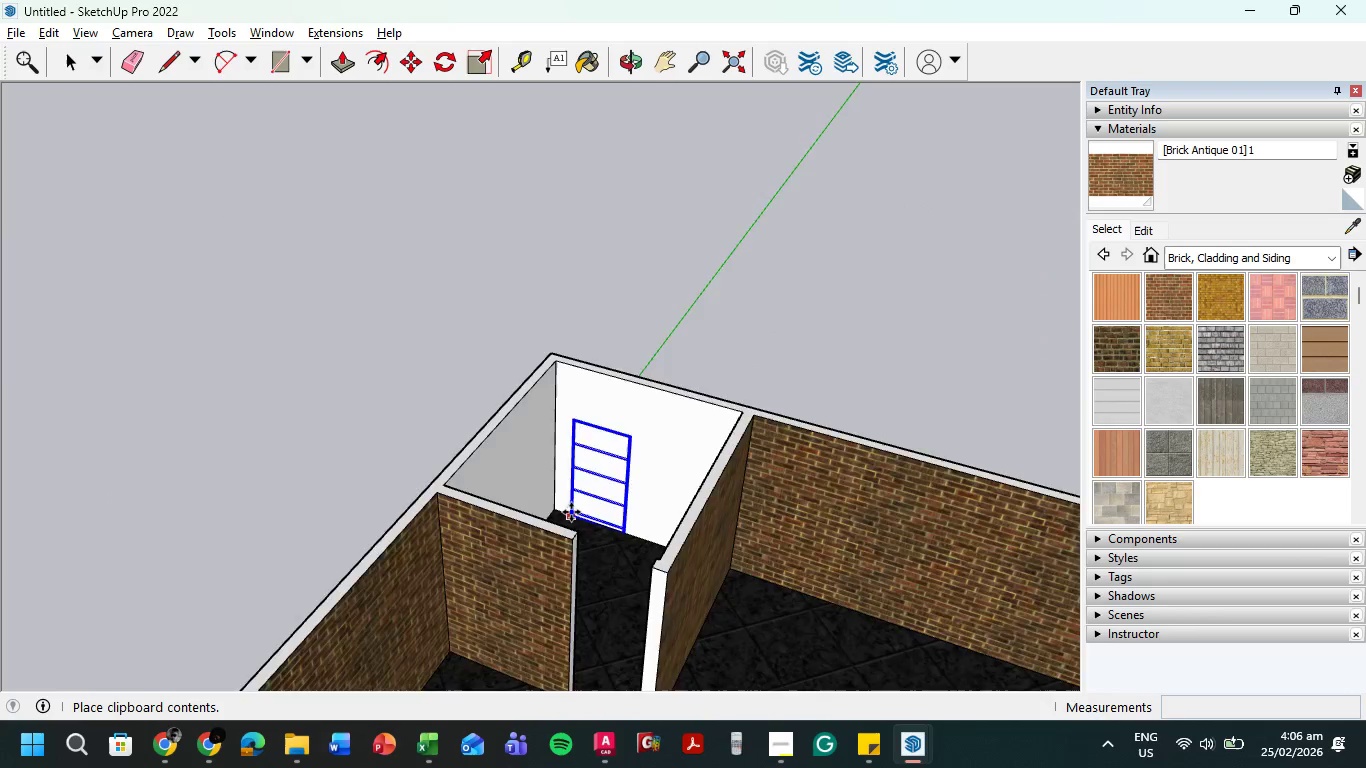 
scroll: coordinate [537, 503], scroll_direction: up, amount: 7.0
 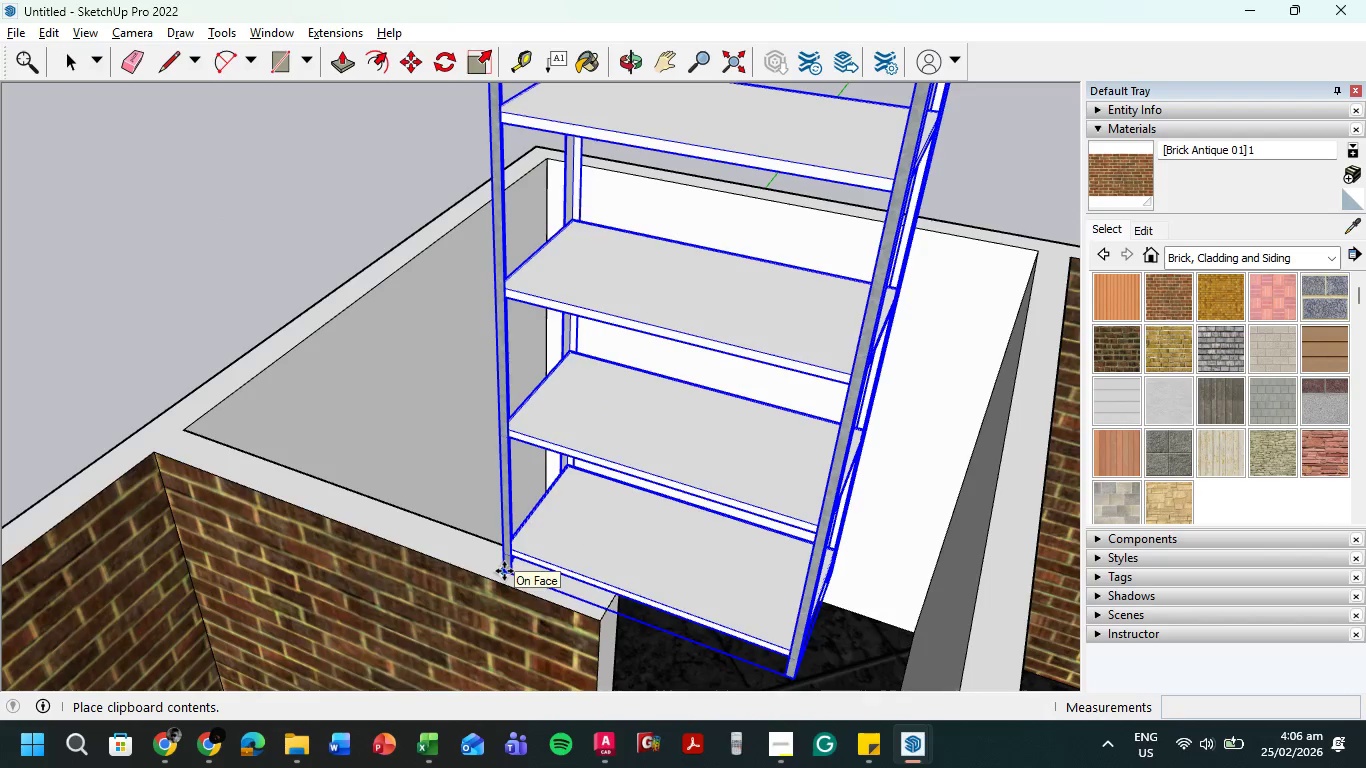 
scroll: coordinate [450, 542], scroll_direction: down, amount: 6.0
 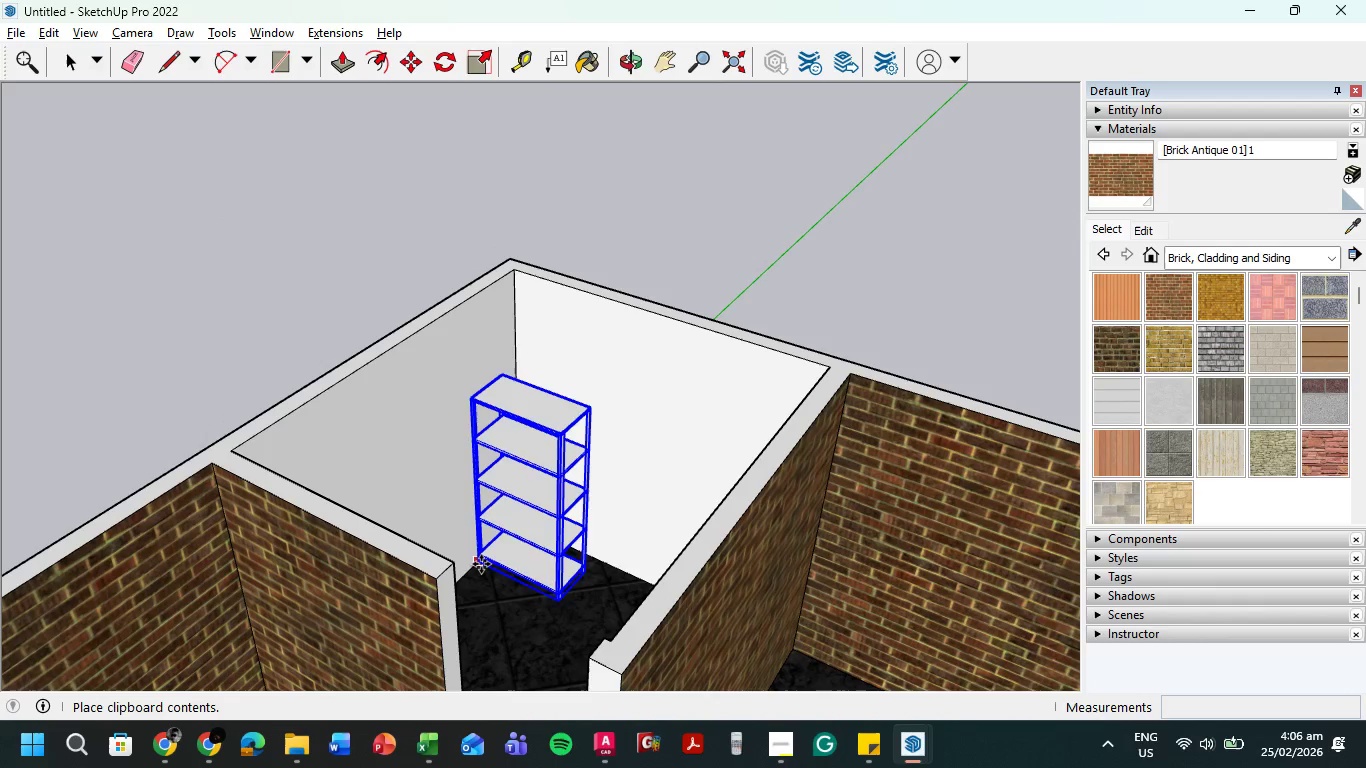 
left_click([486, 562])
 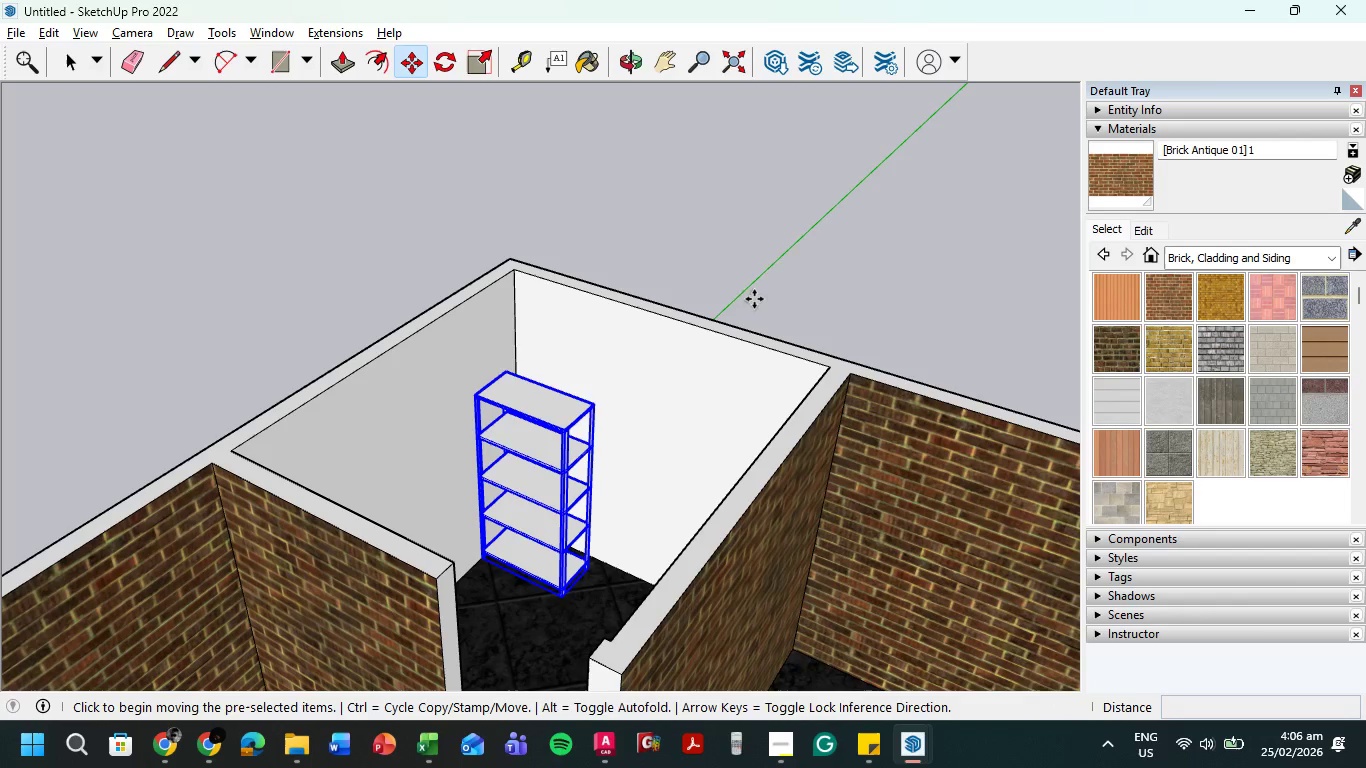 
key(Escape)
 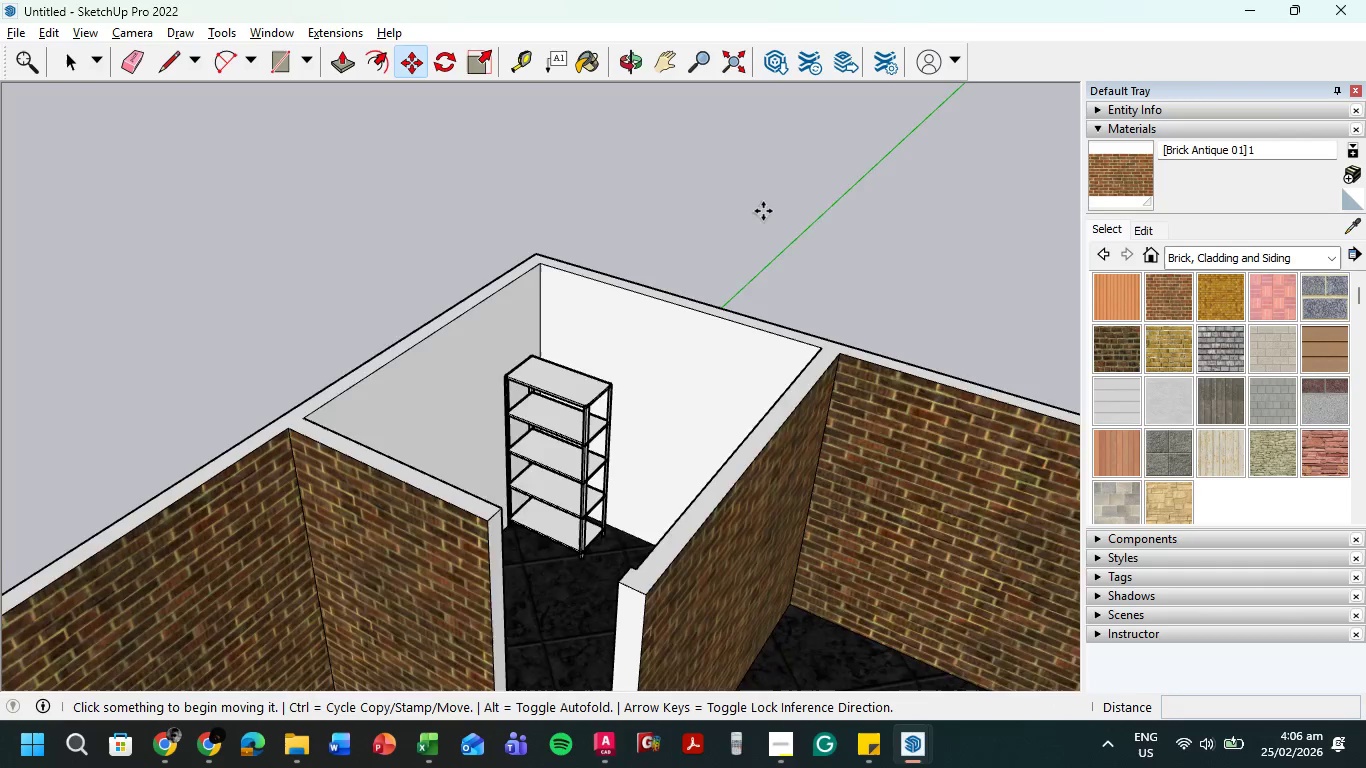 
scroll: coordinate [760, 225], scroll_direction: down, amount: 21.0
 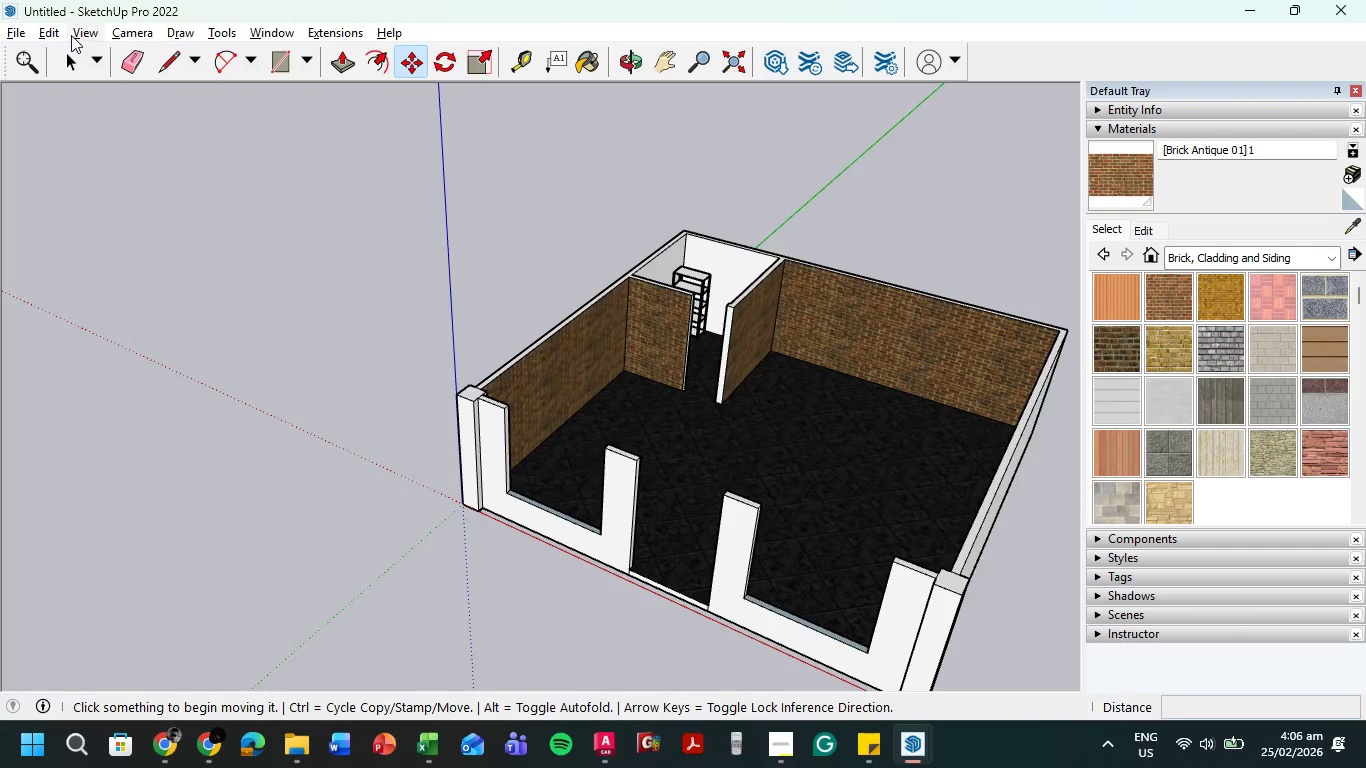 
left_click([94, 35])
 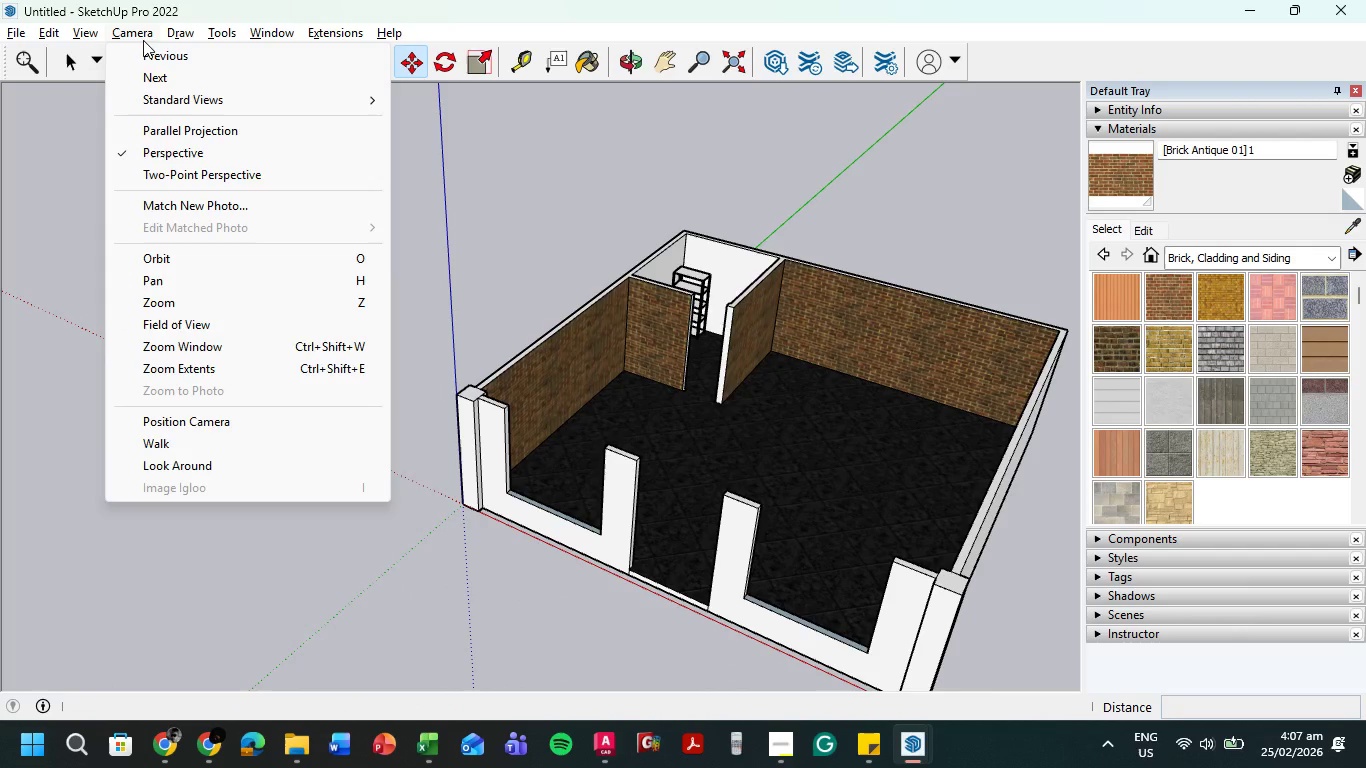 
wait(5.41)
 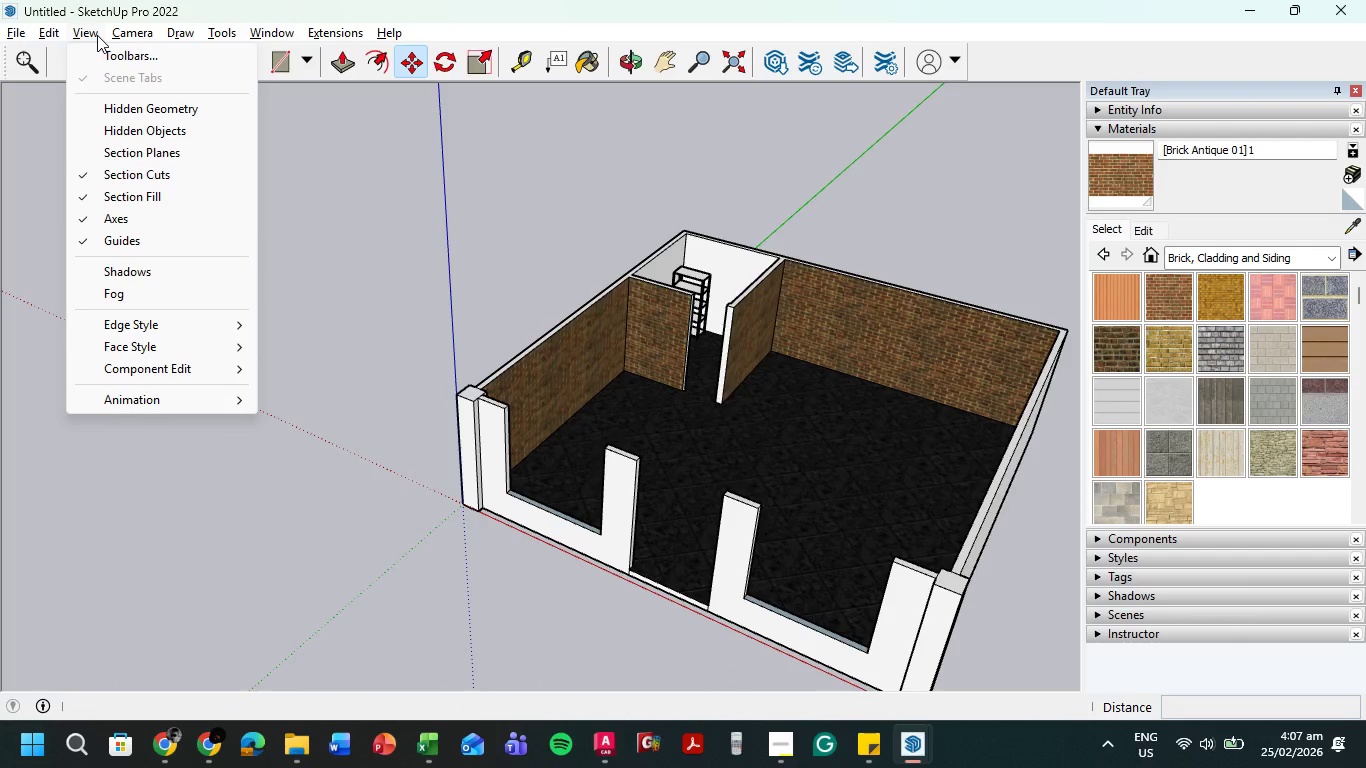 
mouse_move([225, 36])
 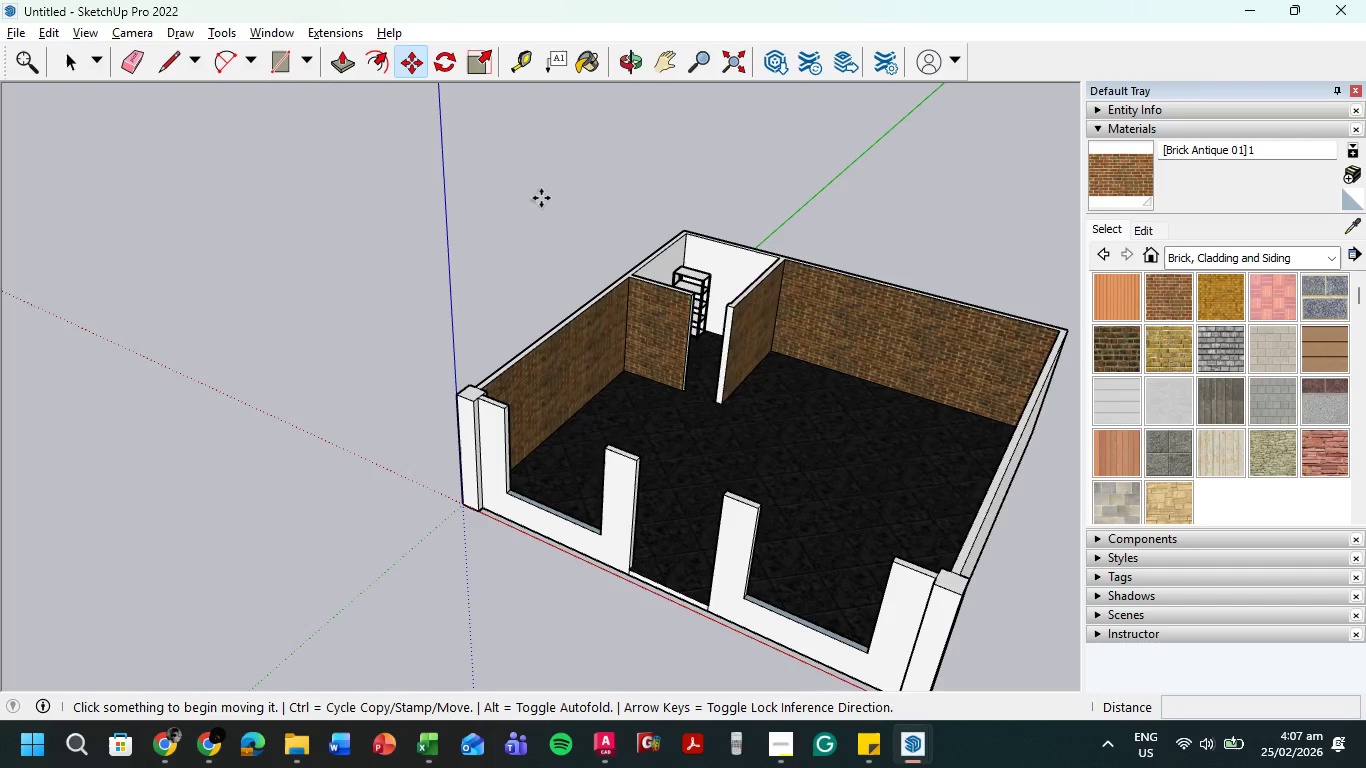 
left_click([541, 198])
 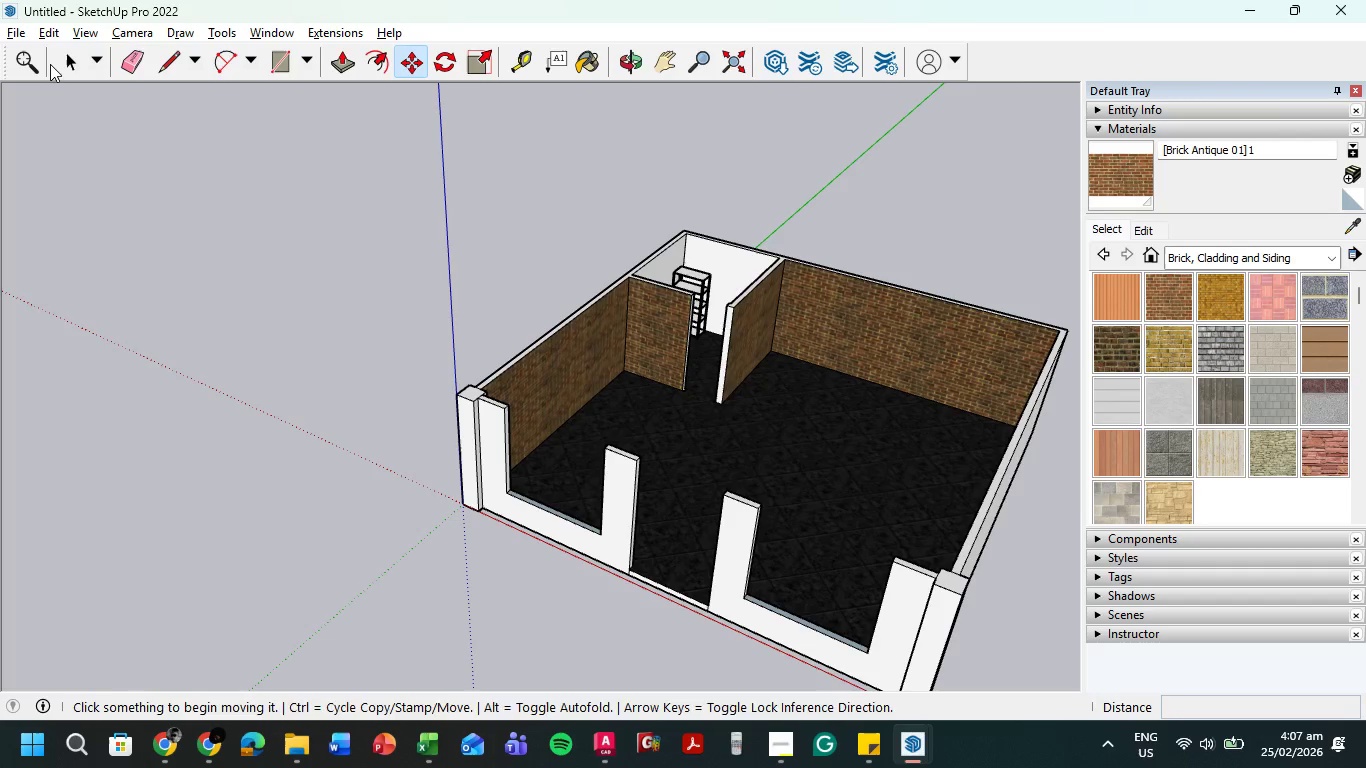 
left_click([71, 60])
 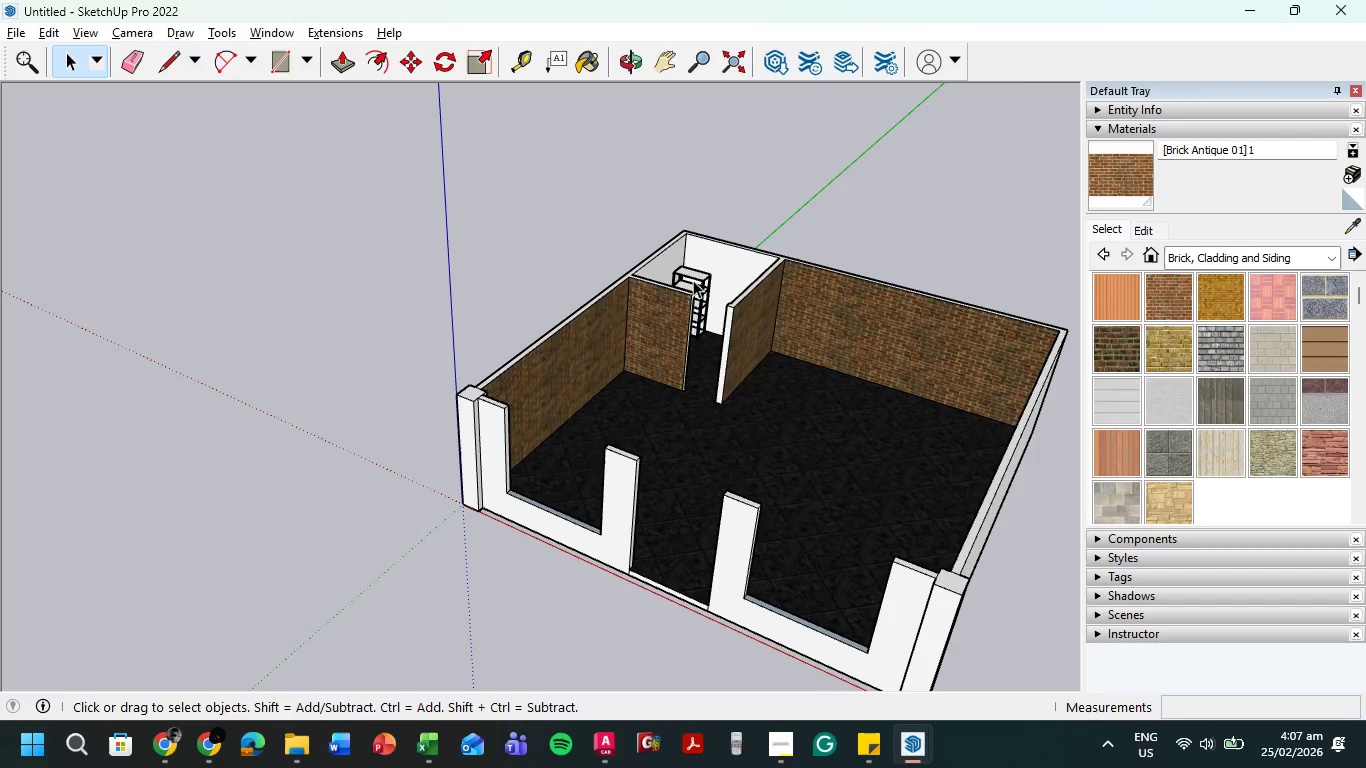 
left_click([693, 275])
 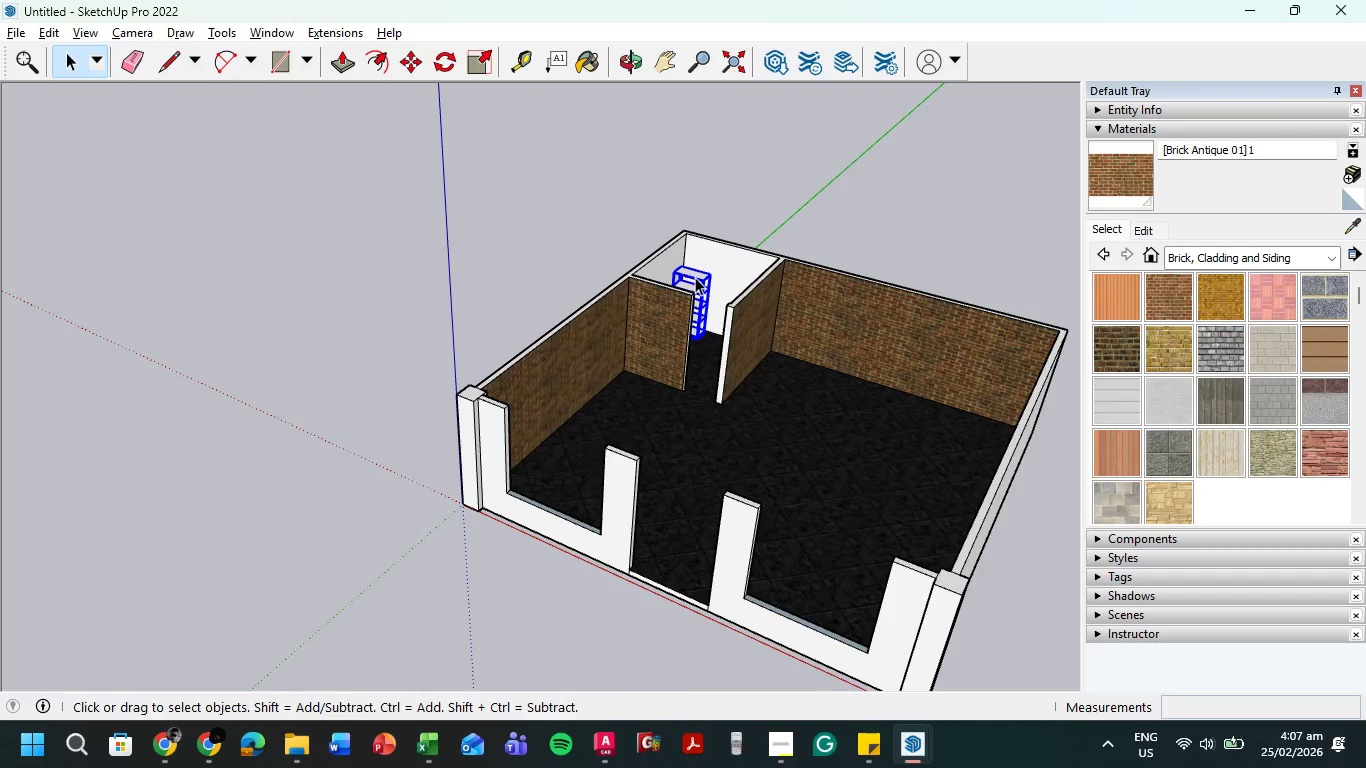 
key(M)
 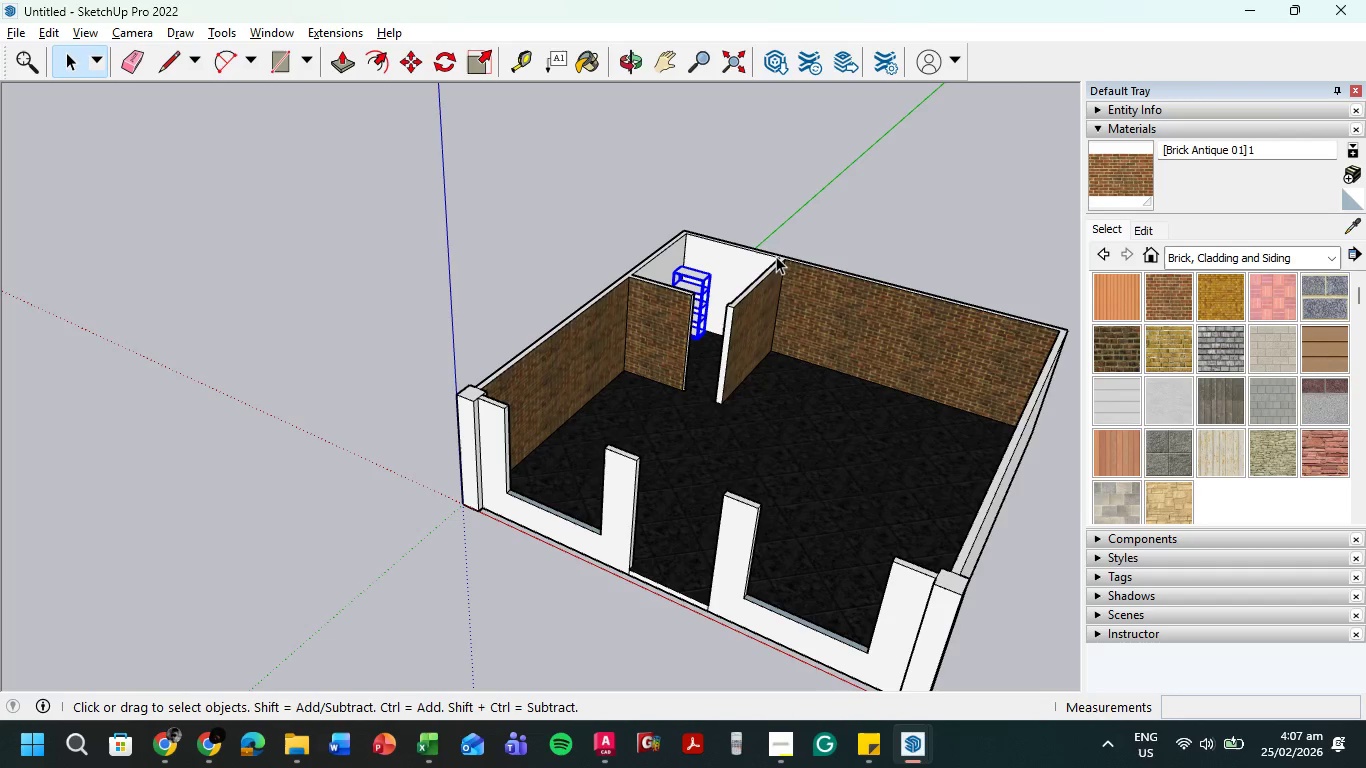 
key(Space)
 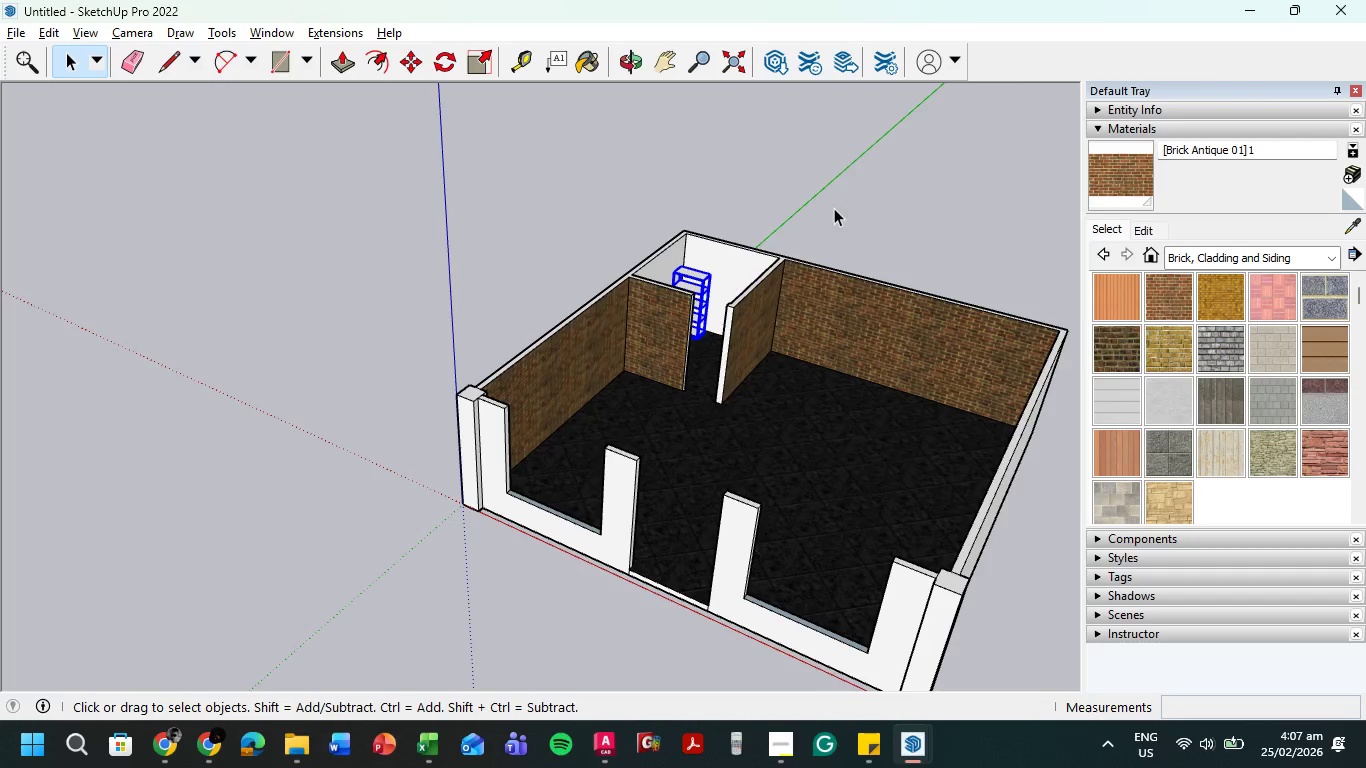 
left_click_drag(start_coordinate=[834, 208], to_coordinate=[824, 209])
 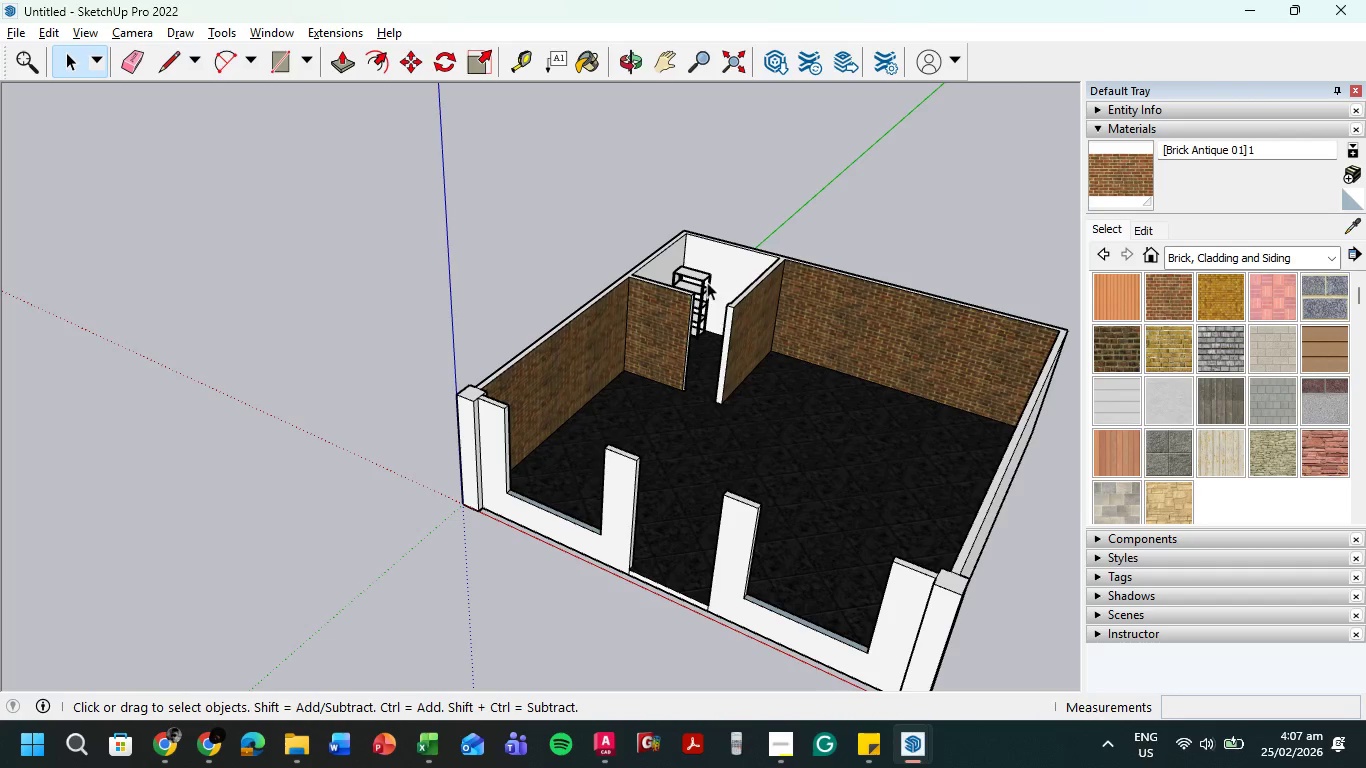 
left_click([699, 282])
 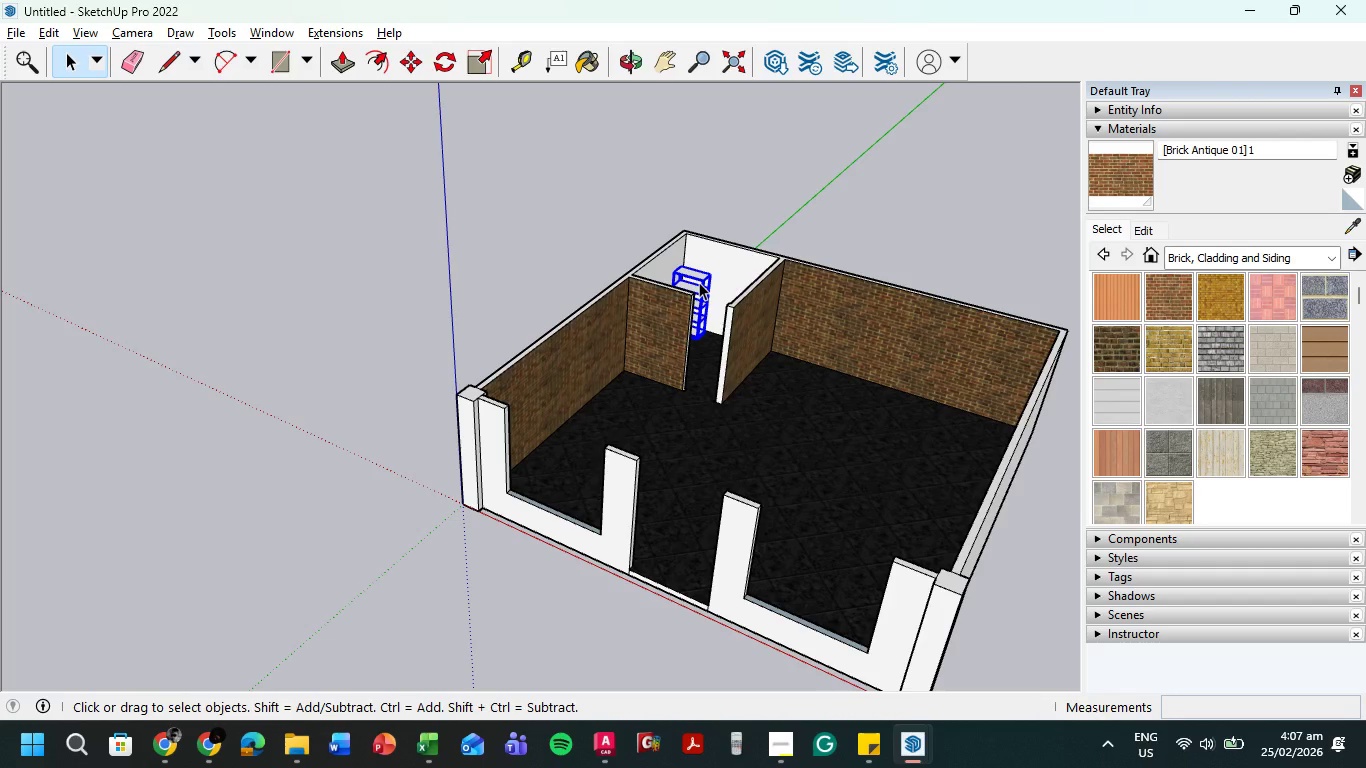 
type(nm)
 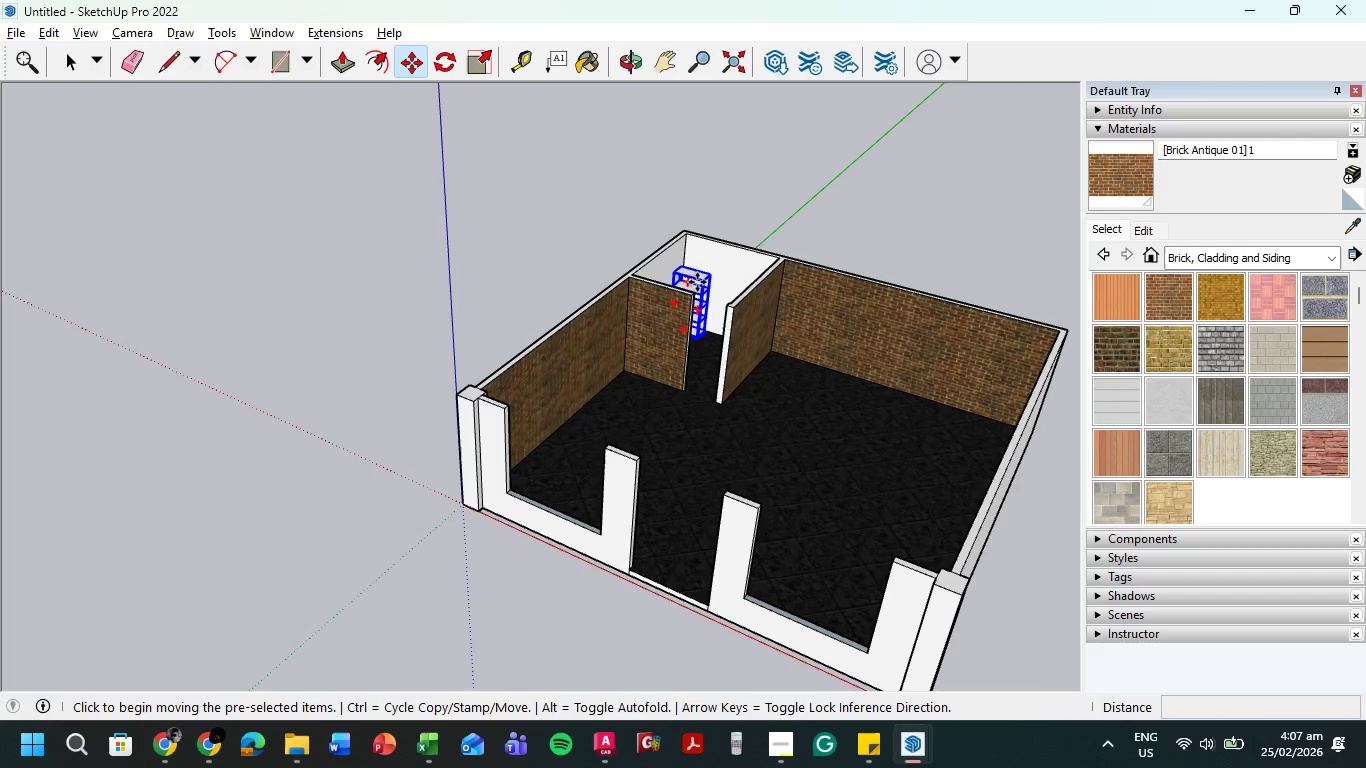 
left_click([697, 282])
 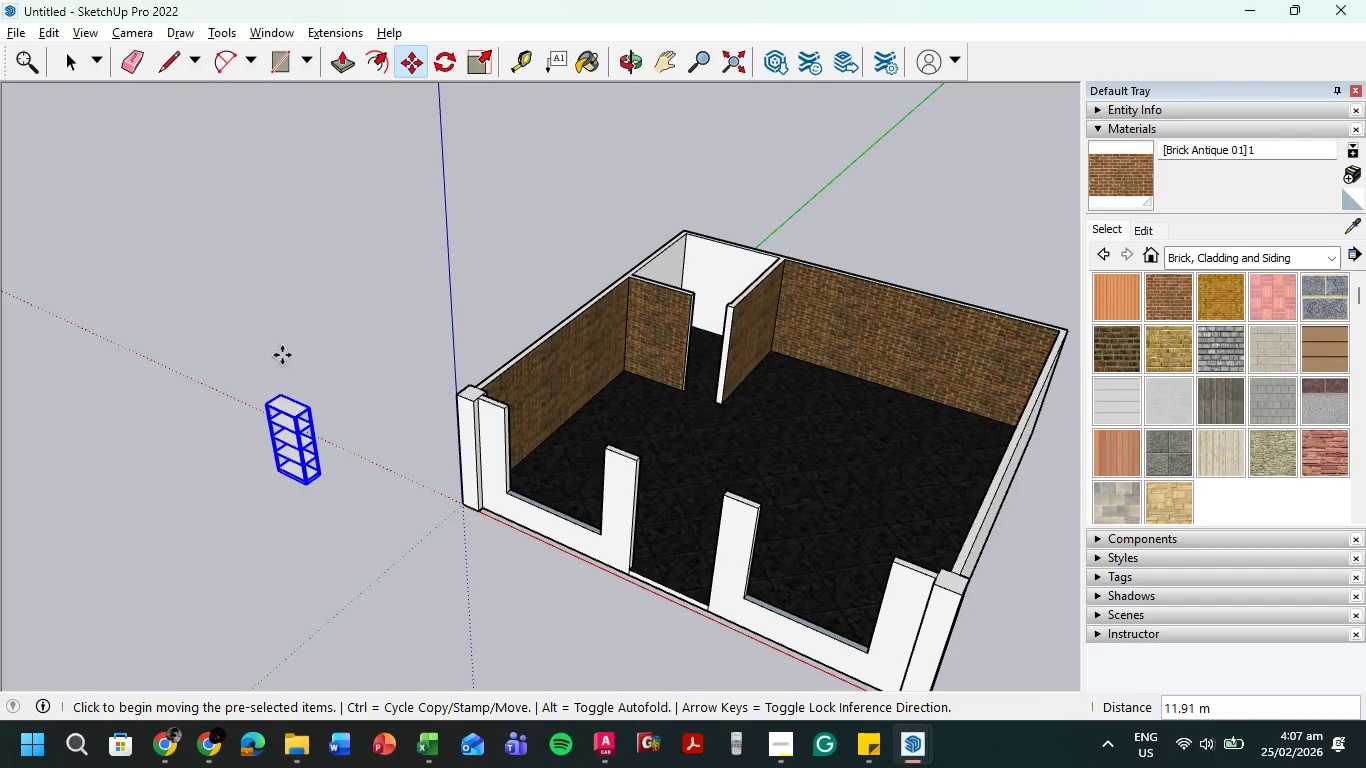 
key(Escape)
 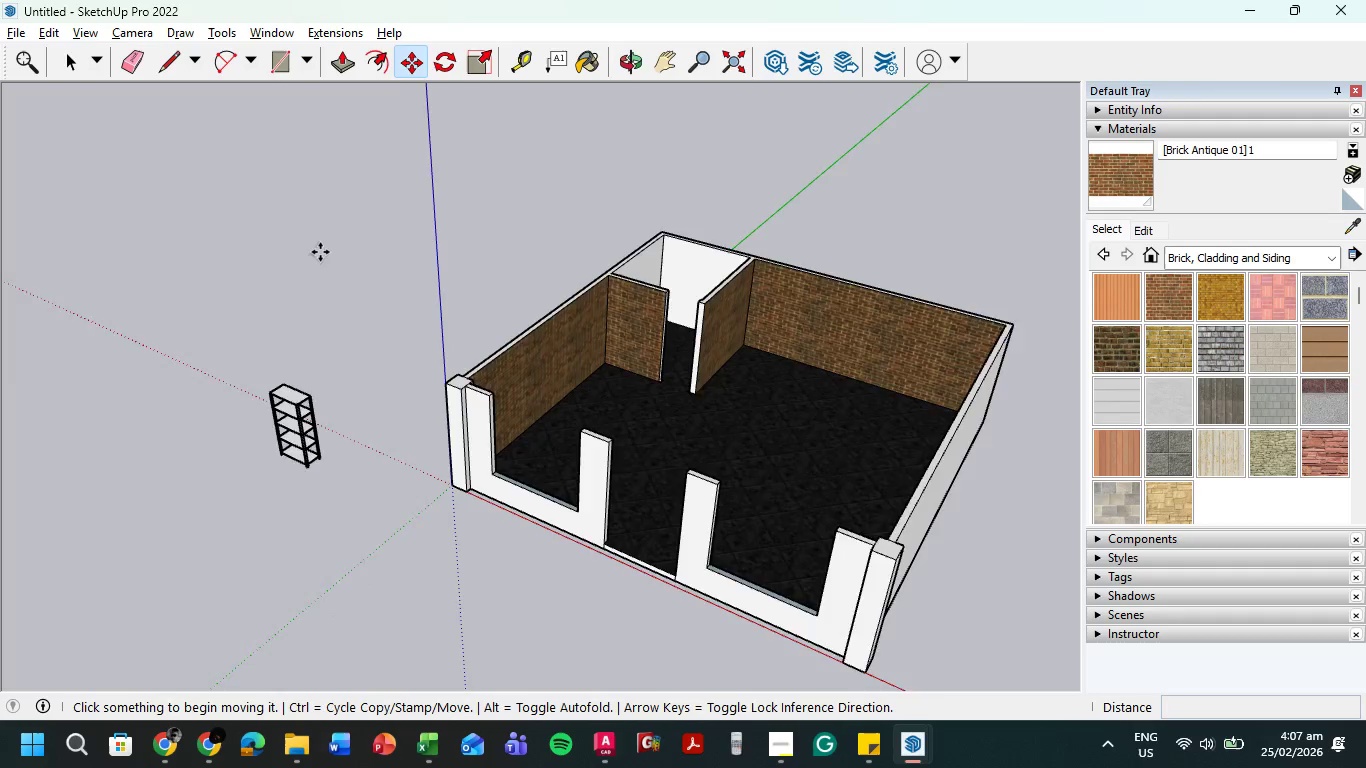 
scroll: coordinate [320, 252], scroll_direction: down, amount: 3.0
 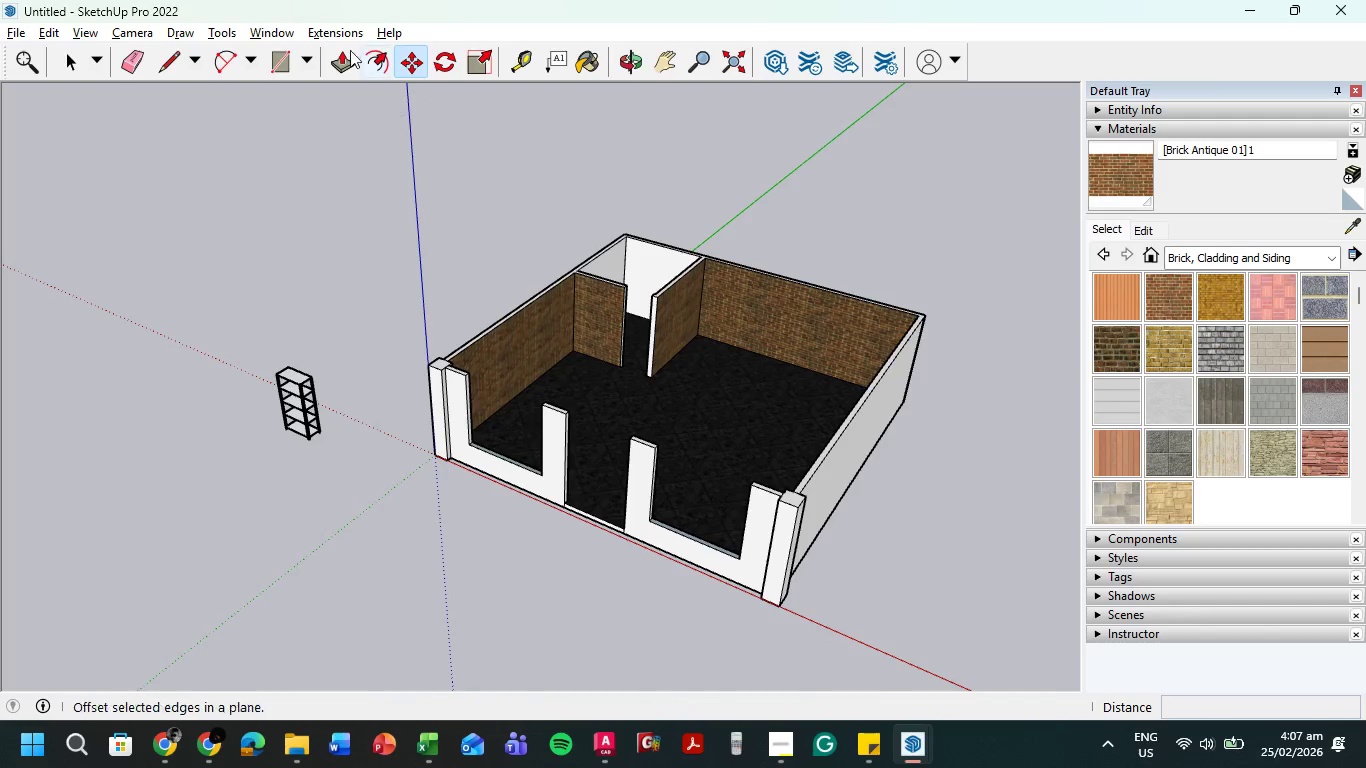 
scroll: coordinate [120, 63], scroll_direction: up, amount: 4.0
 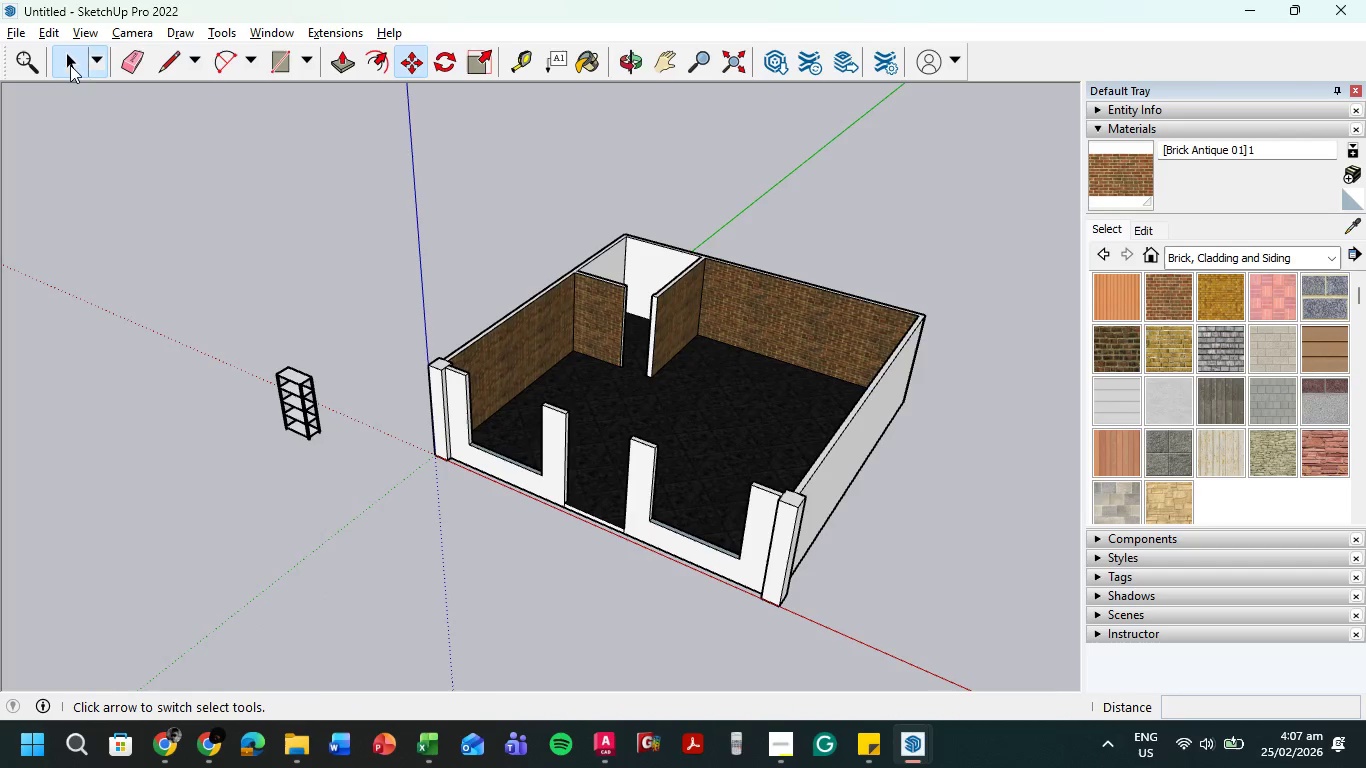 
left_click([70, 65])
 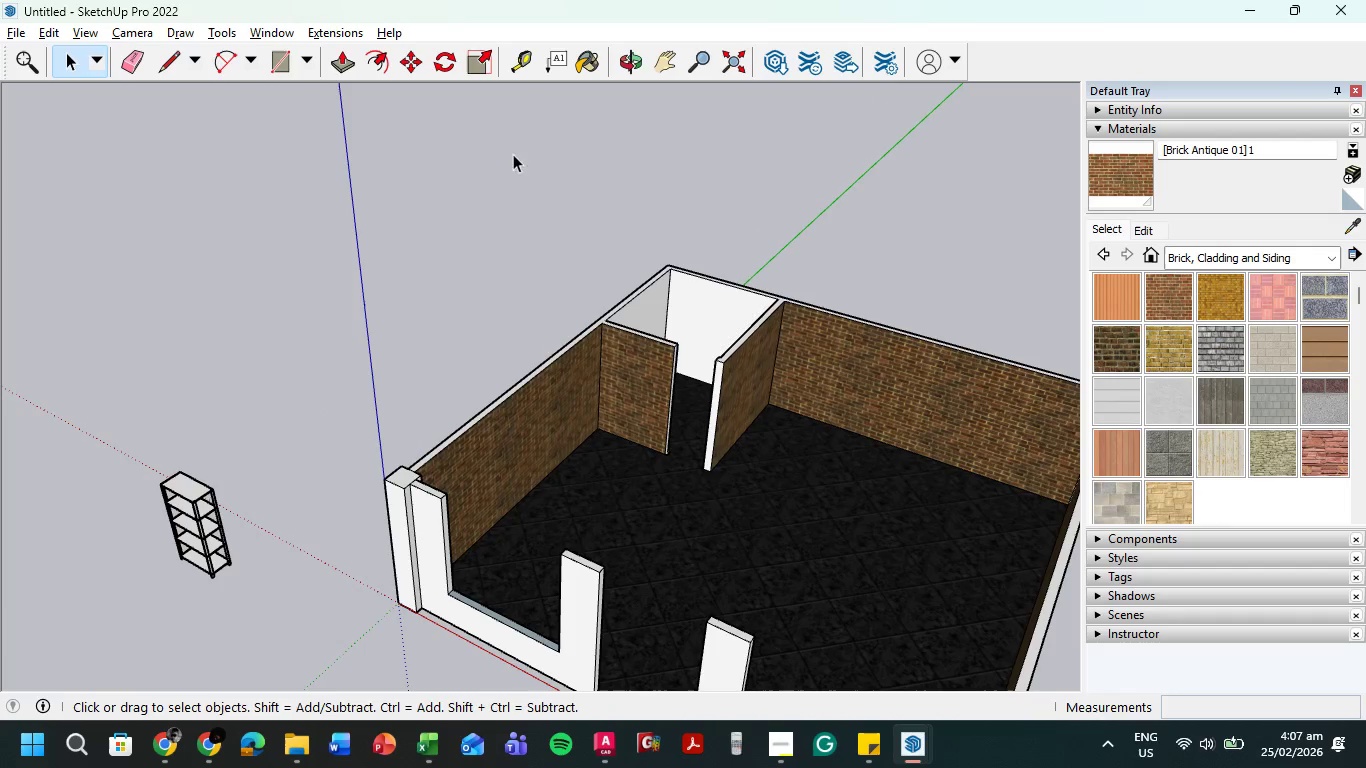 
scroll: coordinate [614, 279], scroll_direction: up, amount: 8.0
 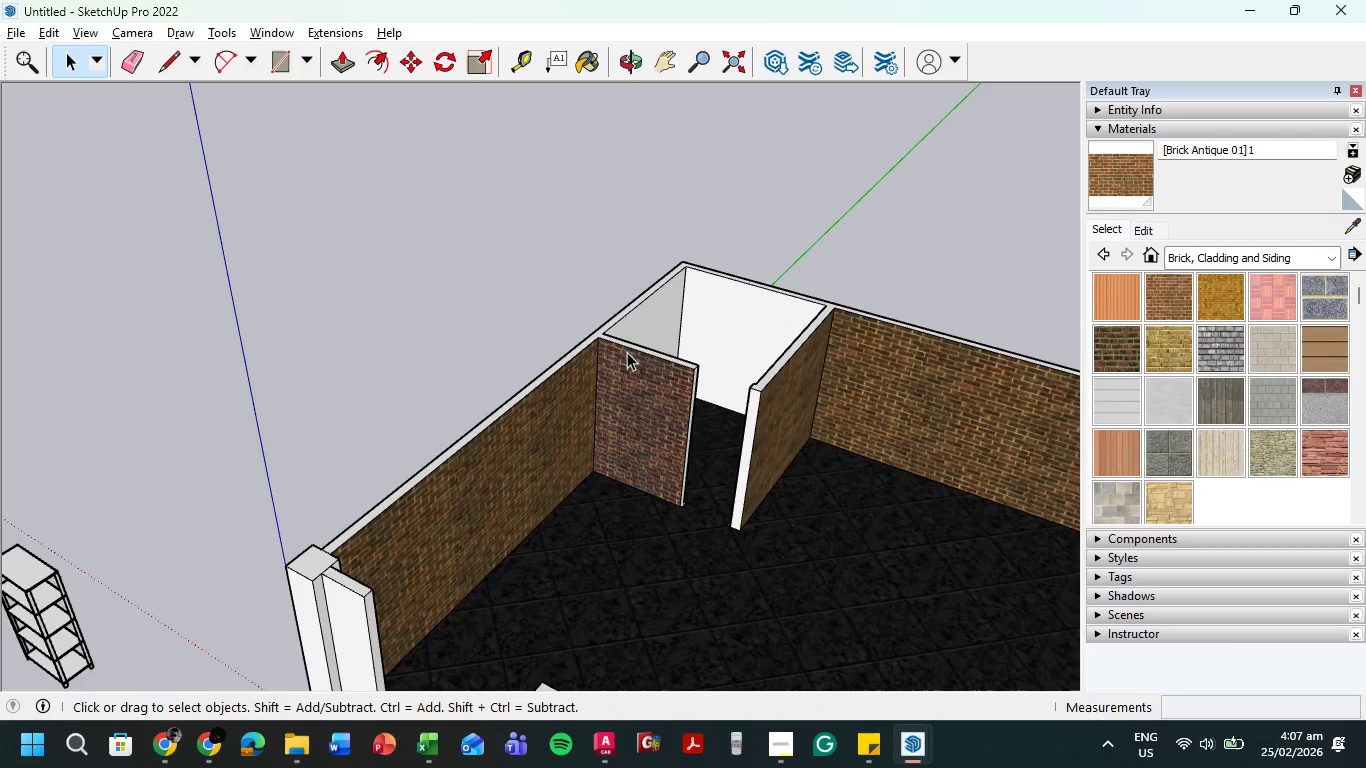 
left_click([627, 352])
 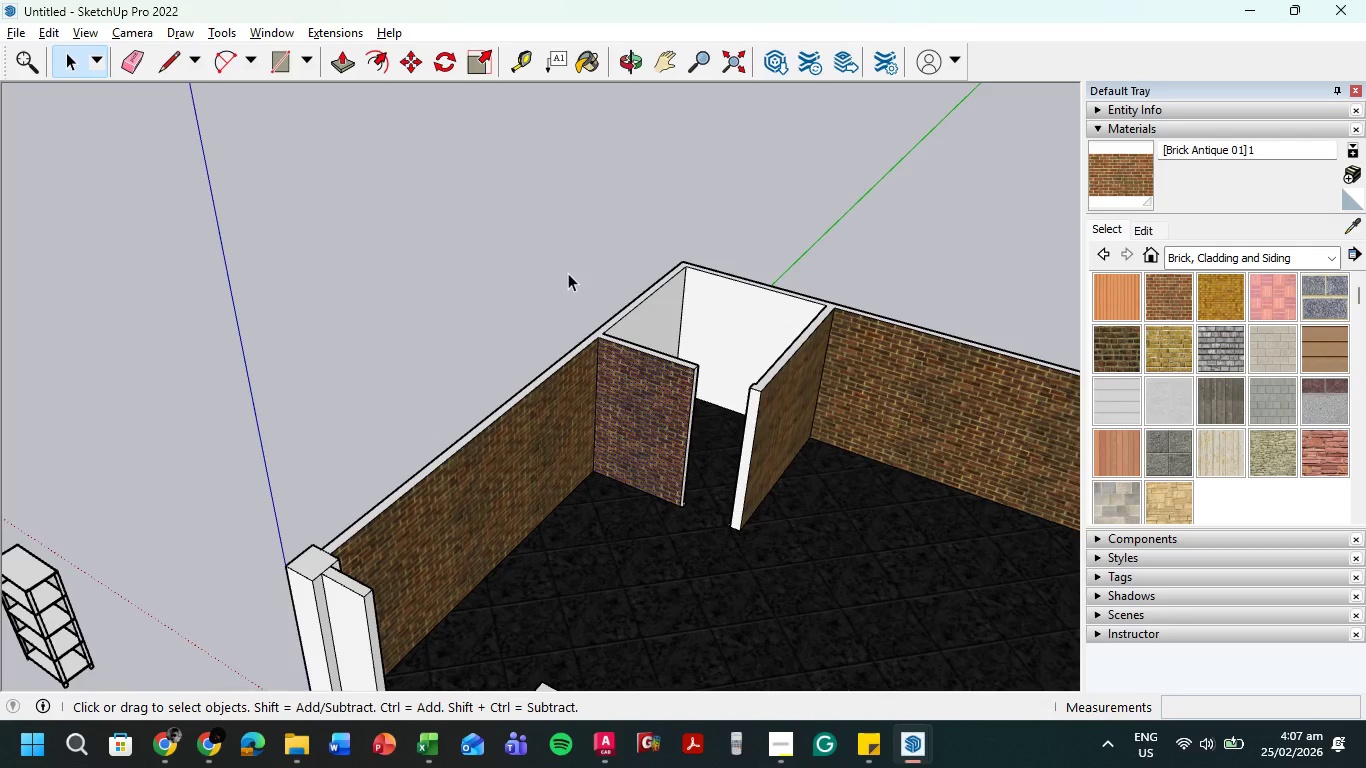 
key(Escape)
 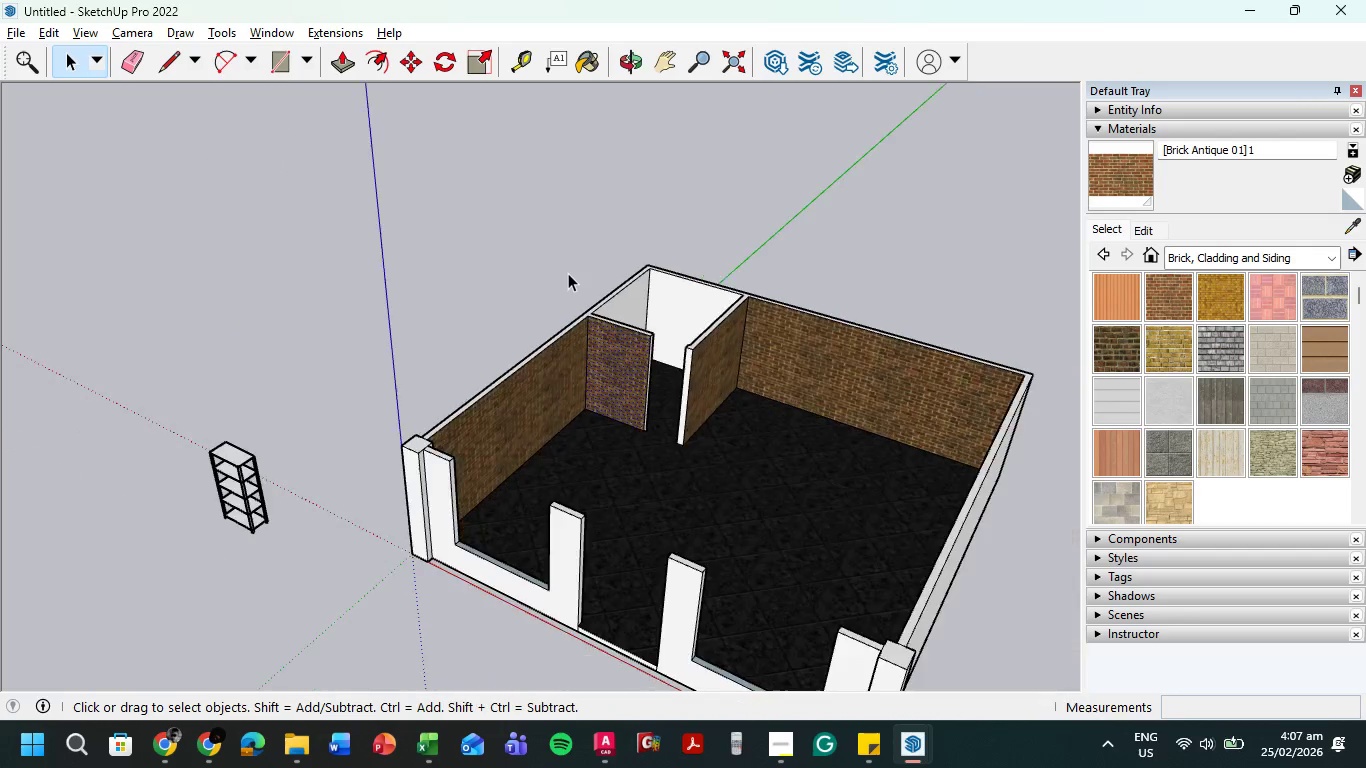 
scroll: coordinate [566, 264], scroll_direction: down, amount: 8.0
 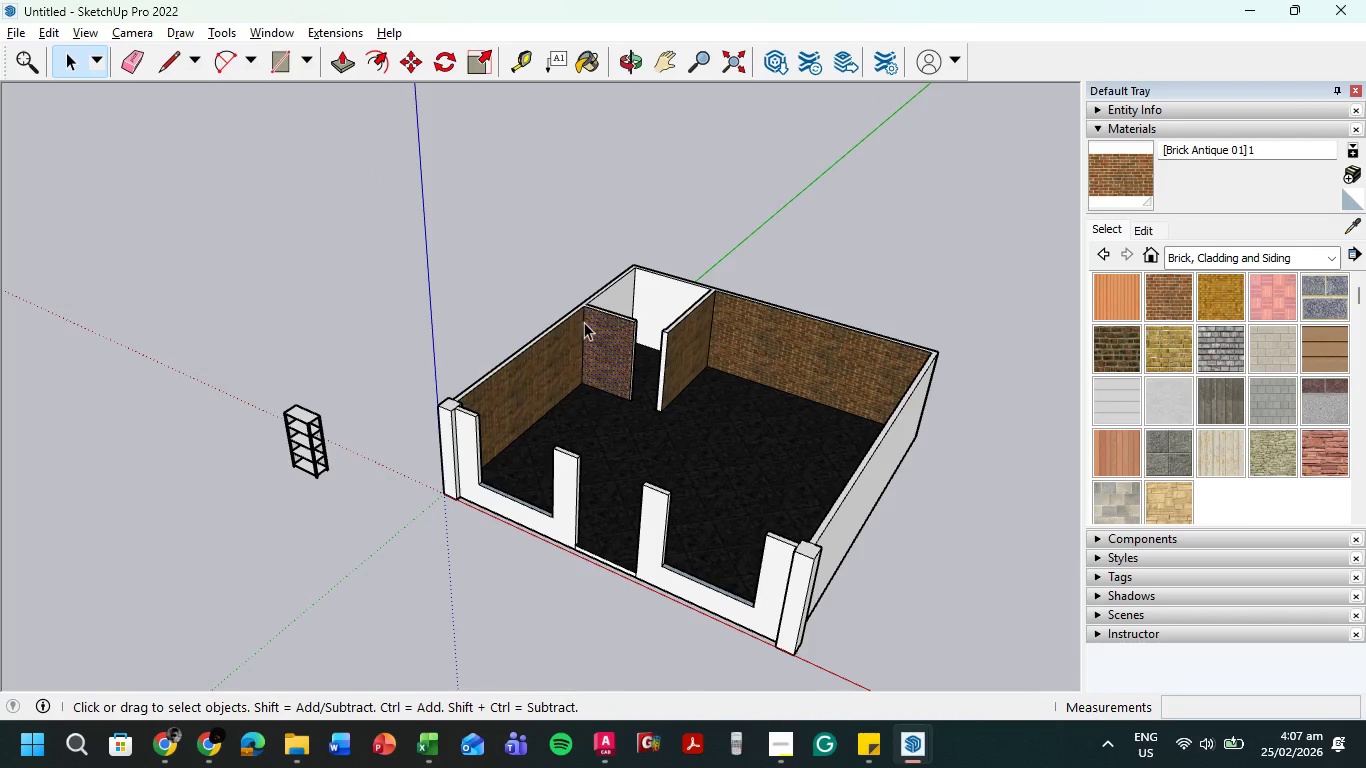 
scroll: coordinate [582, 326], scroll_direction: up, amount: 5.0
 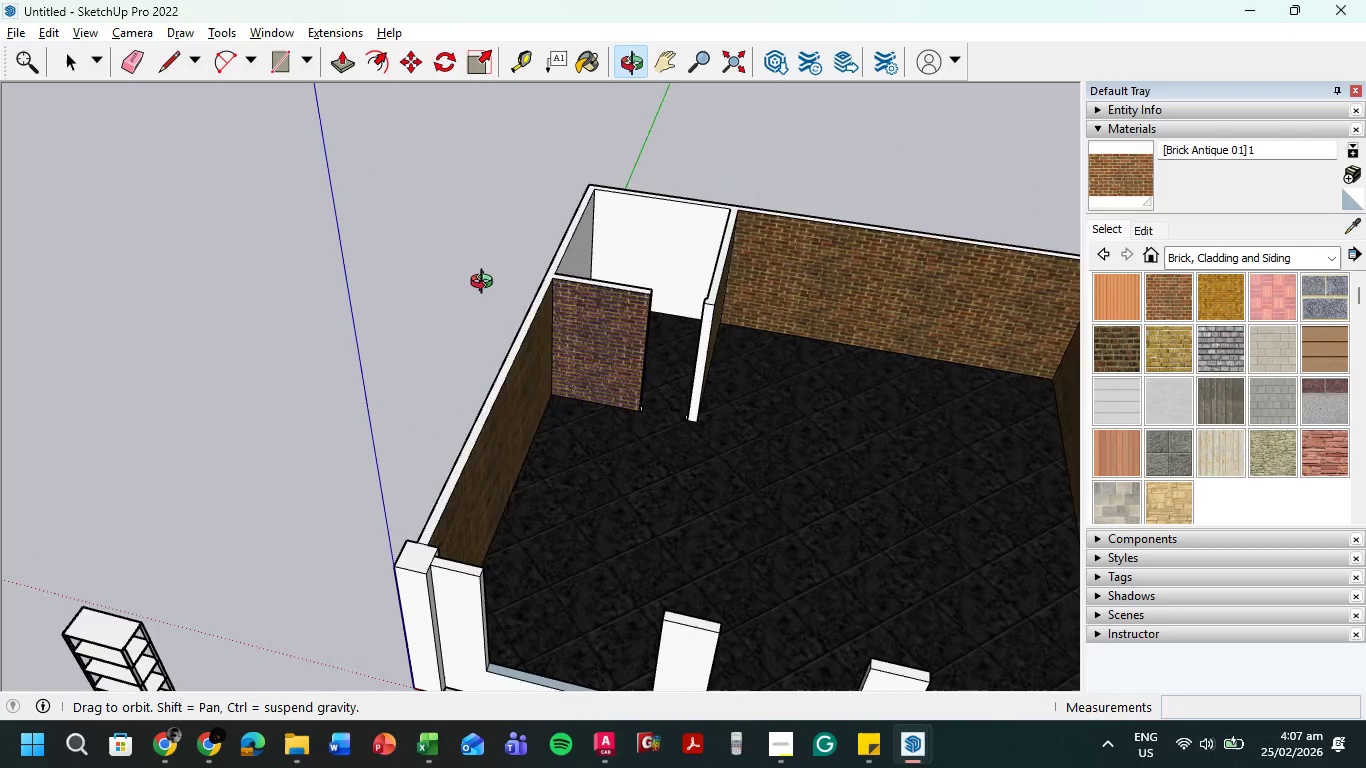 
left_click_drag(start_coordinate=[432, 146], to_coordinate=[739, 345])
 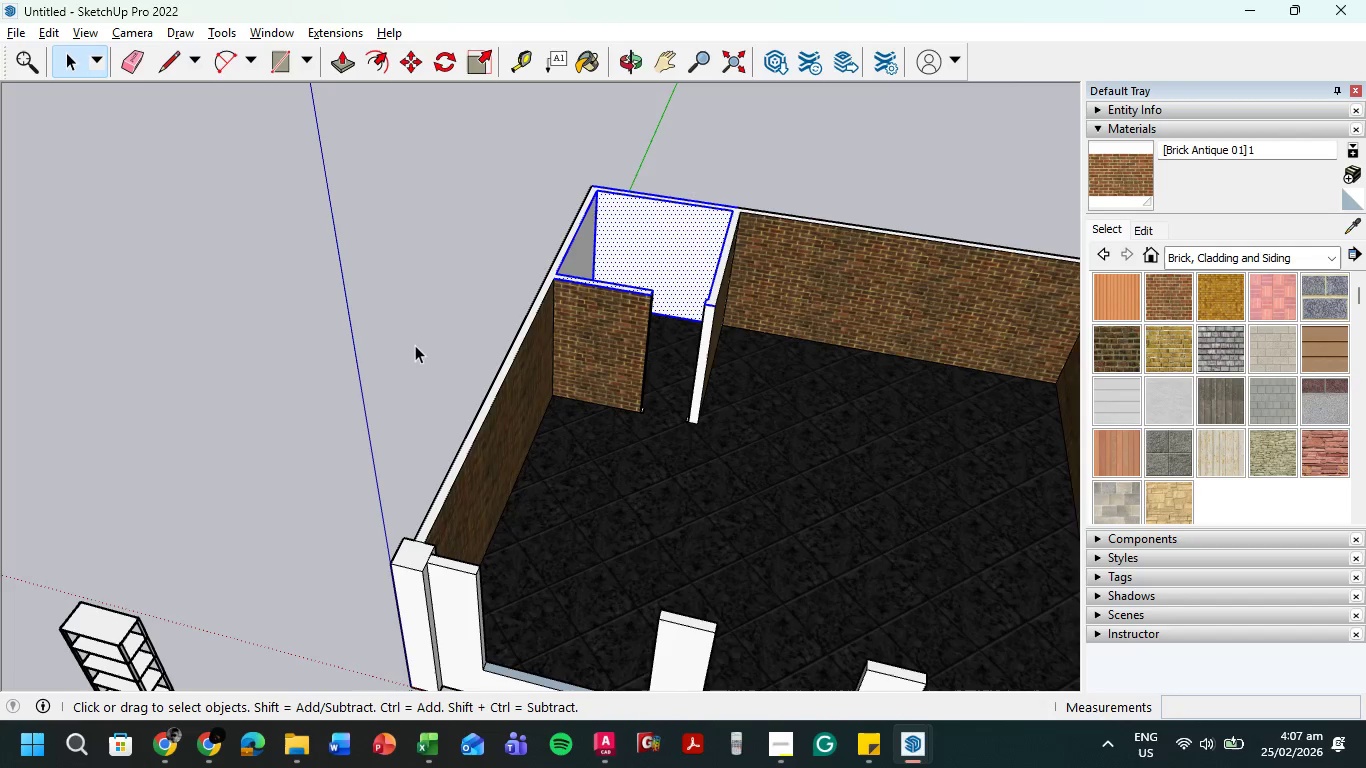 
left_click_drag(start_coordinate=[413, 345], to_coordinate=[697, 384])
 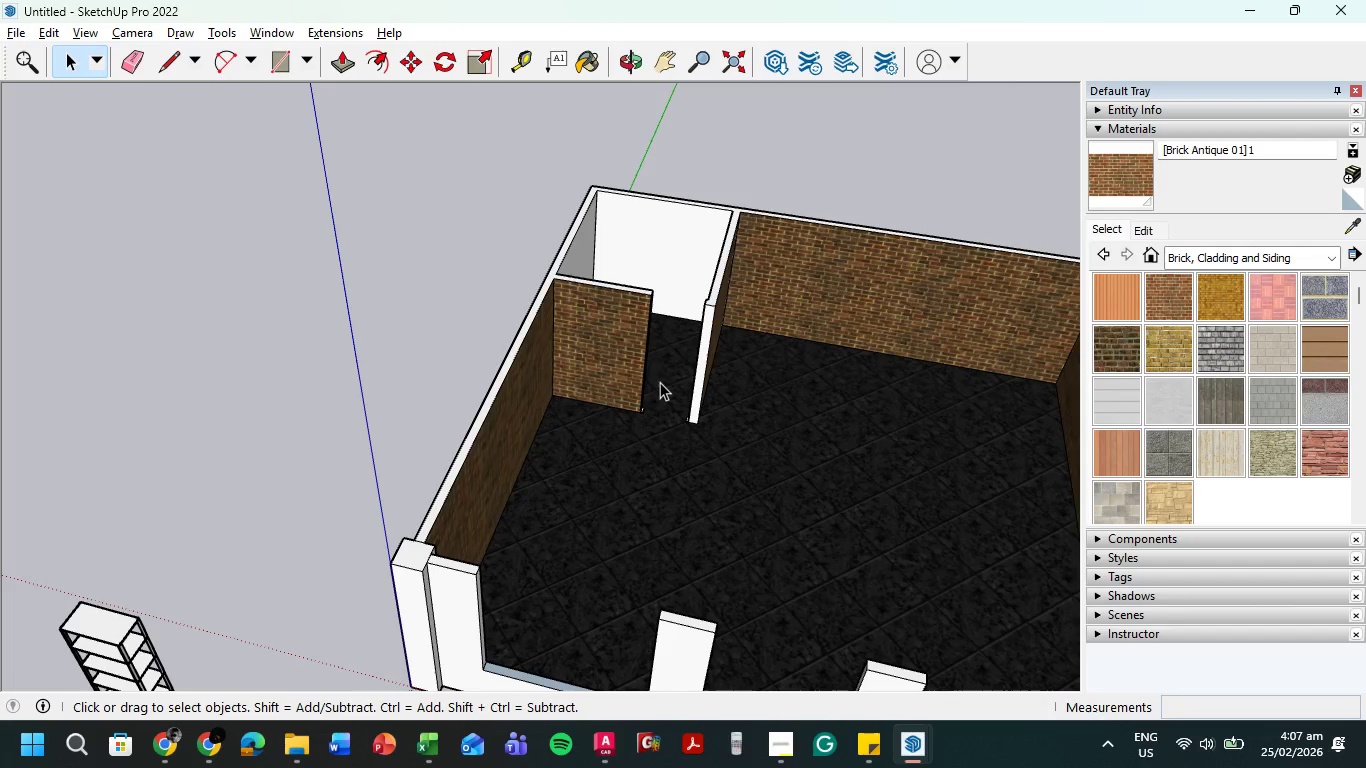 
left_click_drag(start_coordinate=[660, 382], to_coordinate=[482, 313])
 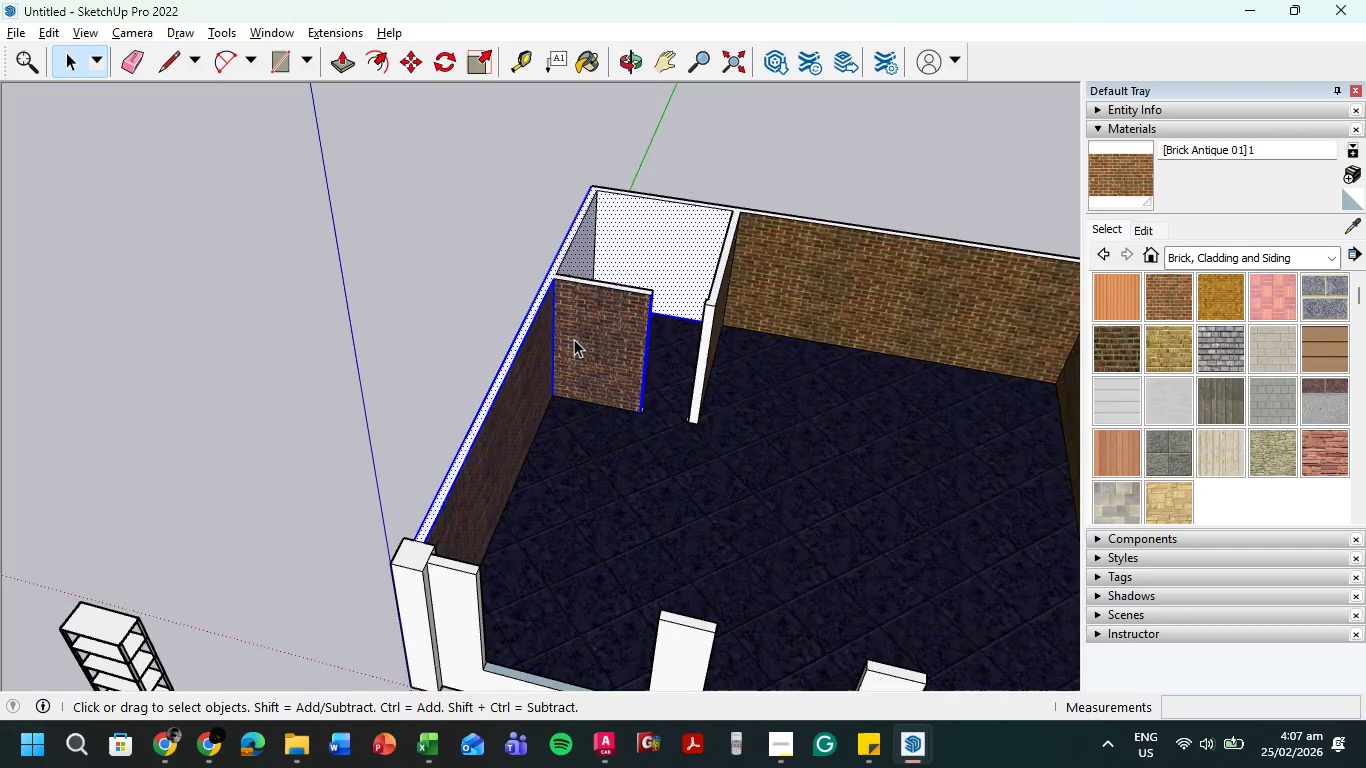 
scroll: coordinate [753, 410], scroll_direction: down, amount: 2.0
 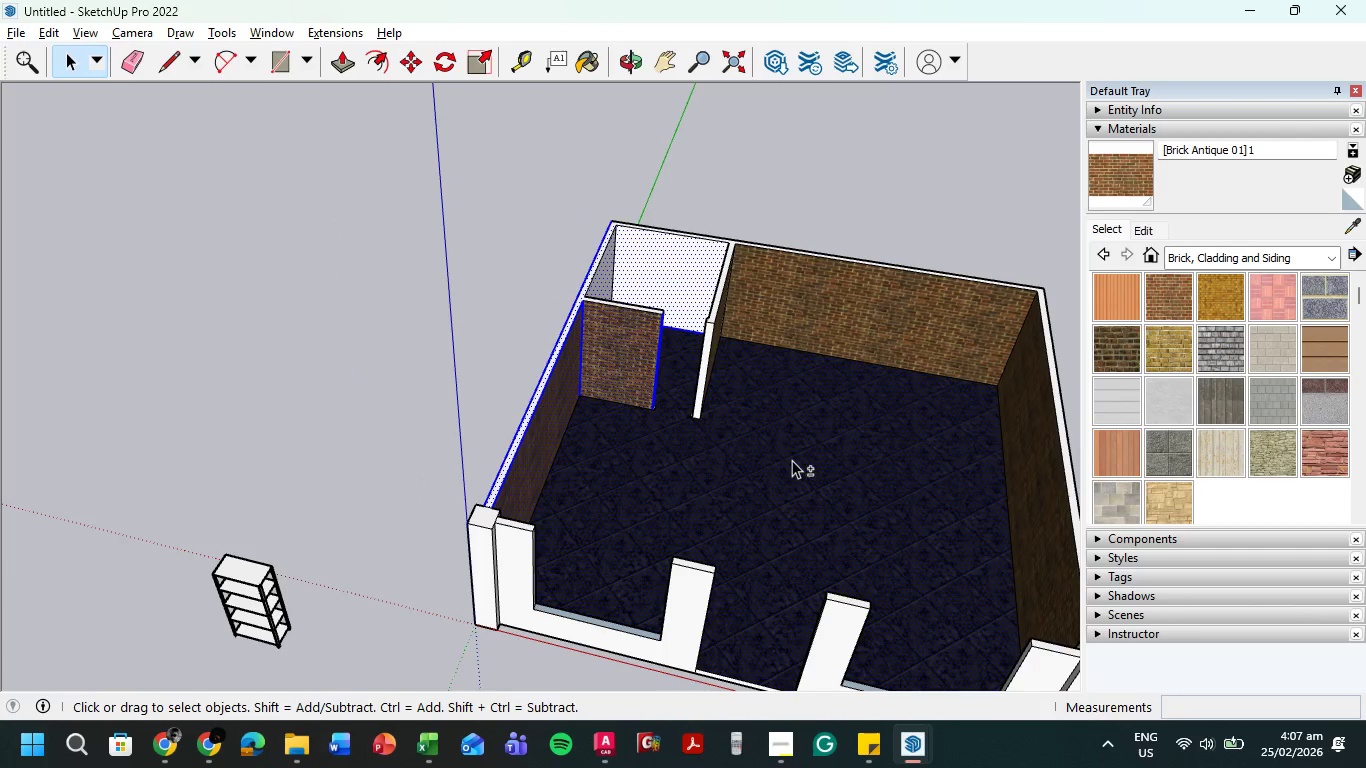 
hold_key(key=ShiftLeft, duration=0.7)
left_click([792, 460])
 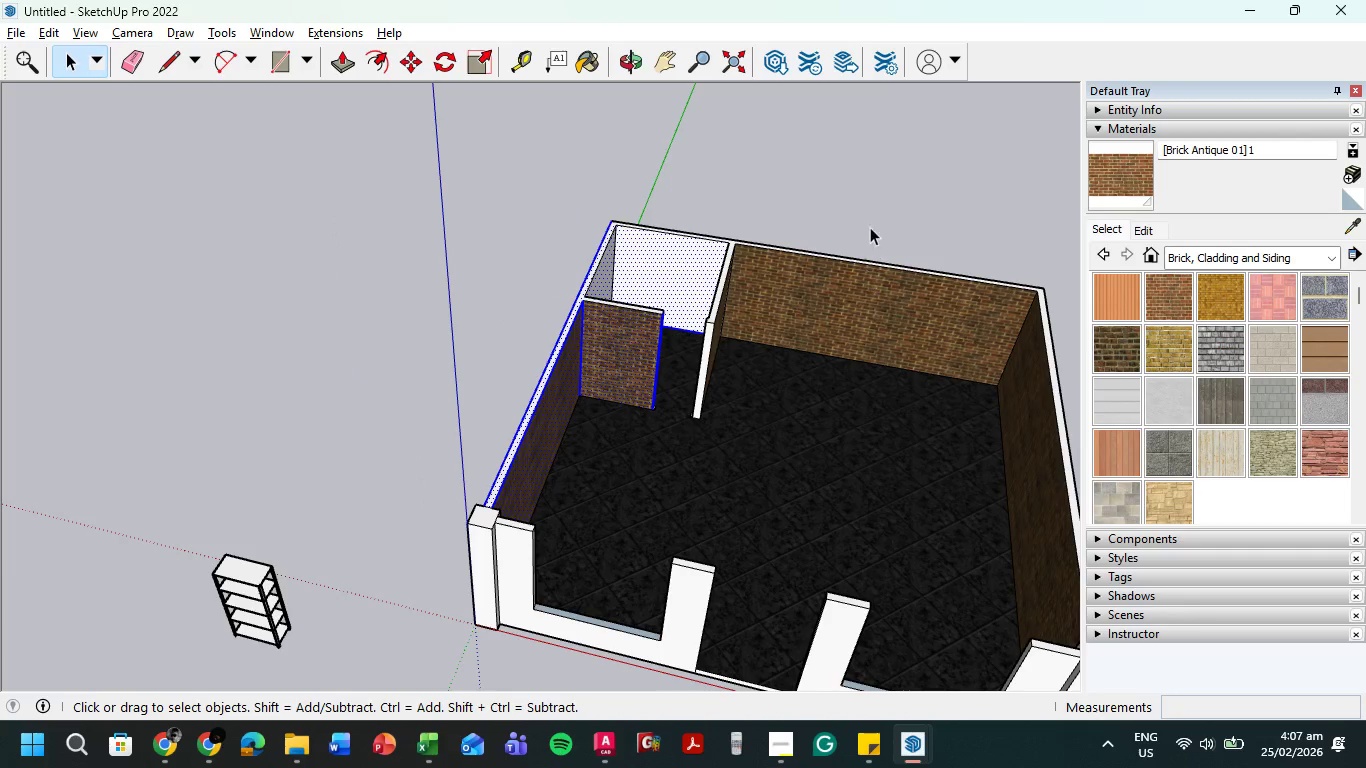 
hold_key(key=ShiftLeft, duration=1.52)
left_click_drag(start_coordinate=[888, 208], to_coordinate=[700, 283])
 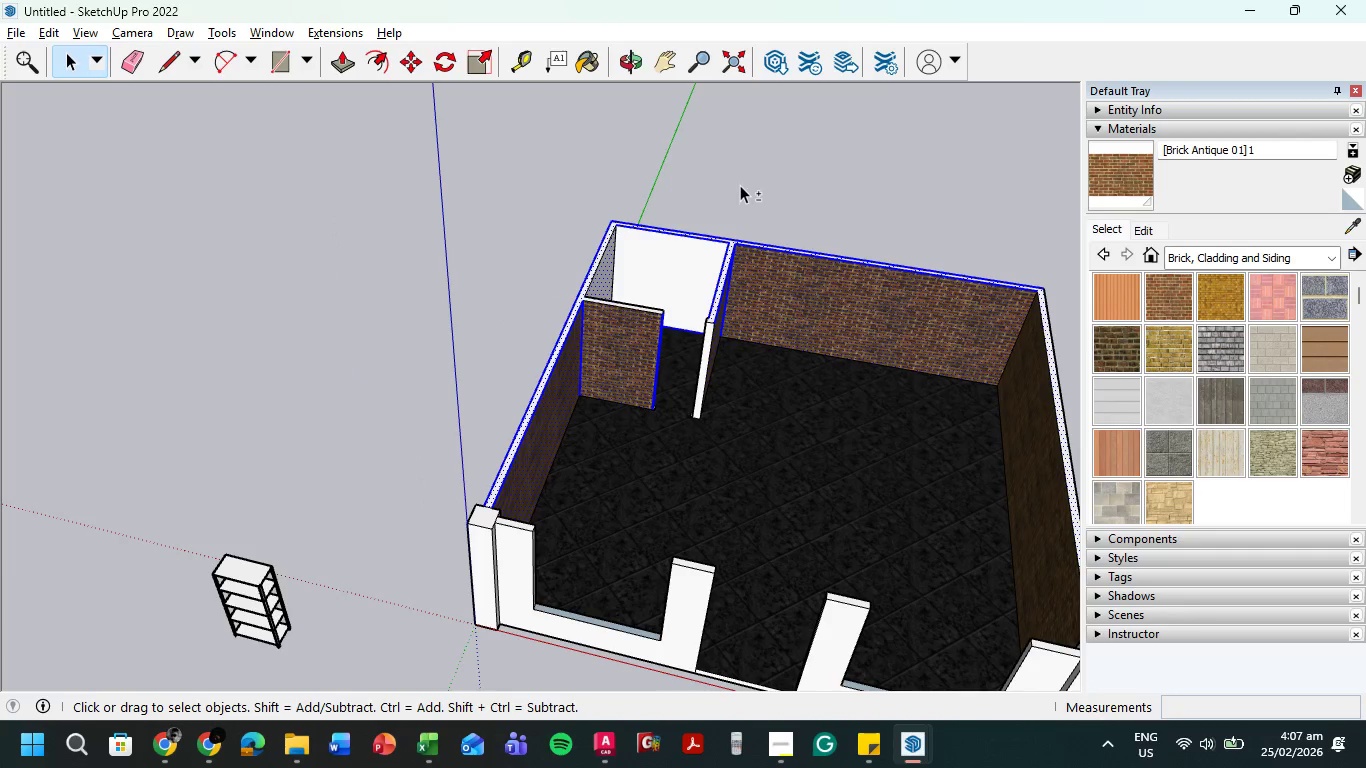 
hold_key(key=ShiftLeft, duration=0.98)
left_click_drag(start_coordinate=[742, 184], to_coordinate=[506, 364])
 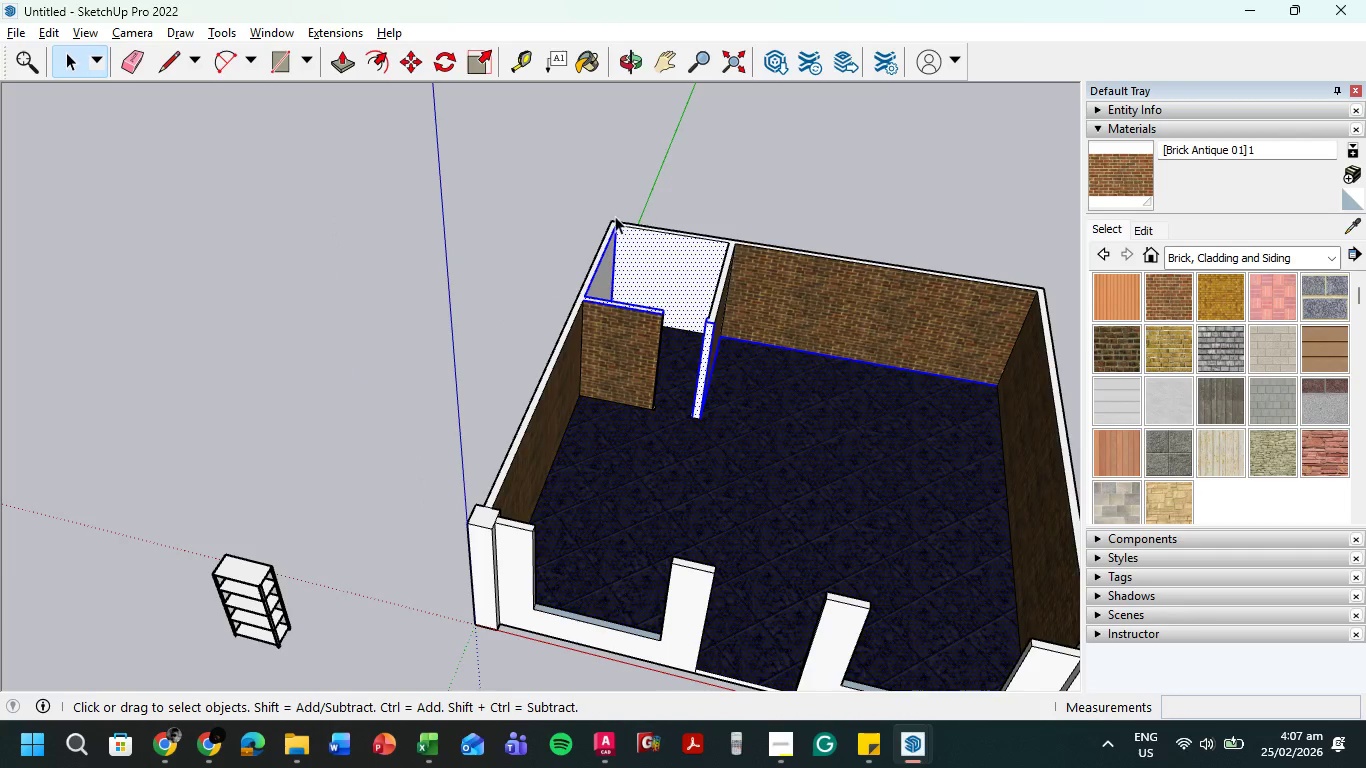 
scroll: coordinate [580, 271], scroll_direction: down, amount: 8.0
 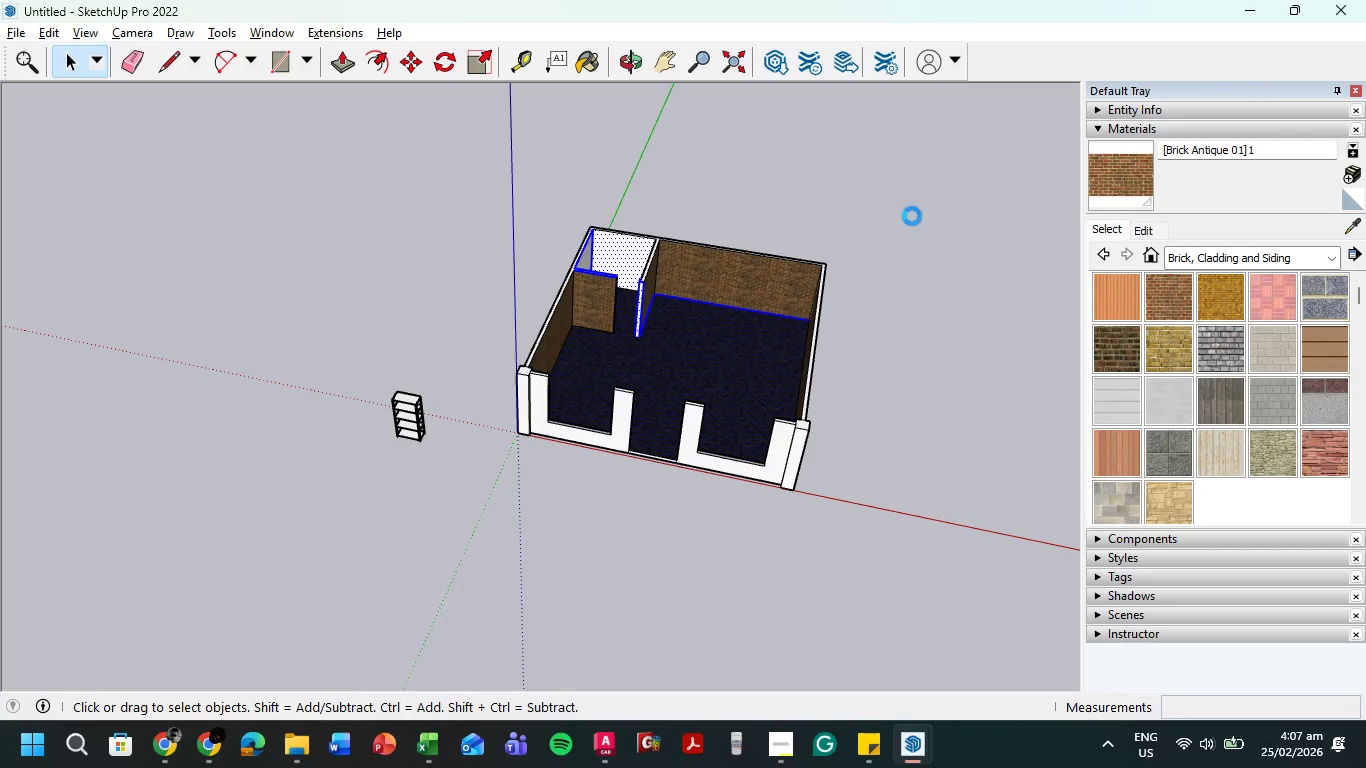 
hold_key(key=ShiftLeft, duration=1.5)
left_click_drag(start_coordinate=[925, 205], to_coordinate=[498, 494])
 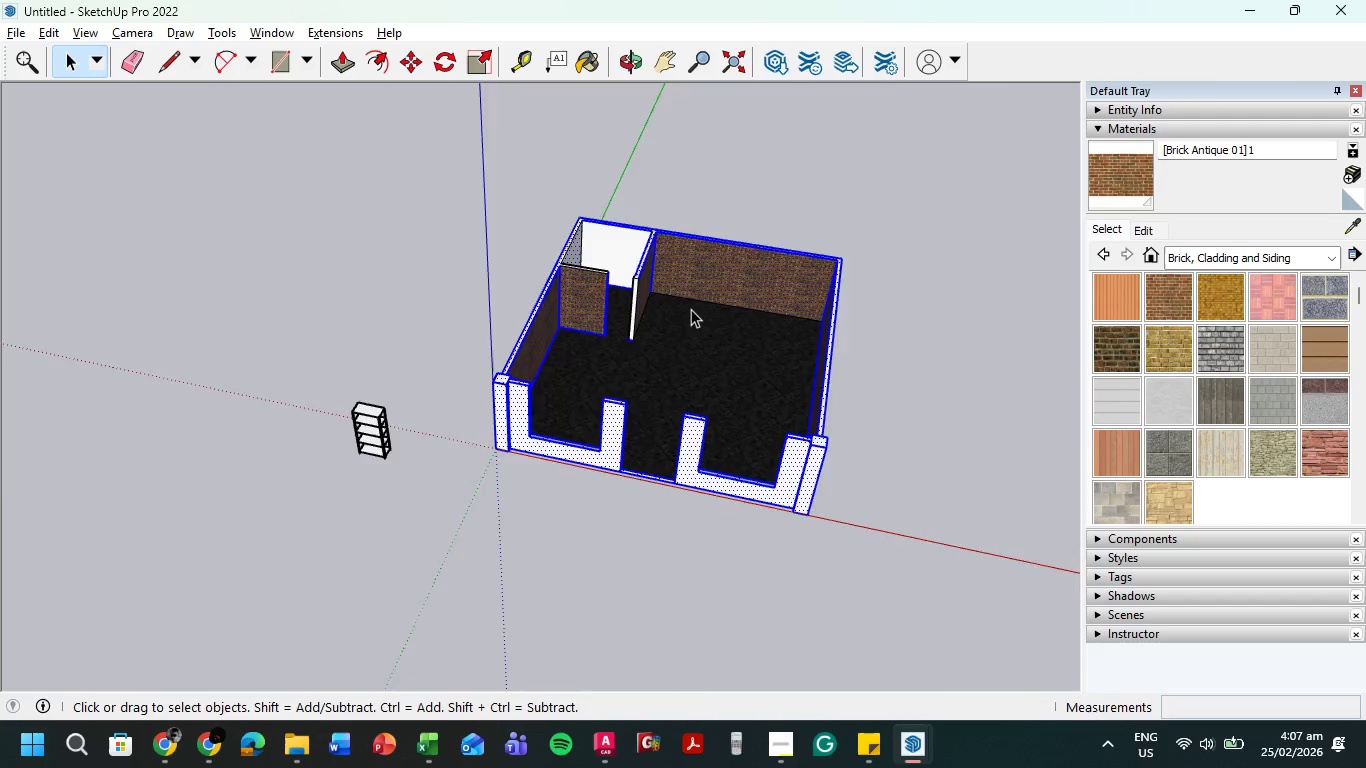 
scroll: coordinate [691, 309], scroll_direction: up, amount: 9.0
 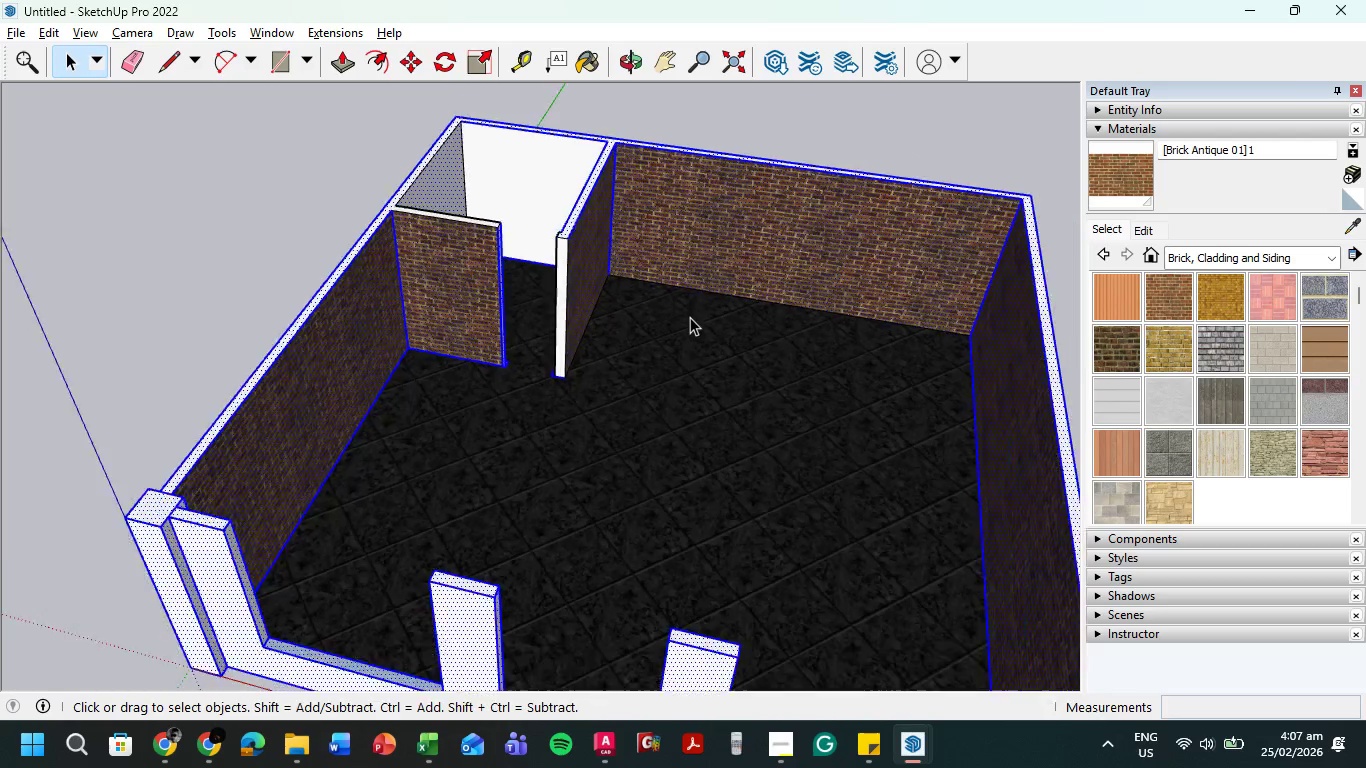 
scroll: coordinate [690, 317], scroll_direction: down, amount: 3.0
 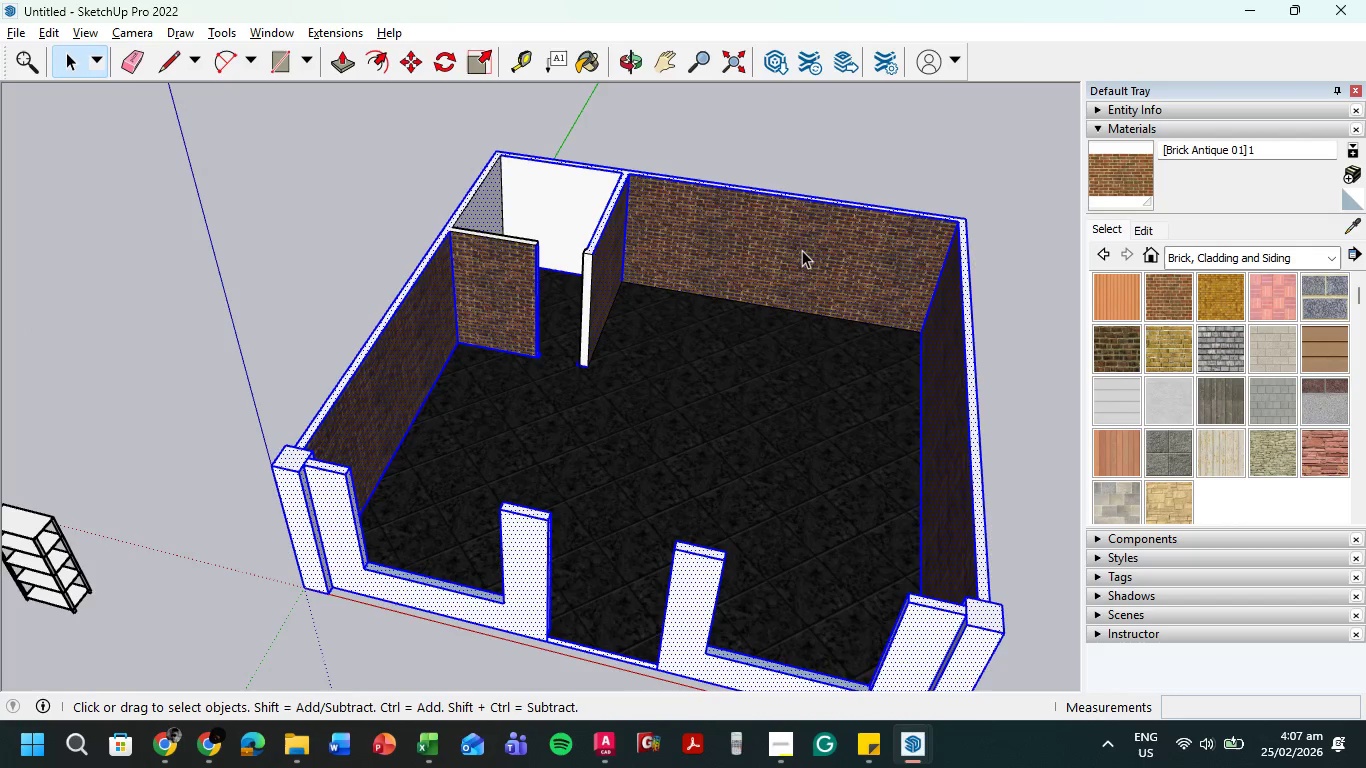 
right_click([804, 248])
 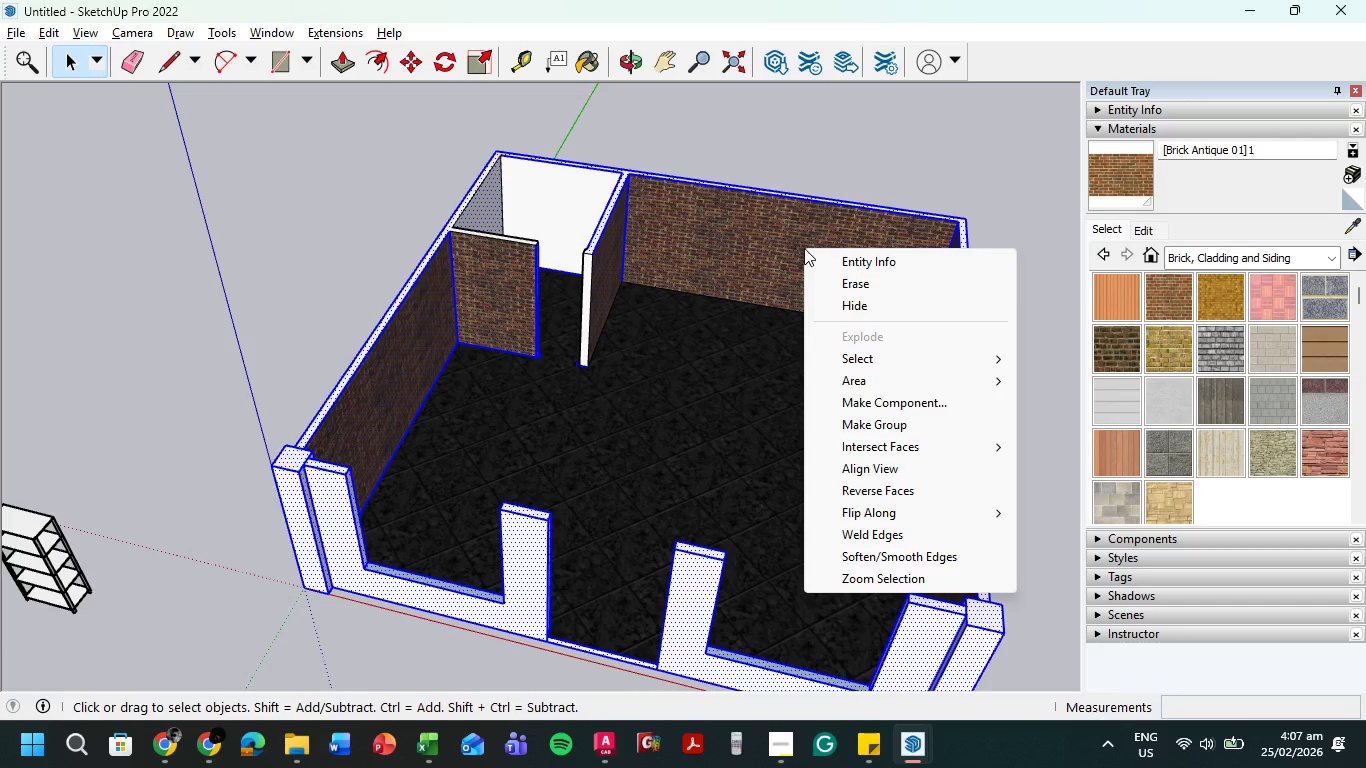 
wait(6.39)
 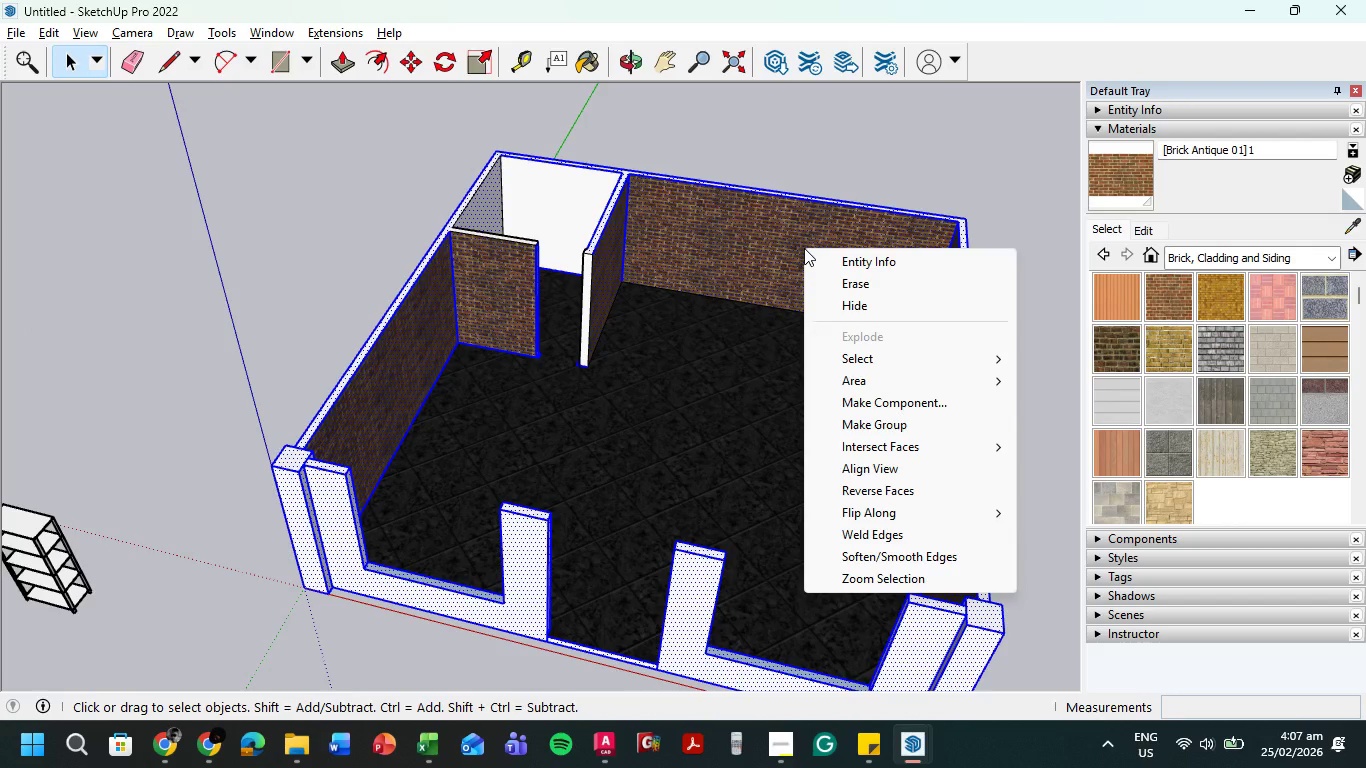 
mouse_move([964, 376])
 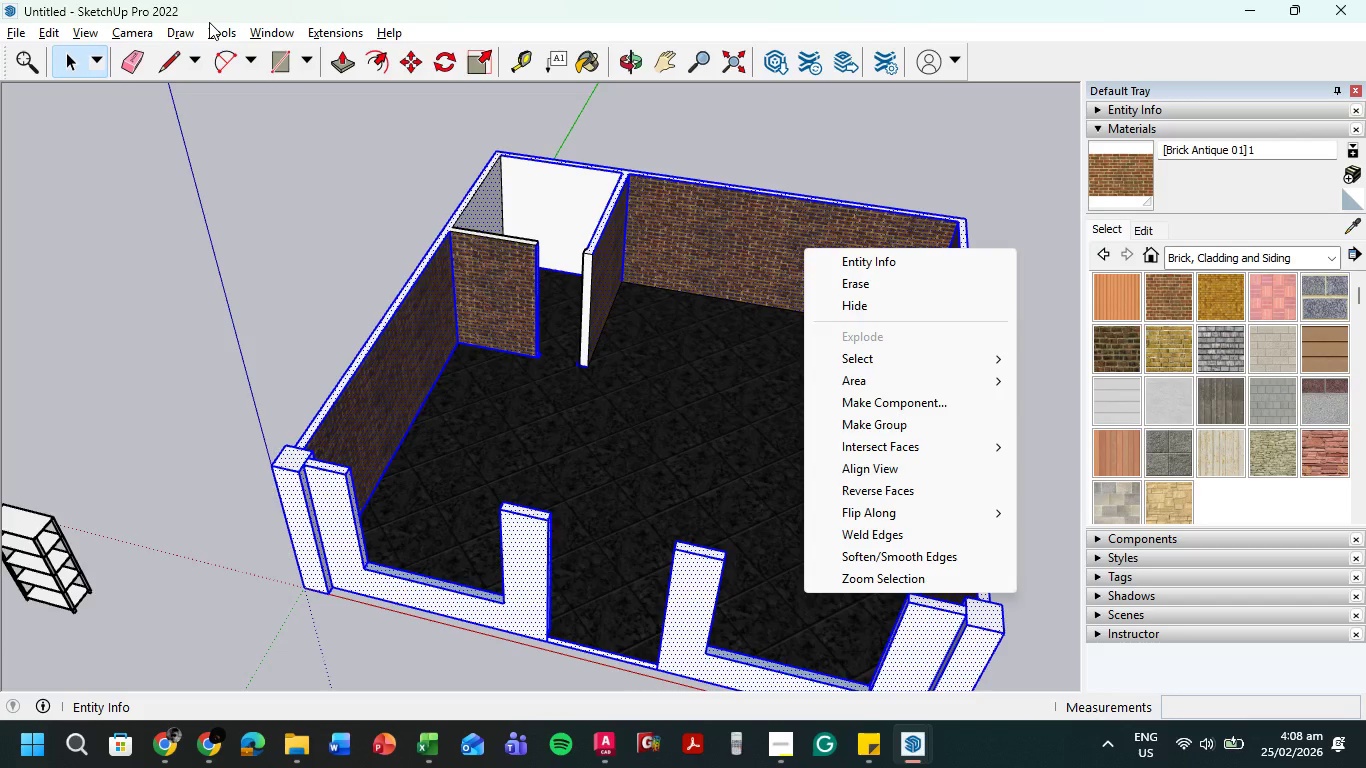 
wait(45.95)
 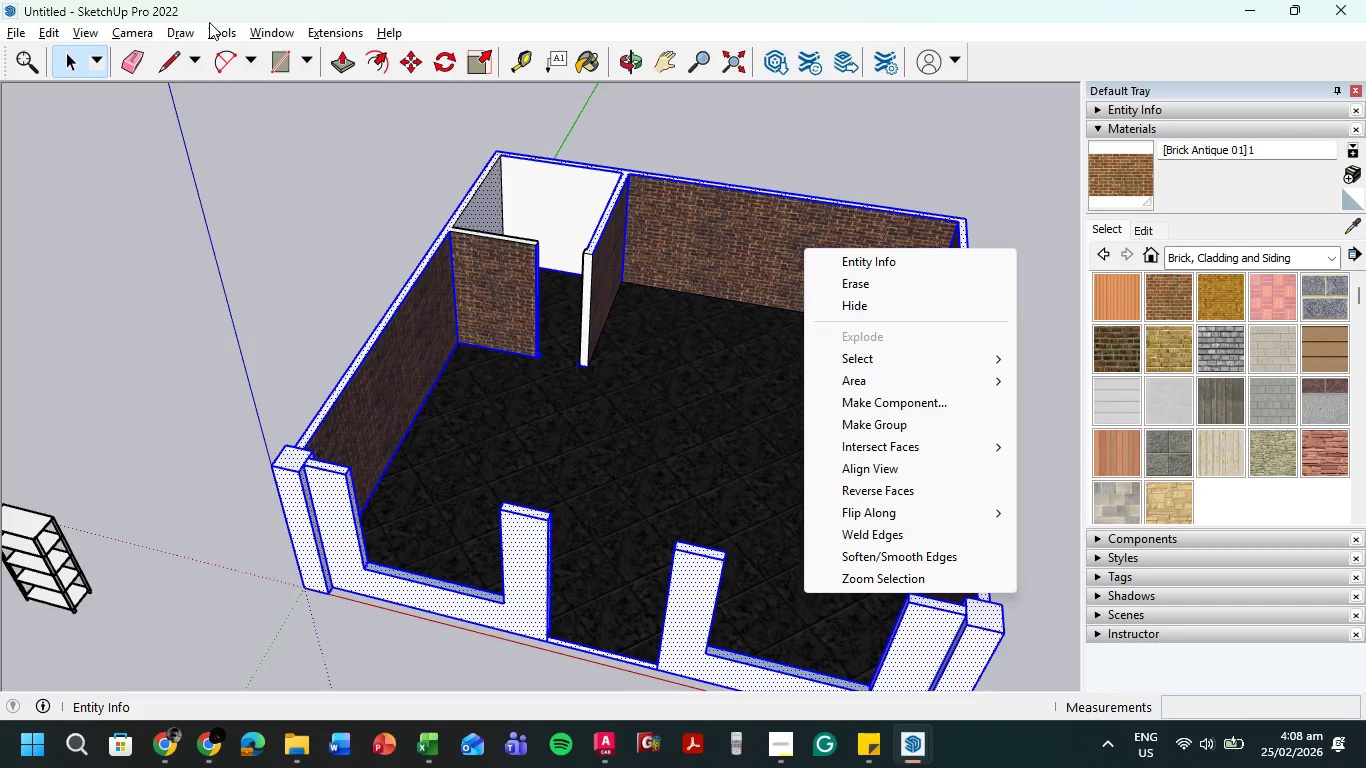 
left_click([1145, 575])
 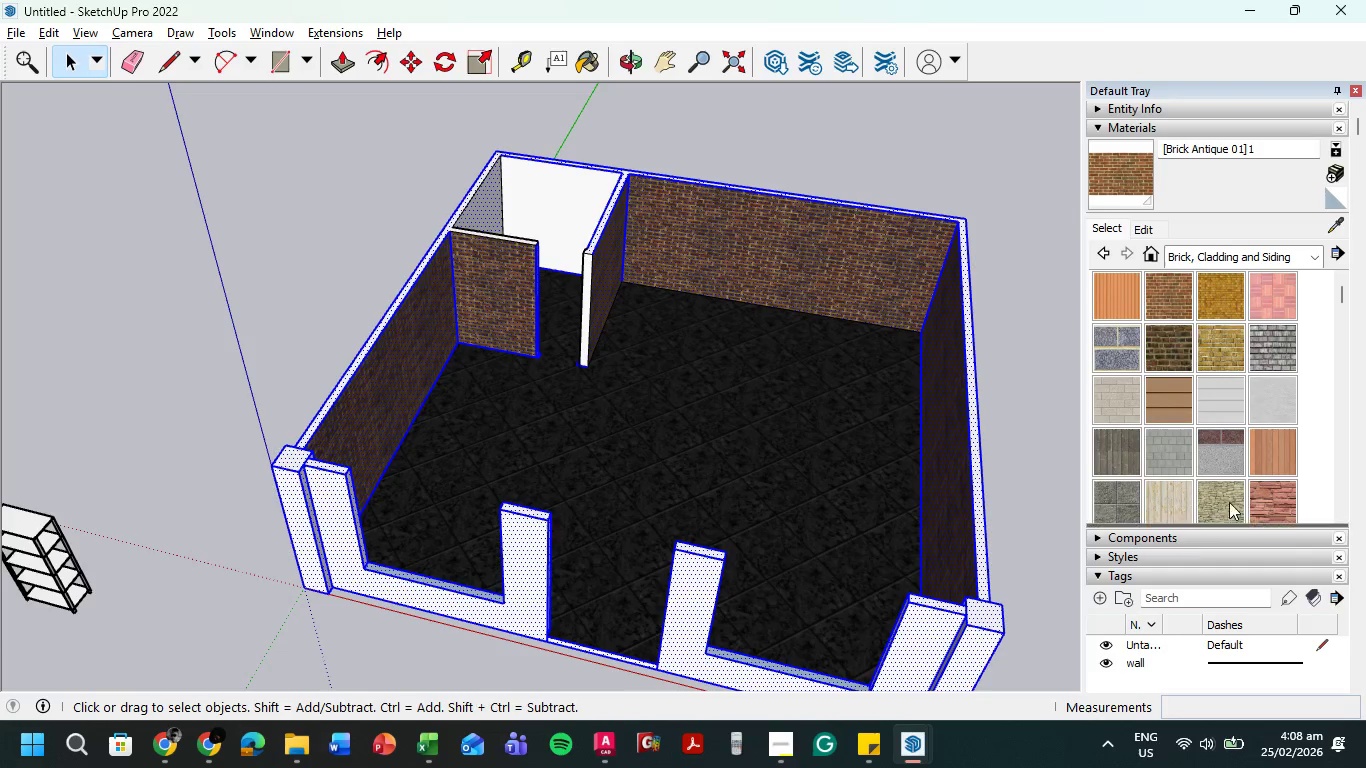 
scroll: coordinate [1237, 497], scroll_direction: down, amount: 3.0
 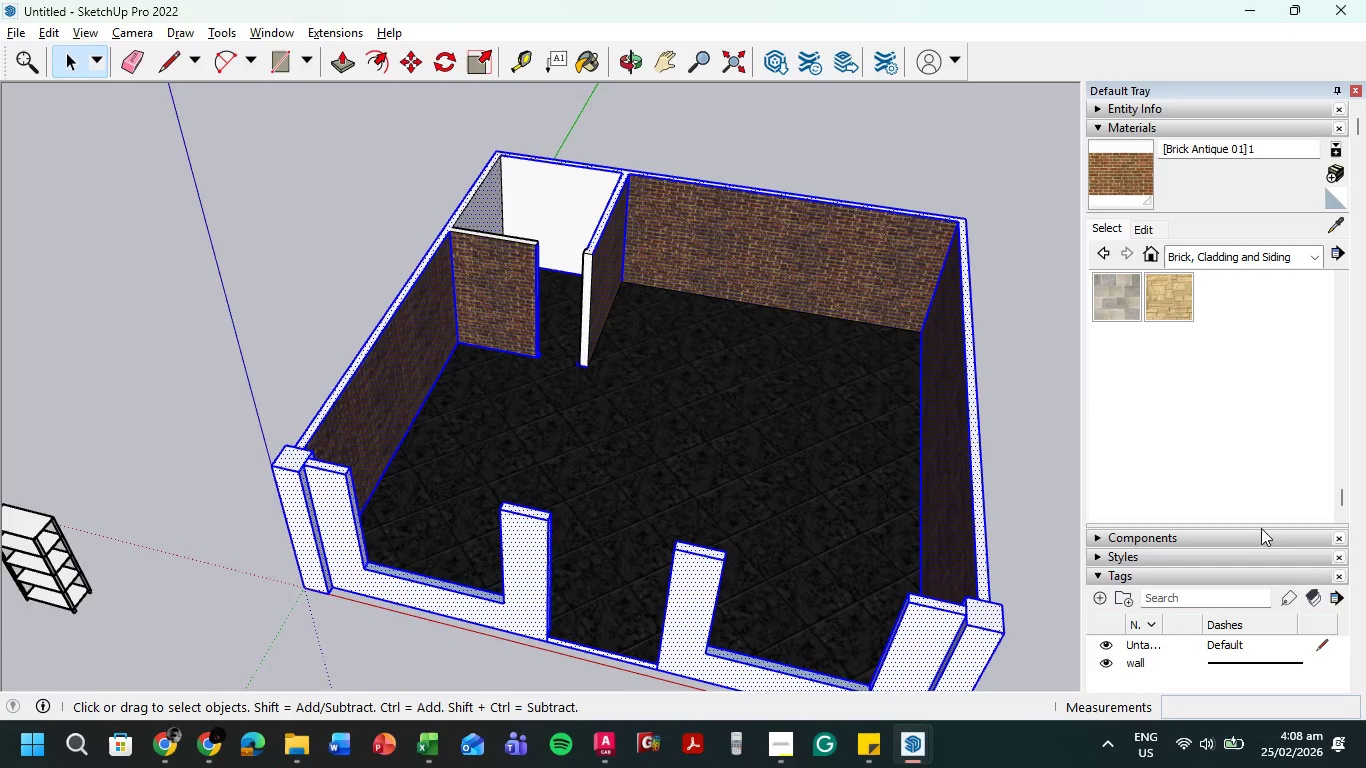 
scroll: coordinate [1262, 523], scroll_direction: up, amount: 4.0
 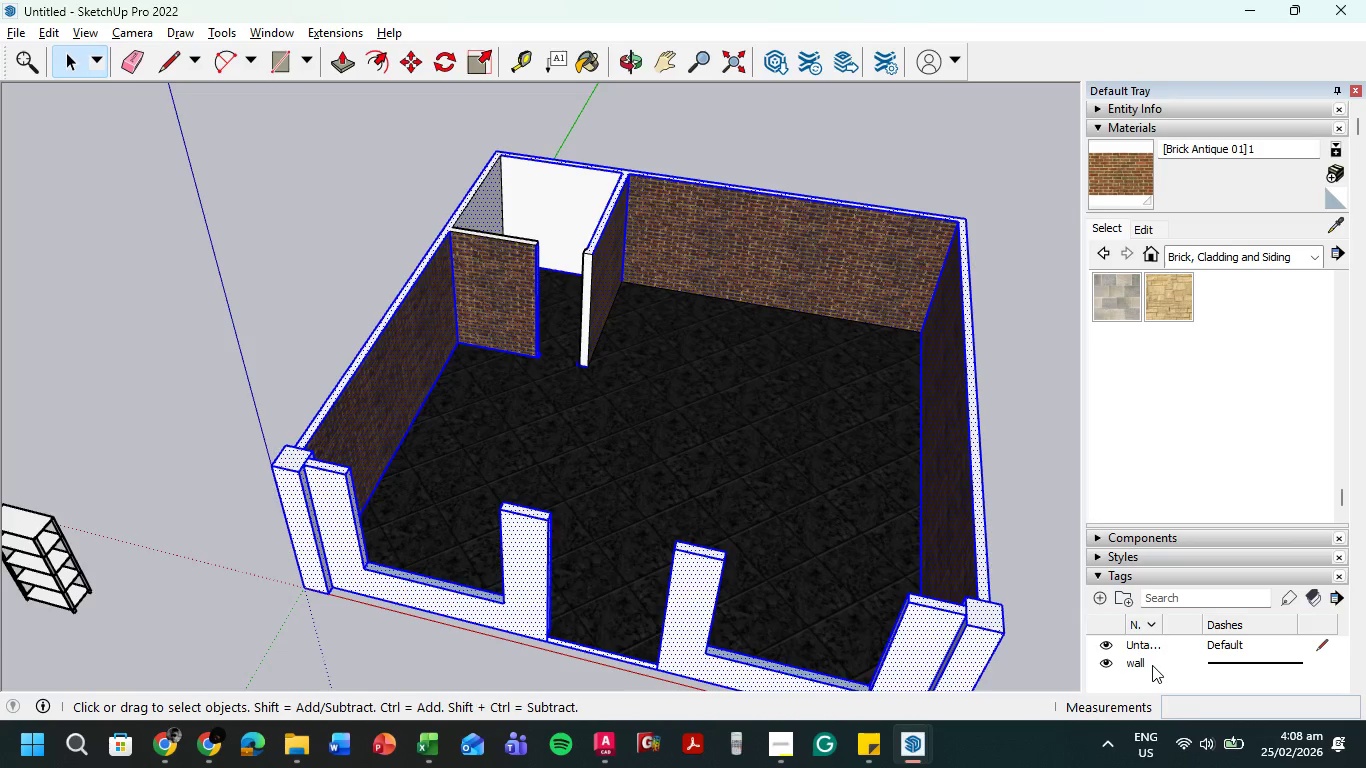 
left_click([1137, 668])
 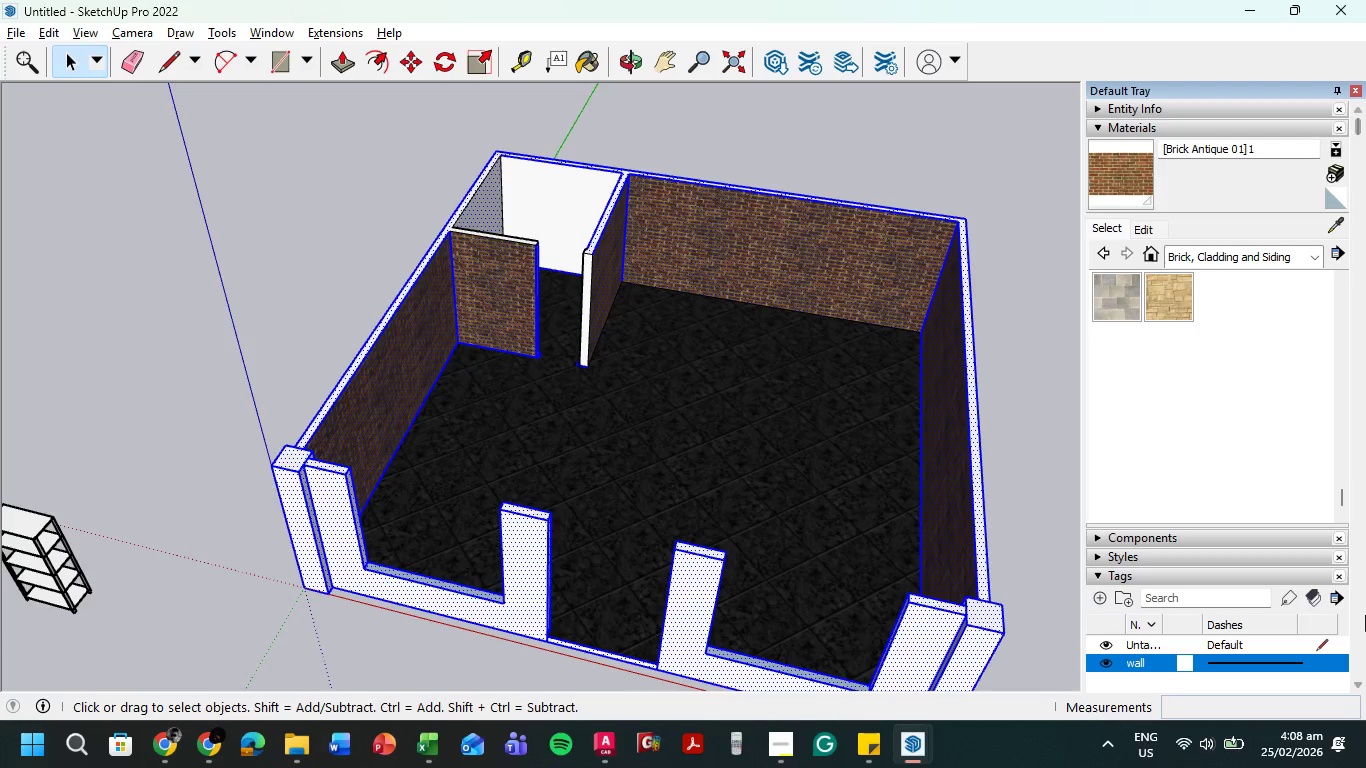 
mouse_move([1321, 550])
 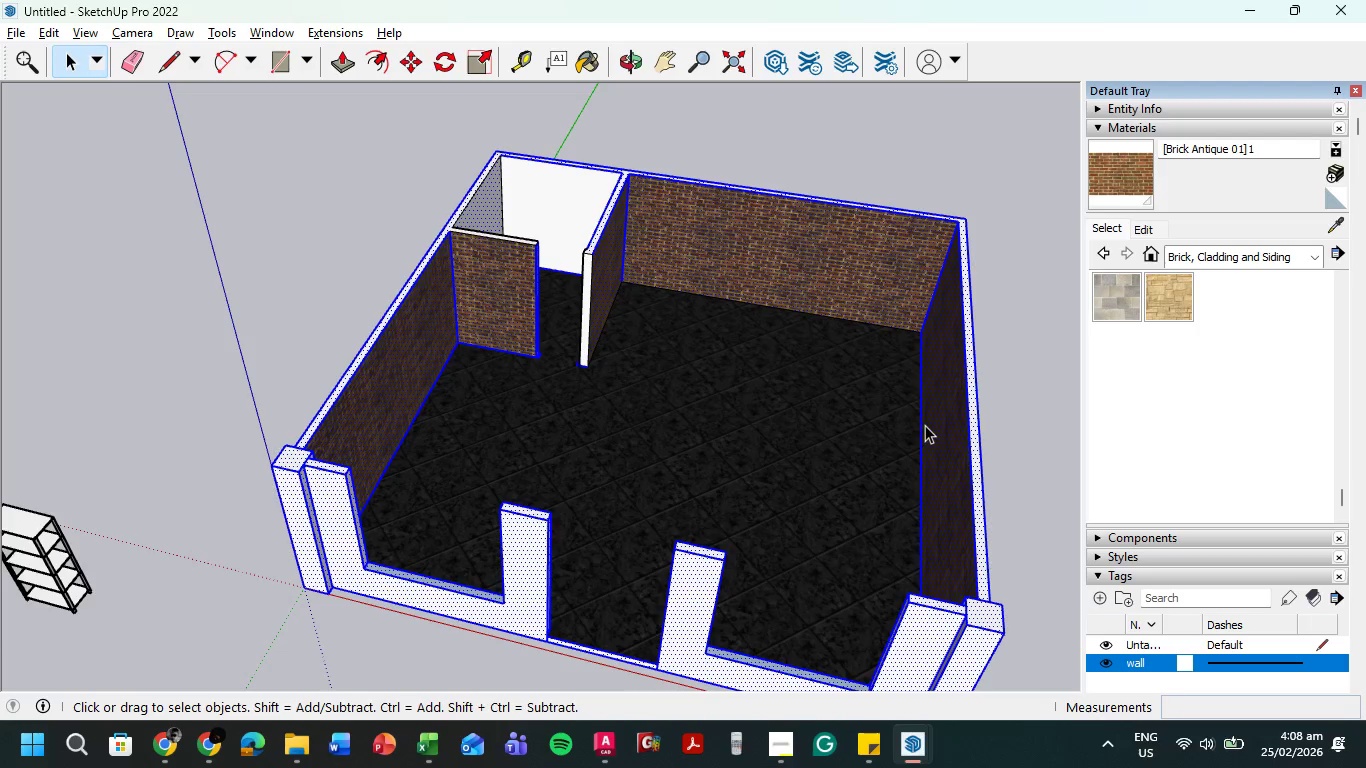 
right_click([932, 421])
 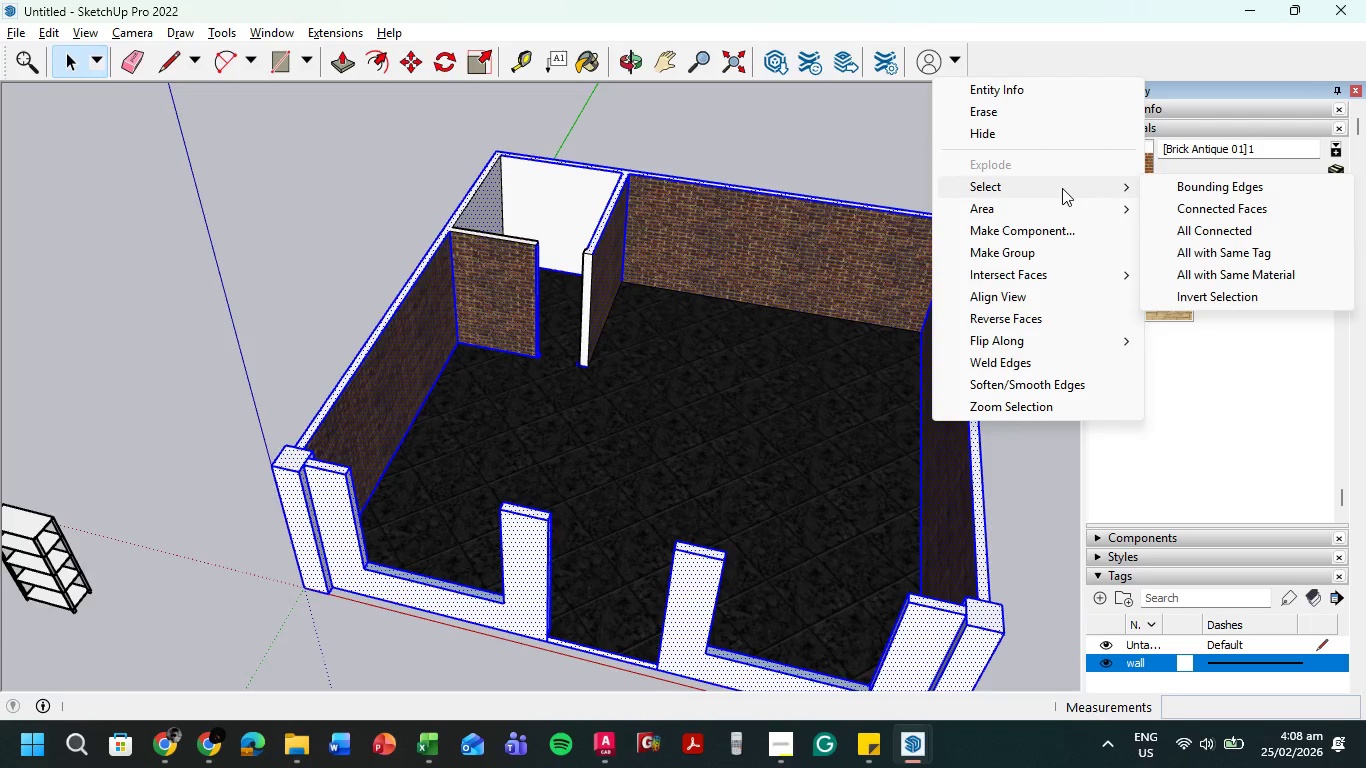 
wait(7.41)
 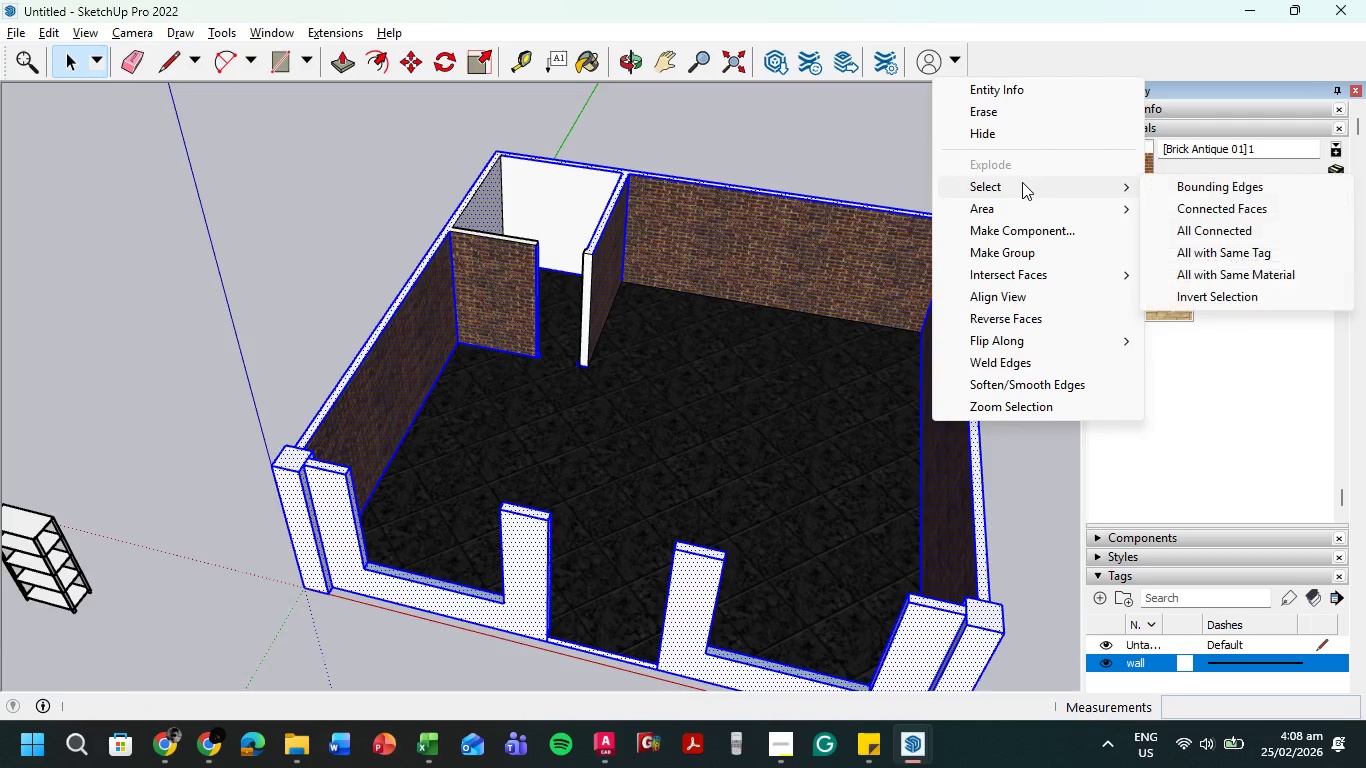 
left_click([1221, 660])
 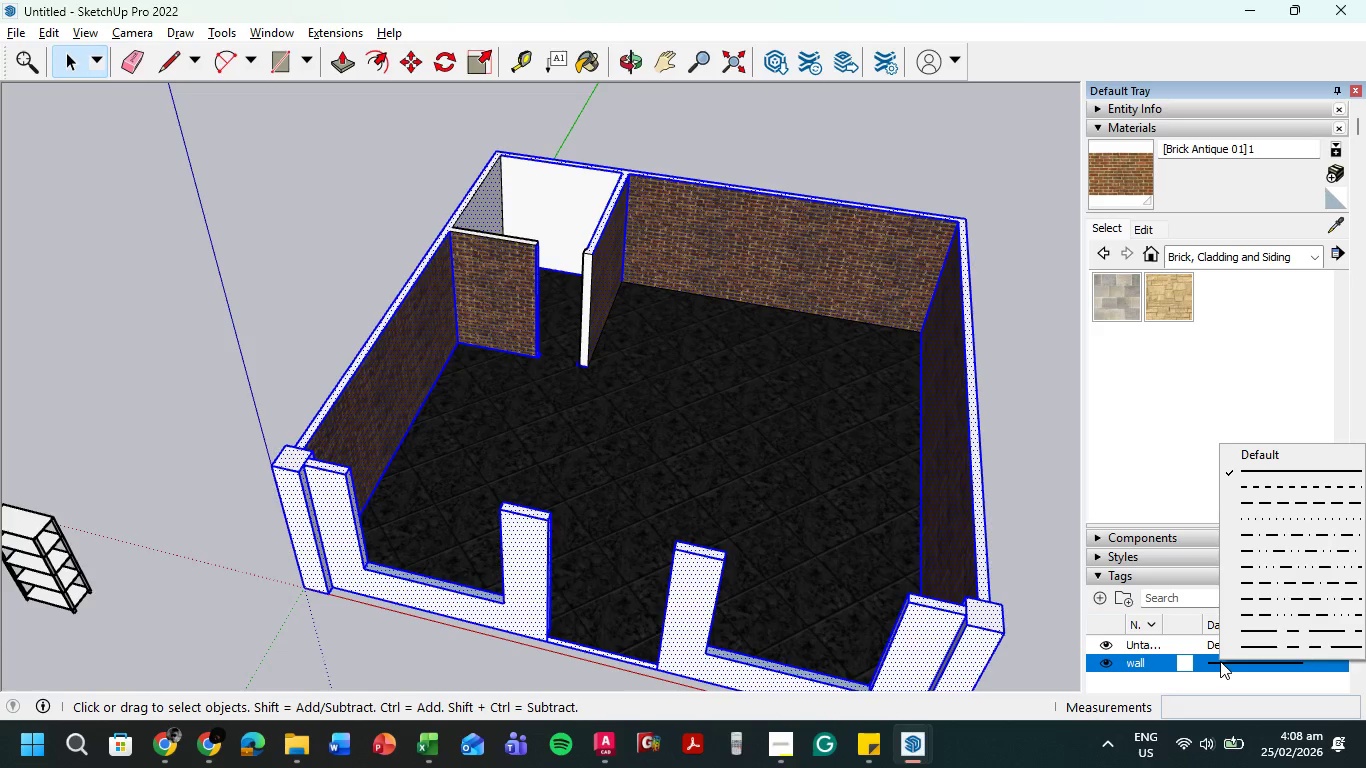 
left_click([1220, 661])
 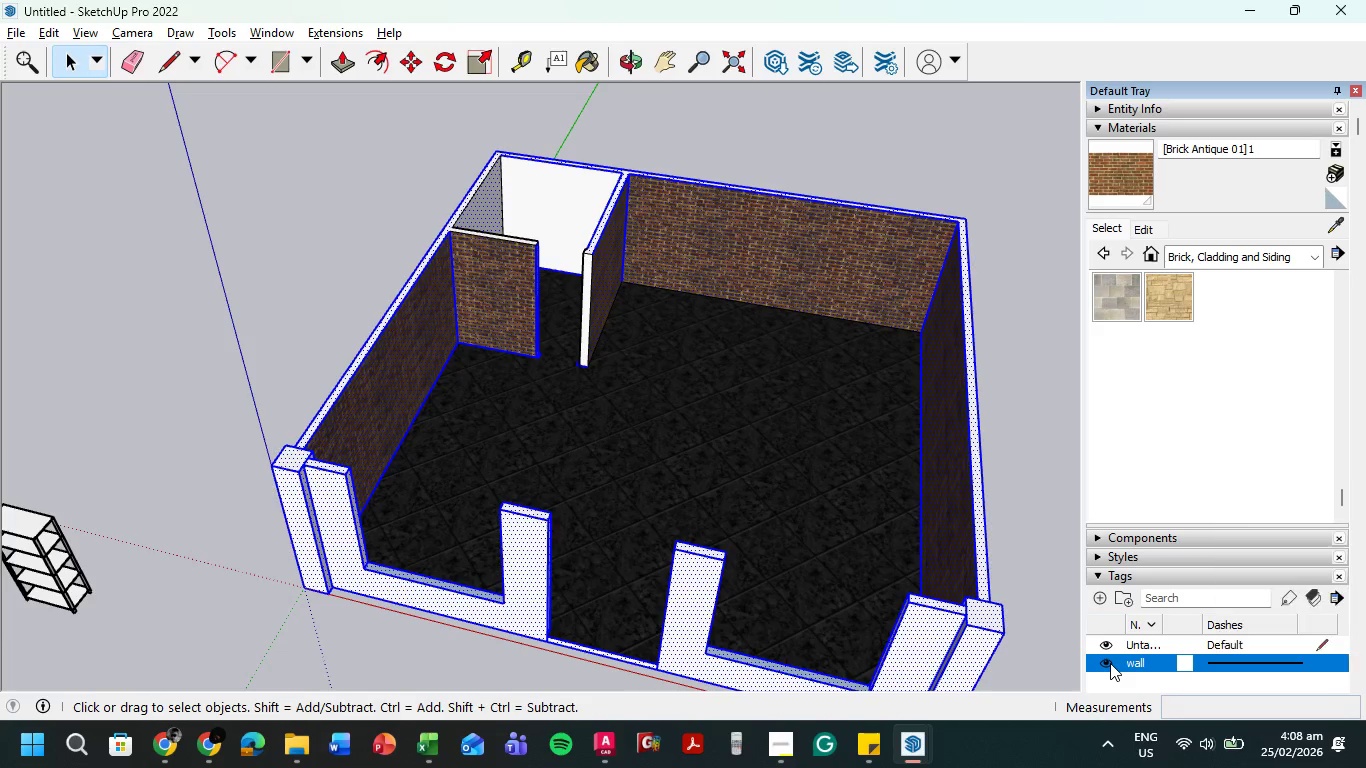 
left_click([1110, 663])
 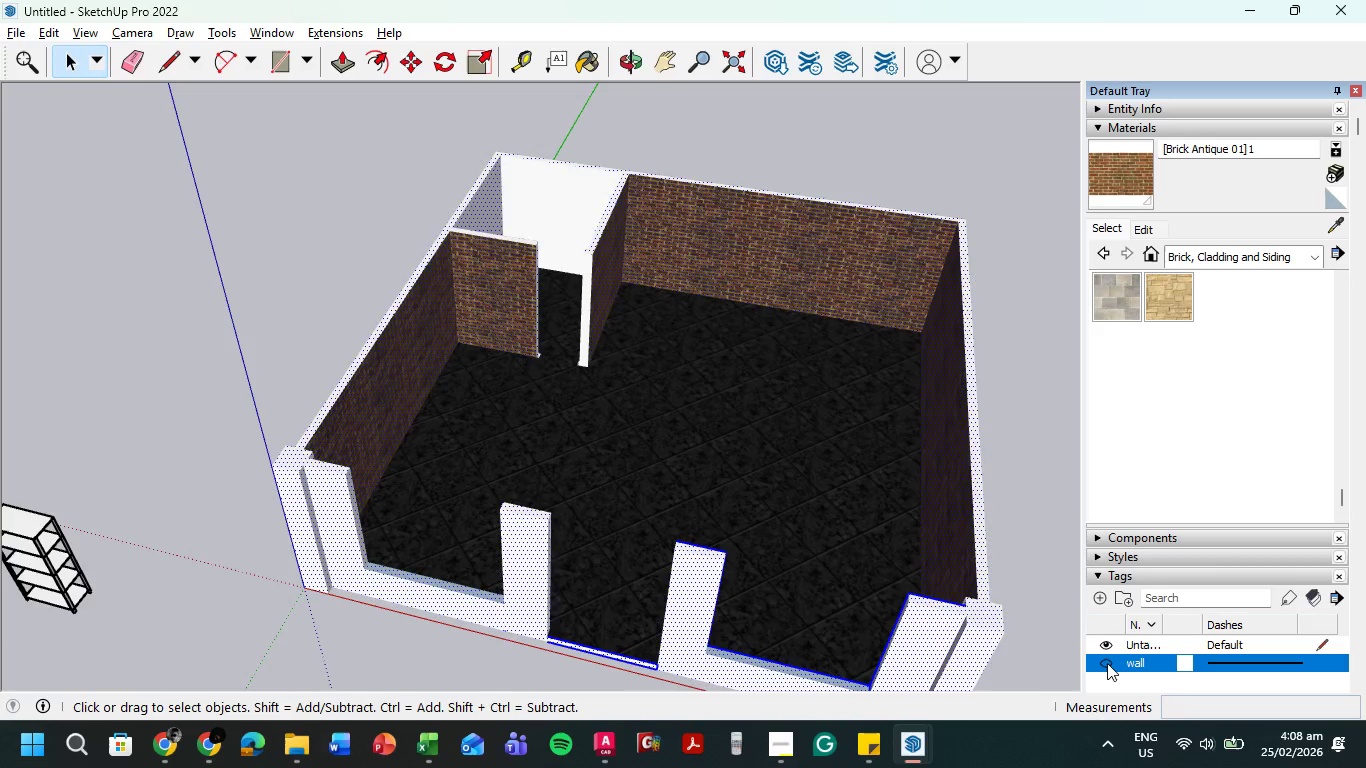 
left_click([1107, 663])
 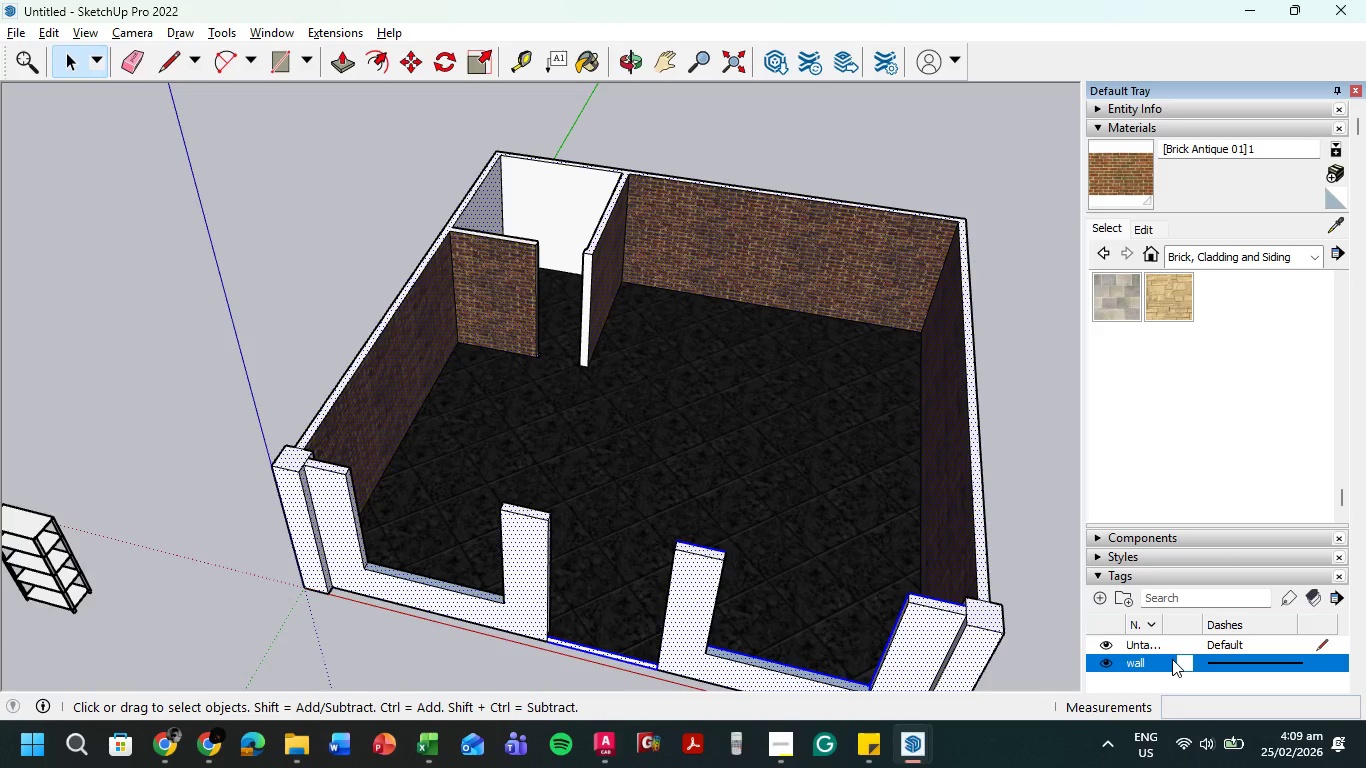 
wait(6.59)
 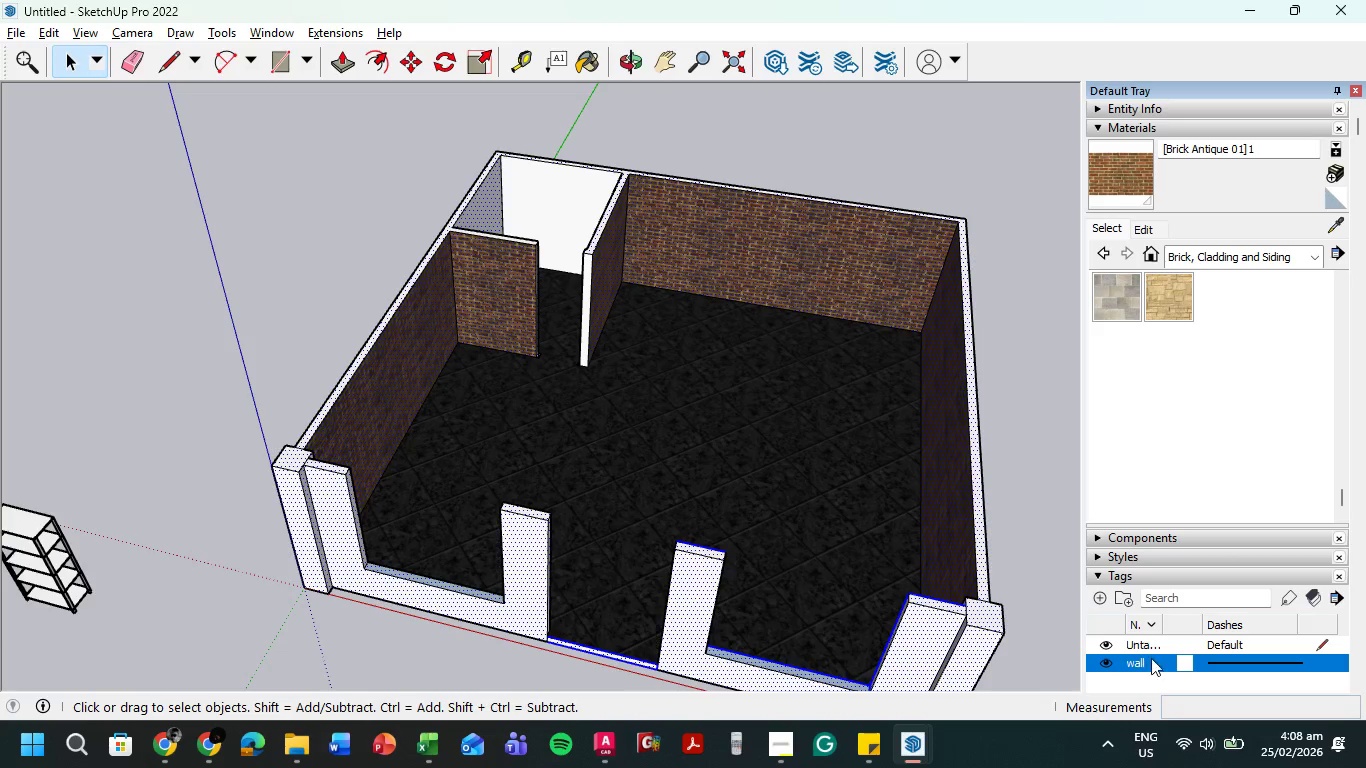 
scroll: coordinate [1364, 600], scroll_direction: down, amount: 1.0
 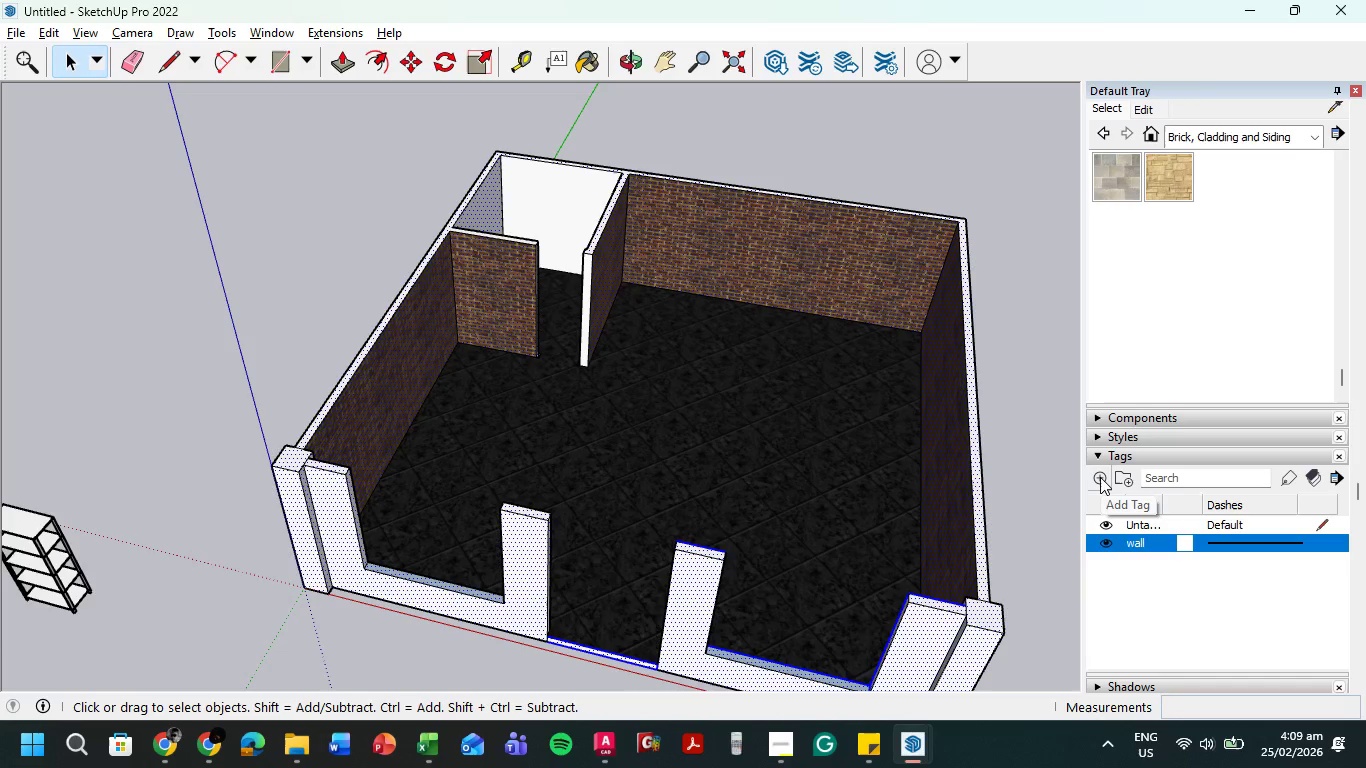 
left_click([1100, 477])
 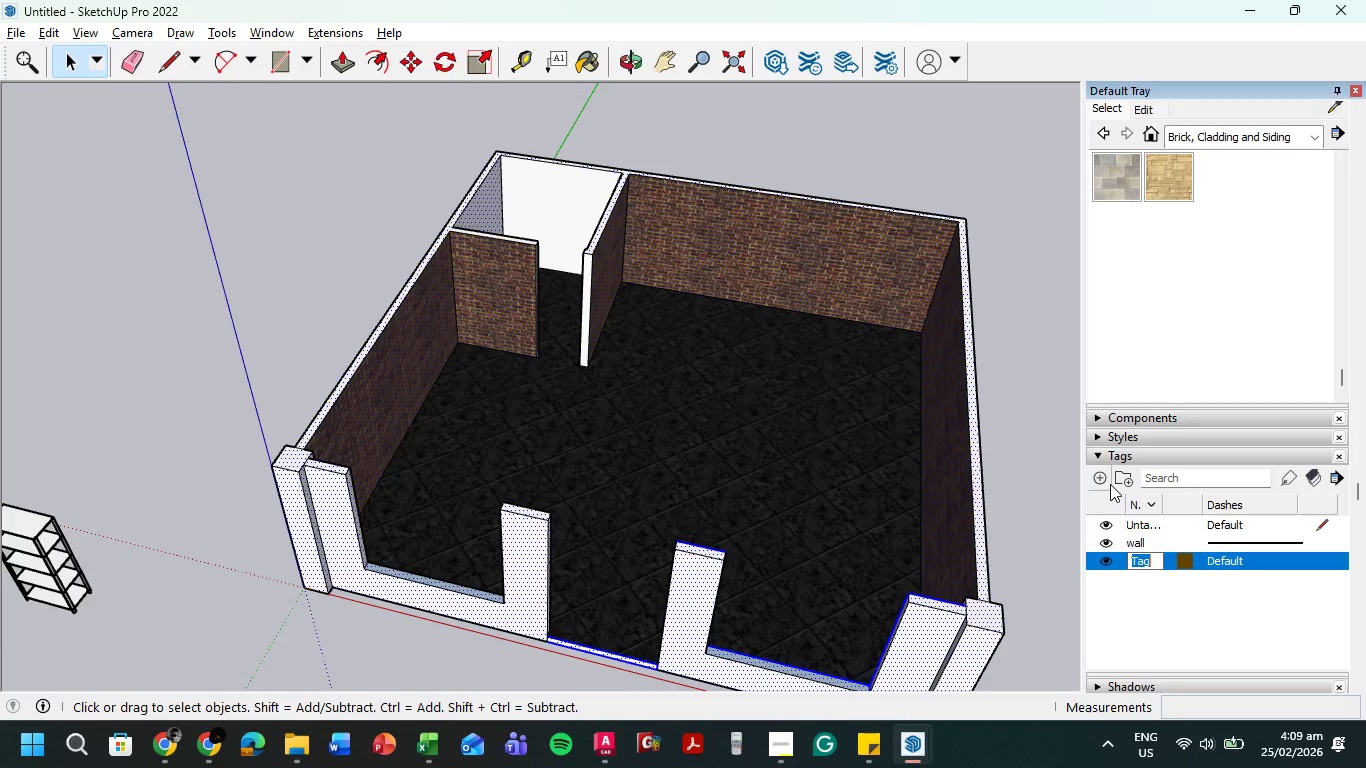 
type(Walls)
 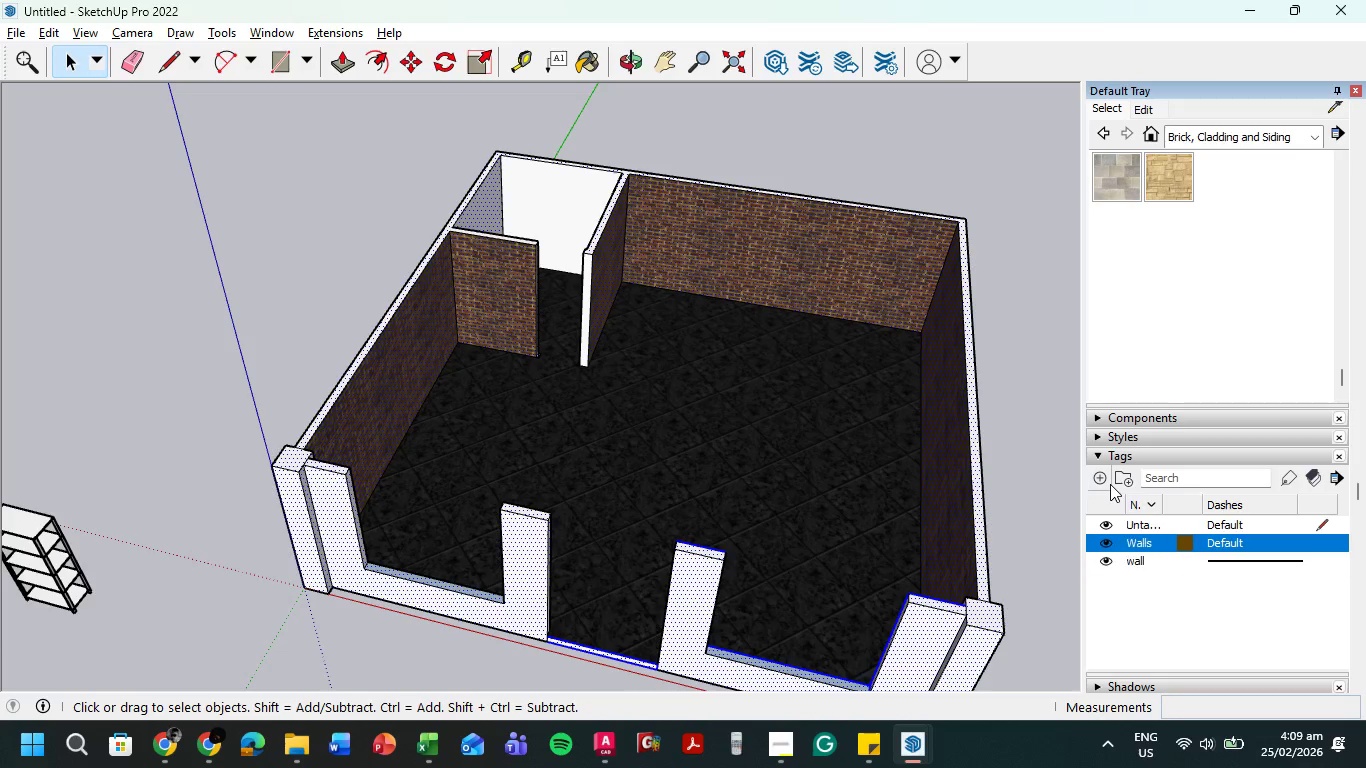 
key(Enter)
 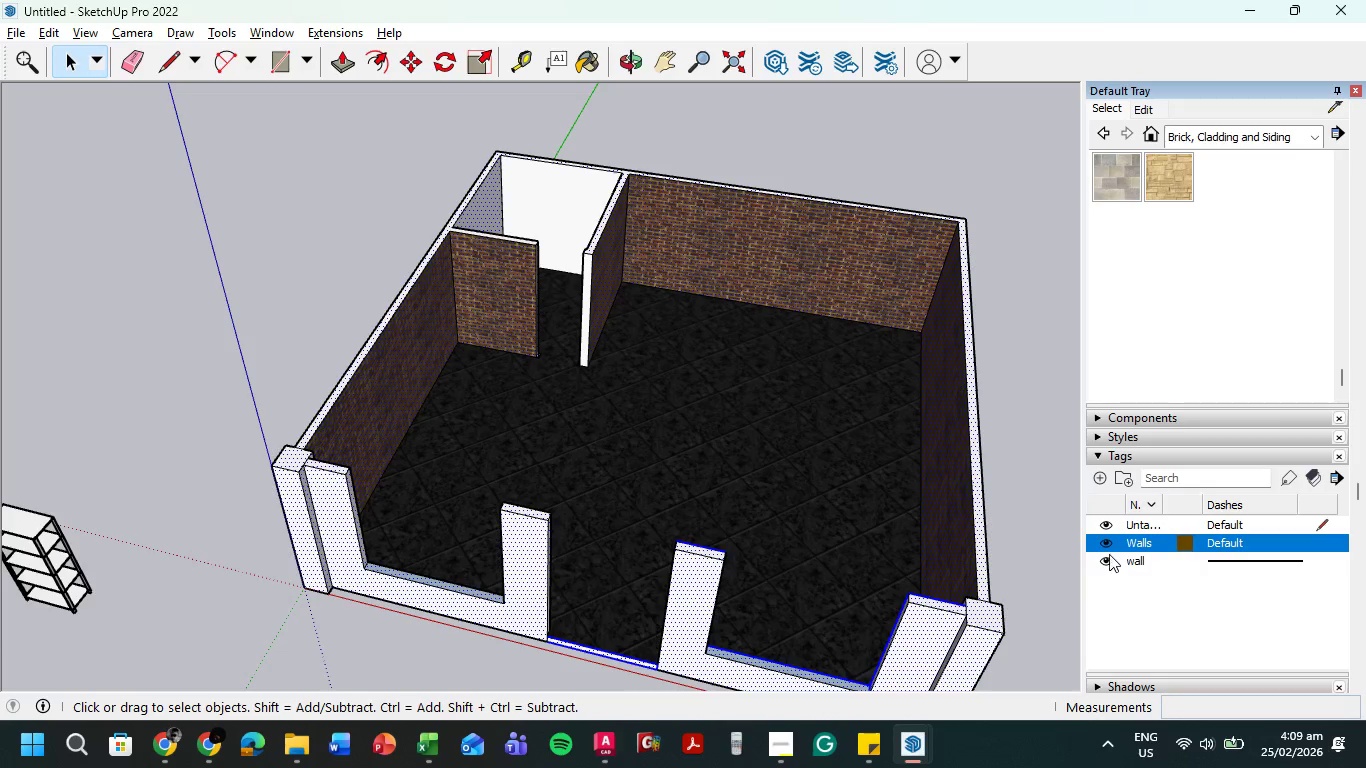 
left_click([1106, 542])
 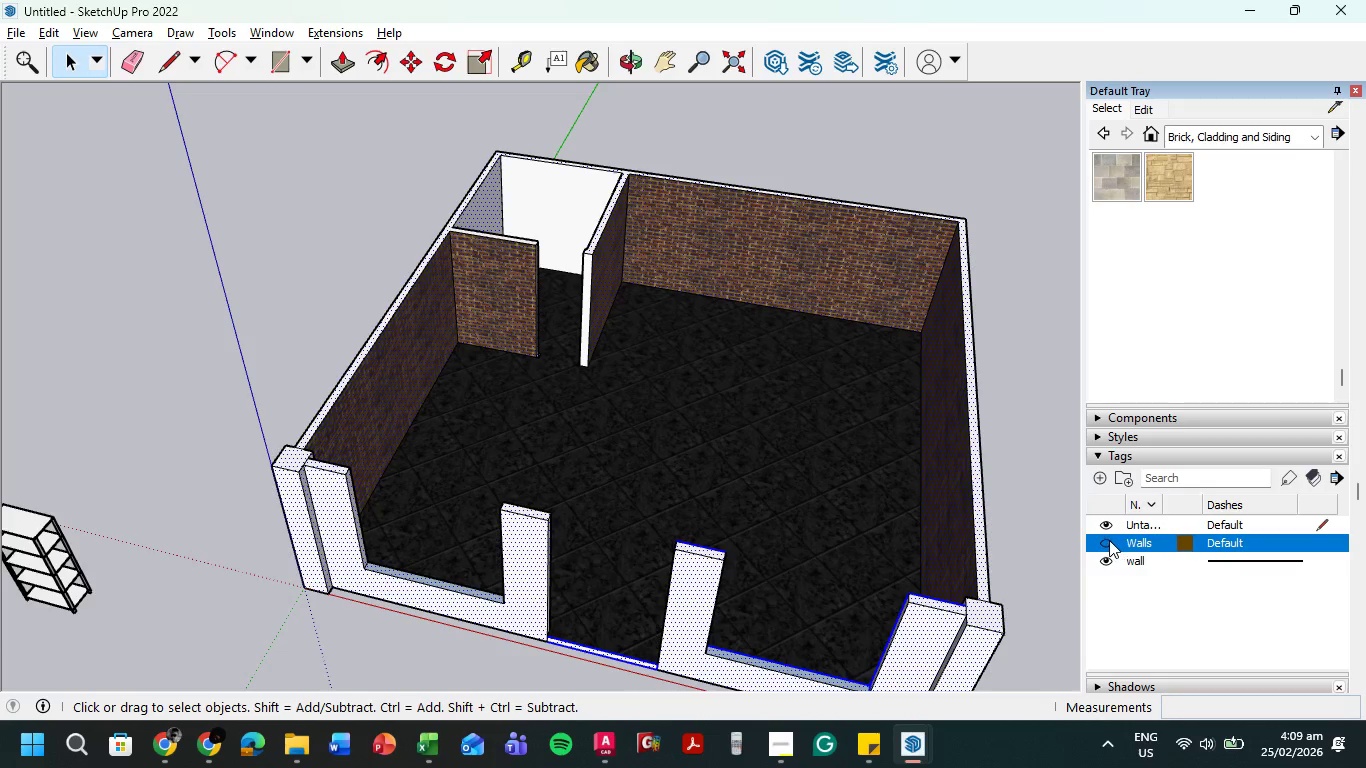 
left_click([1109, 540])
 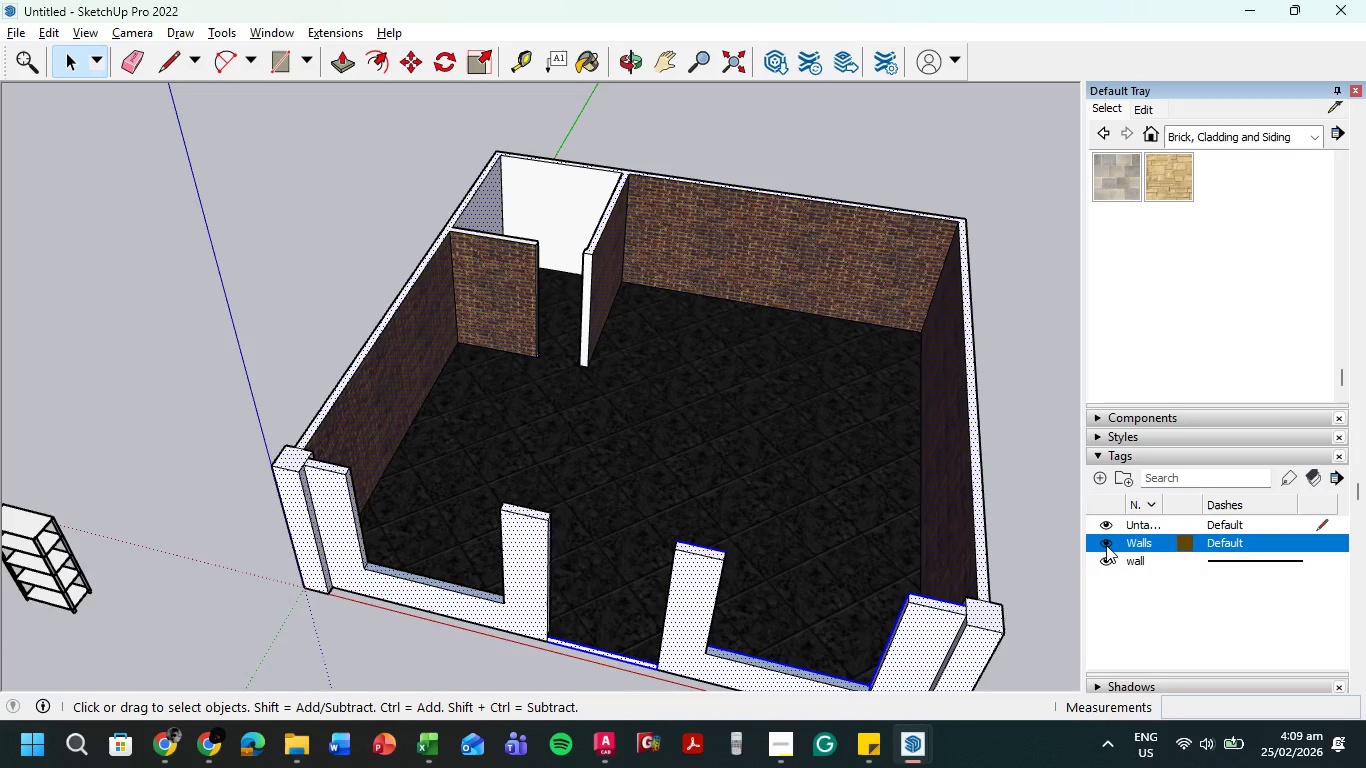 
left_click([1106, 545])
 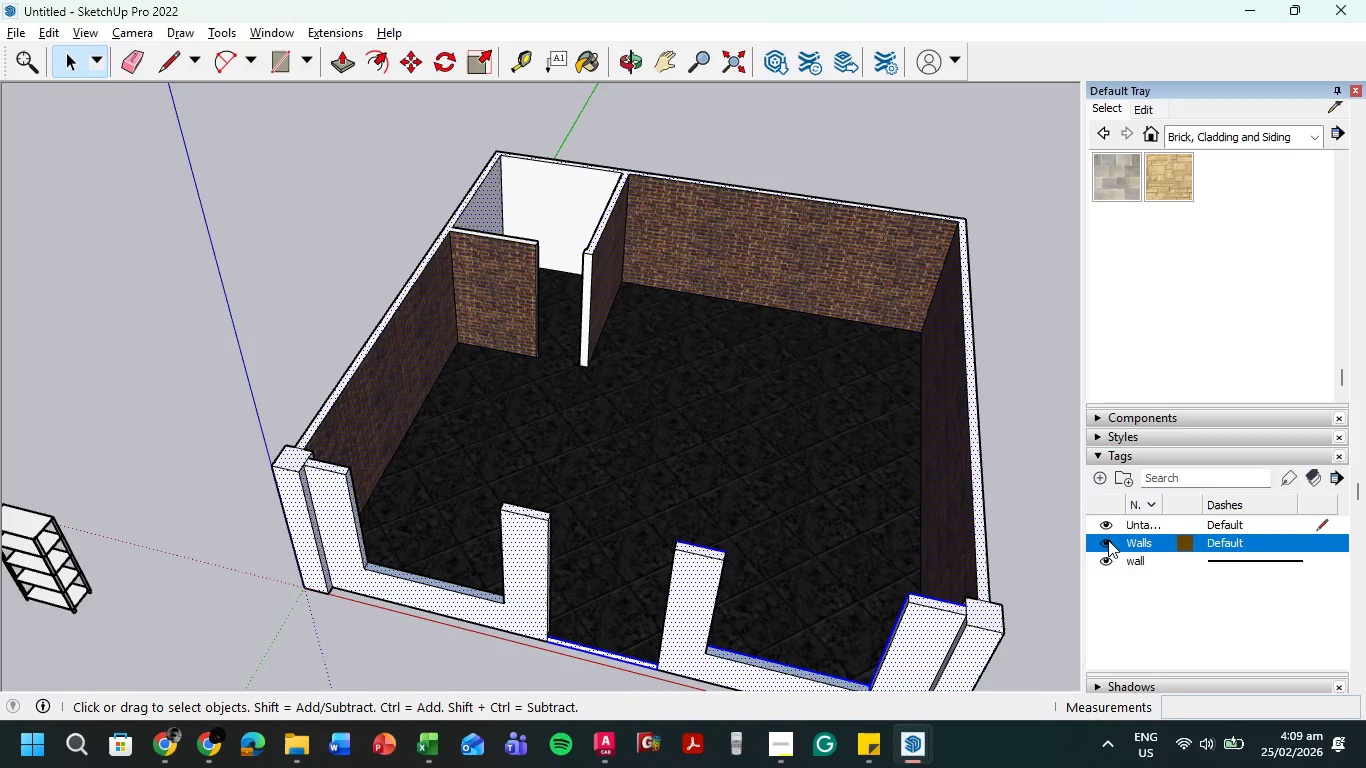 
double_click([1108, 540])
 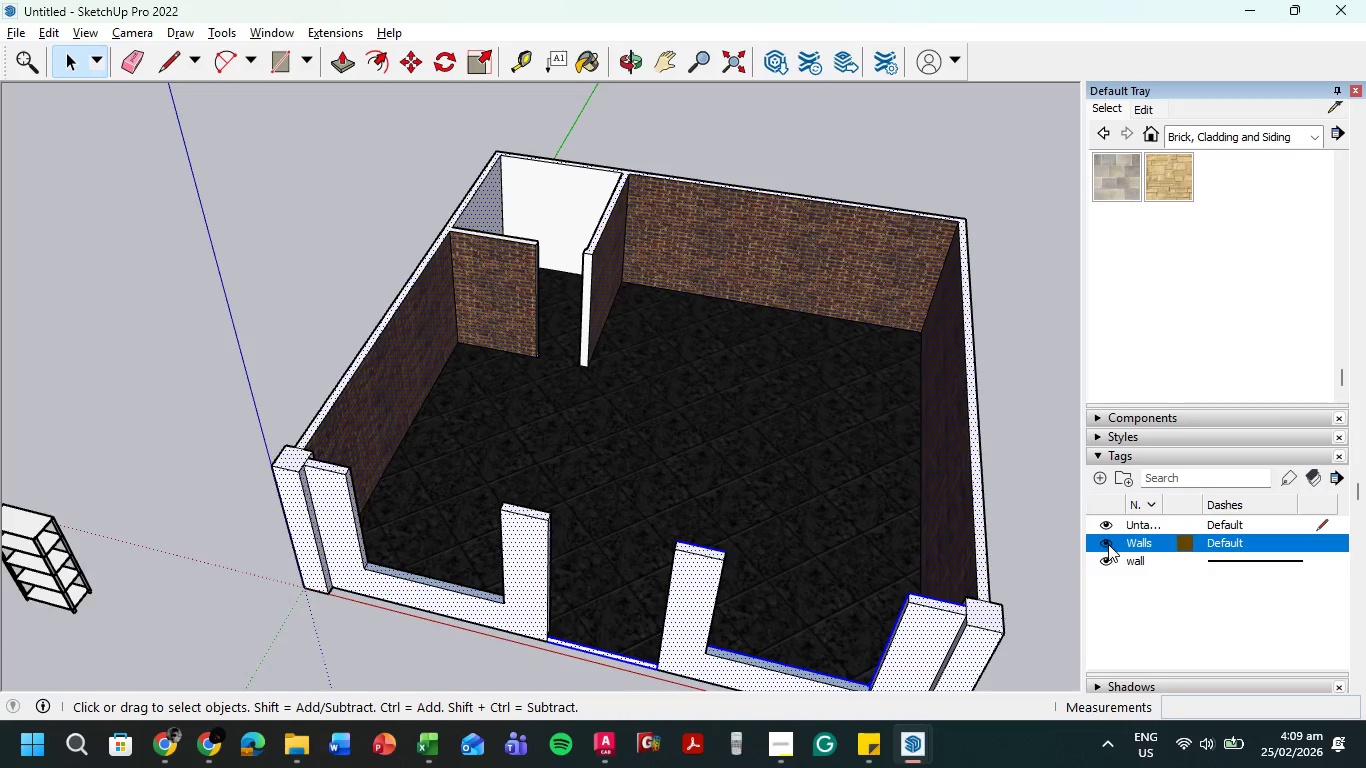 
triple_click([1108, 544])
 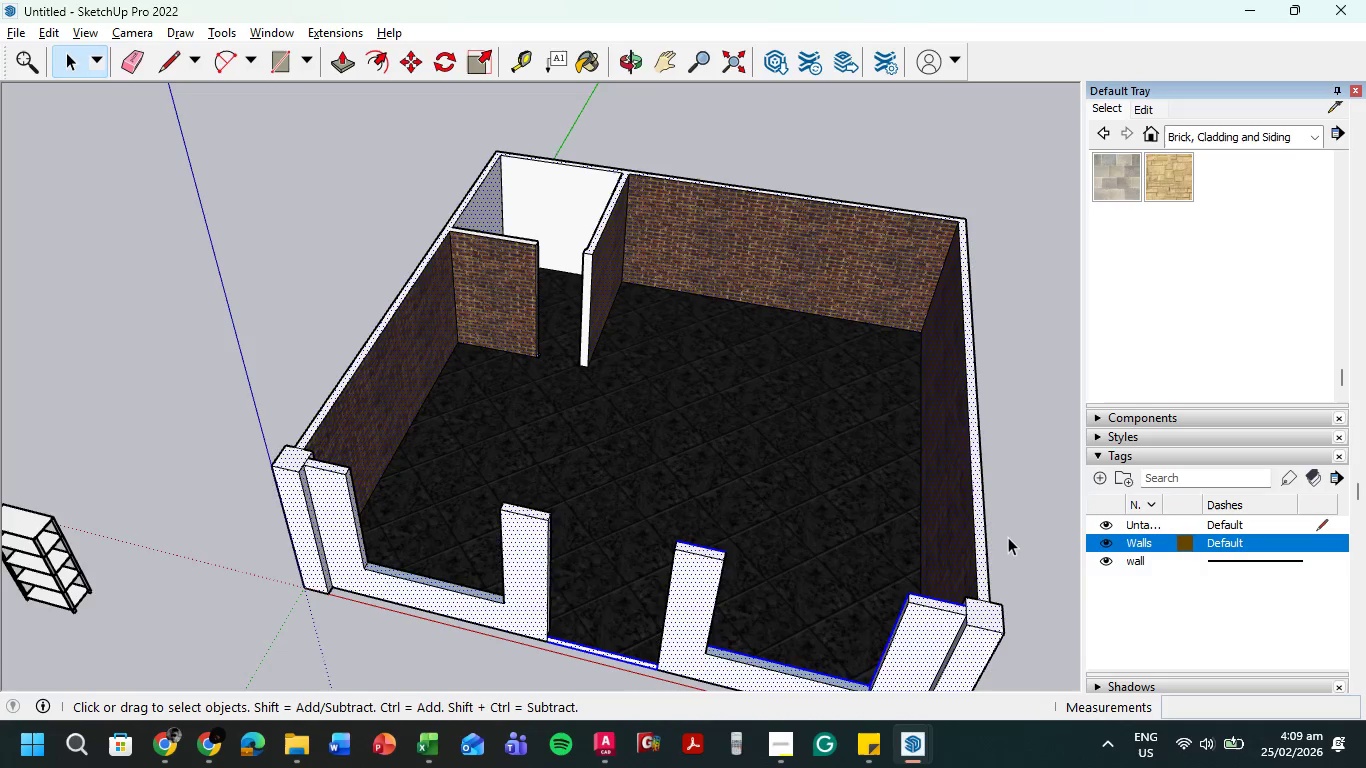 
left_click([1008, 537])
 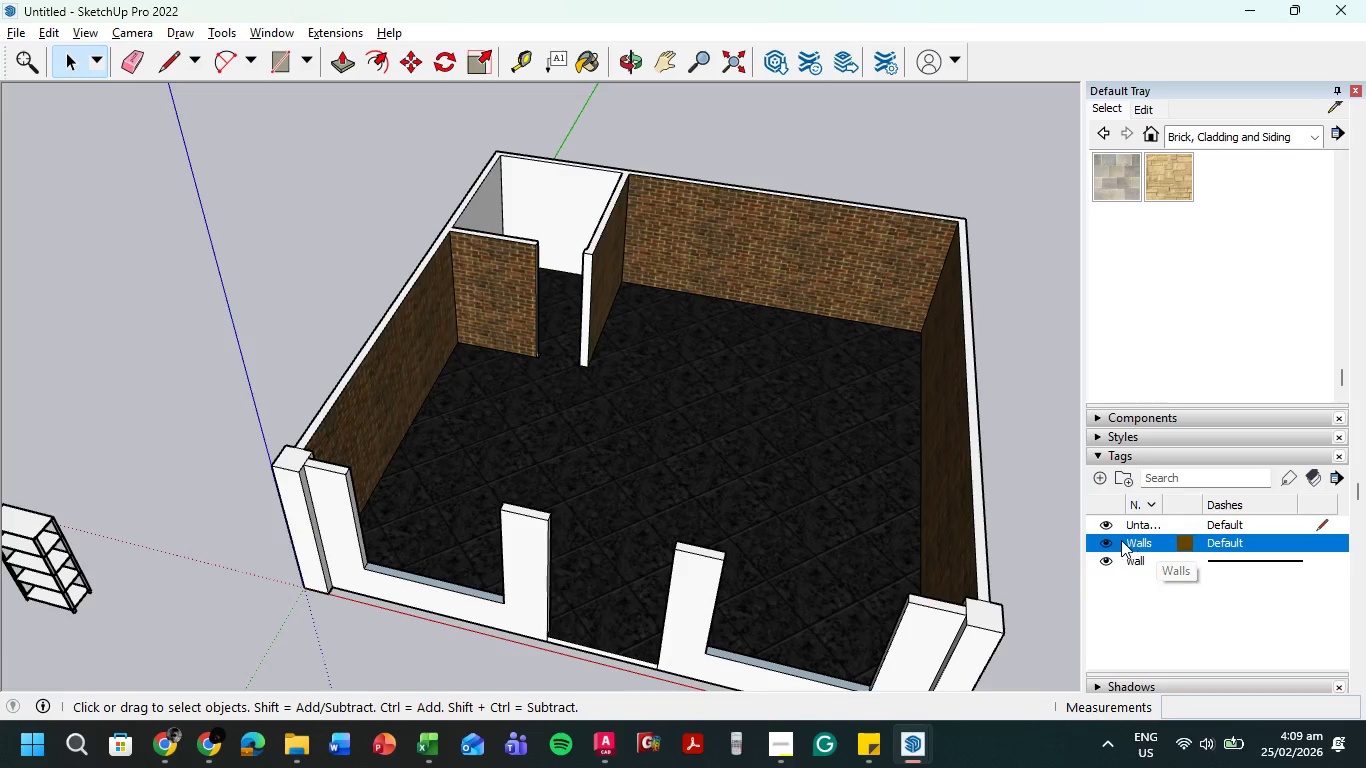 
left_click([1099, 545])
 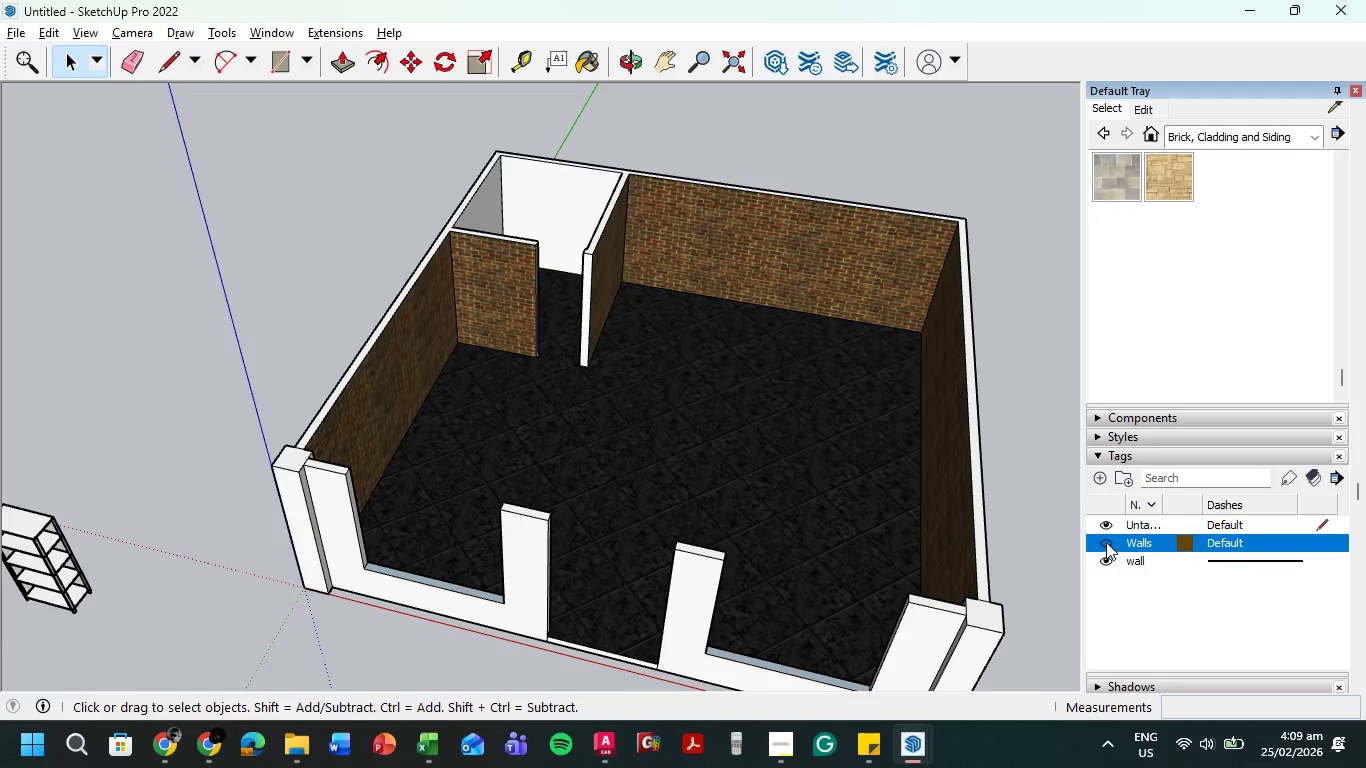 
left_click([1106, 542])
 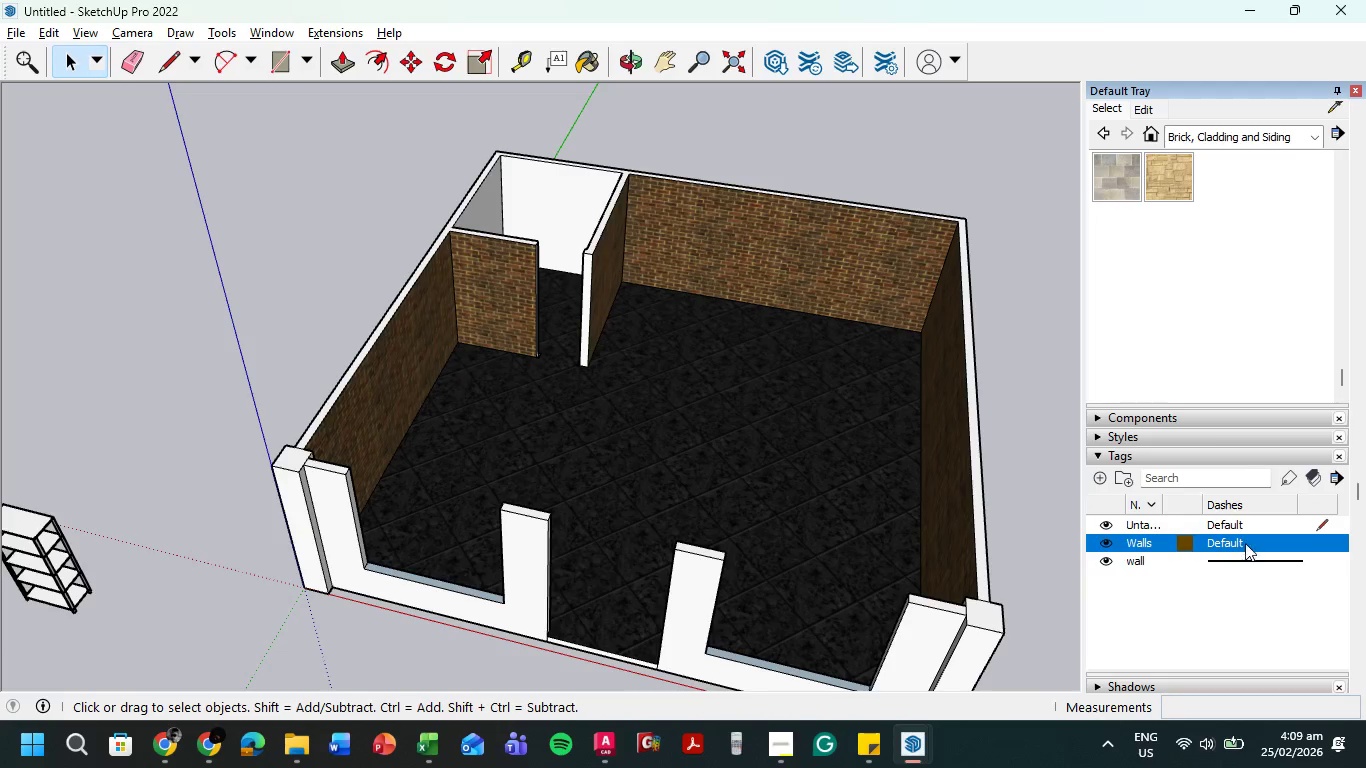 
left_click([1247, 542])
 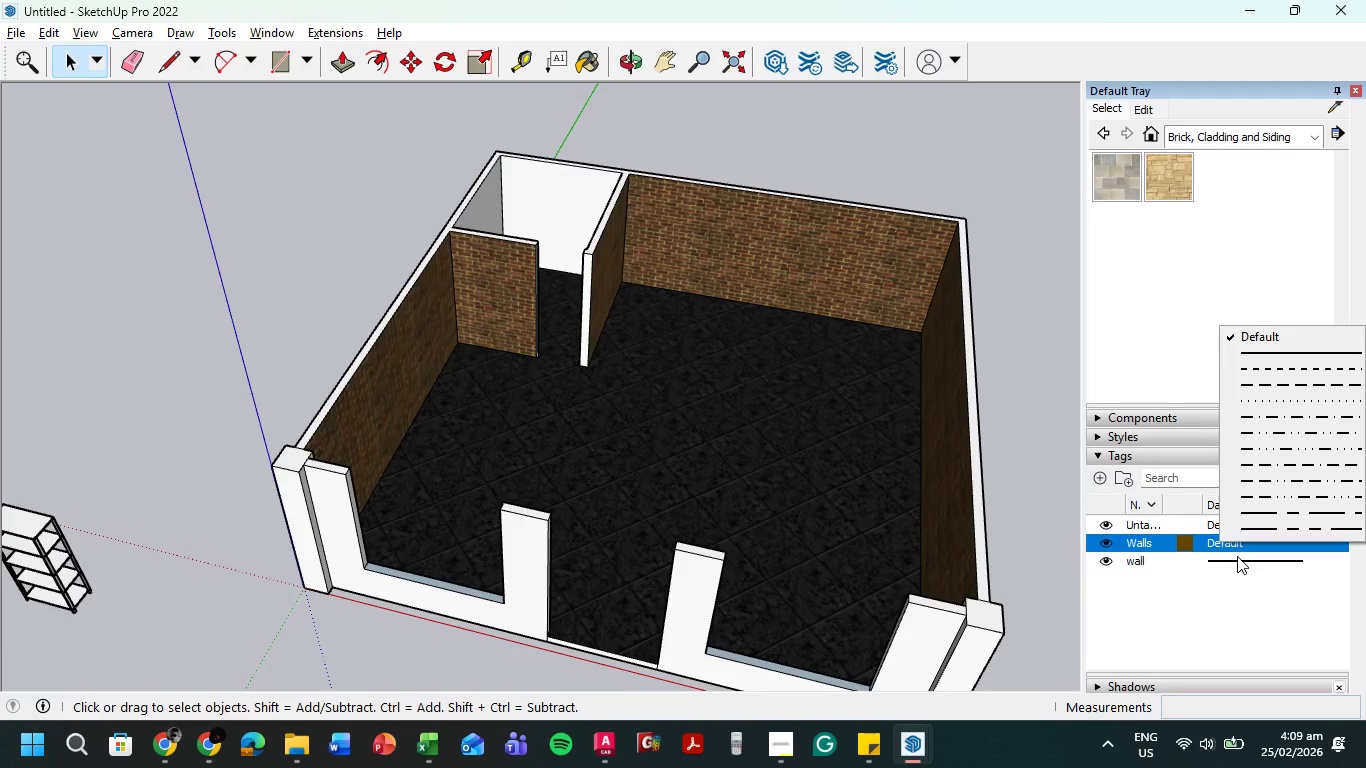 
key(Escape)
 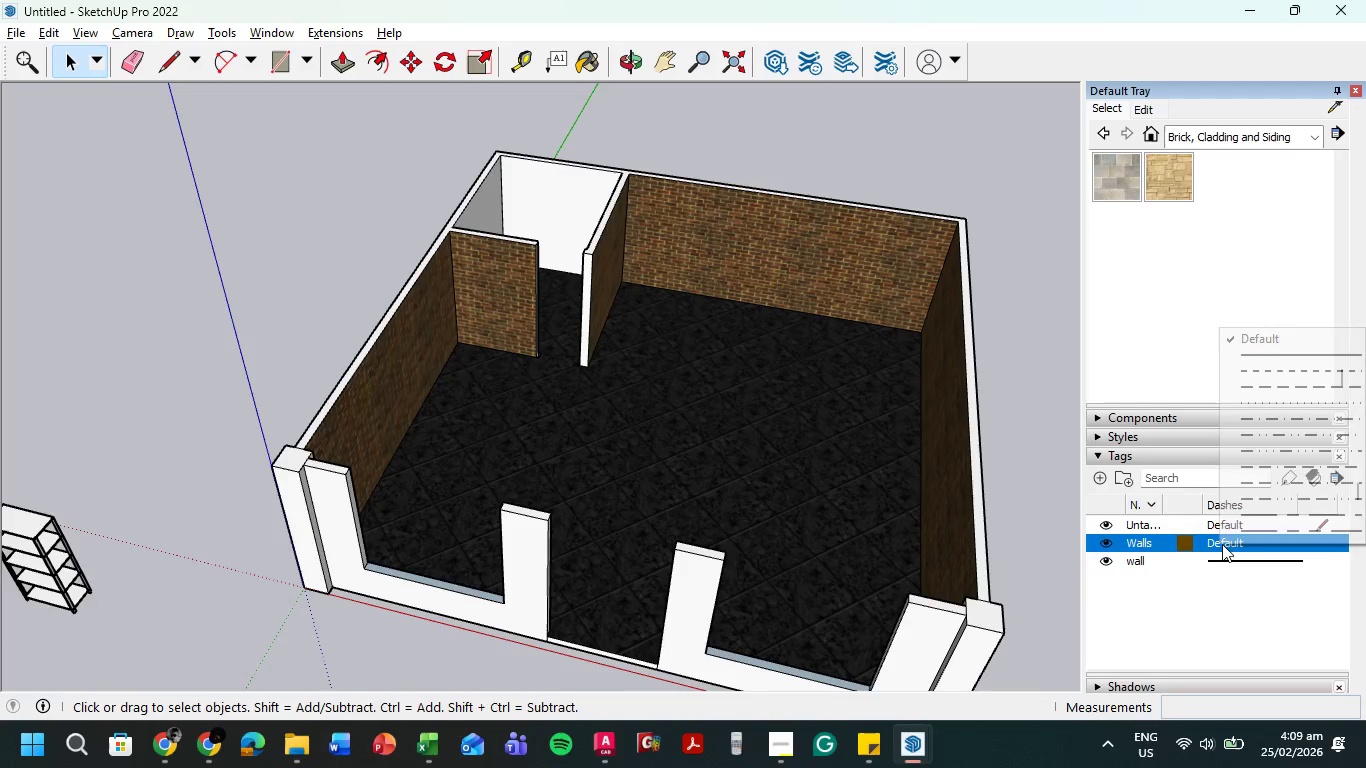 
double_click([1222, 544])
 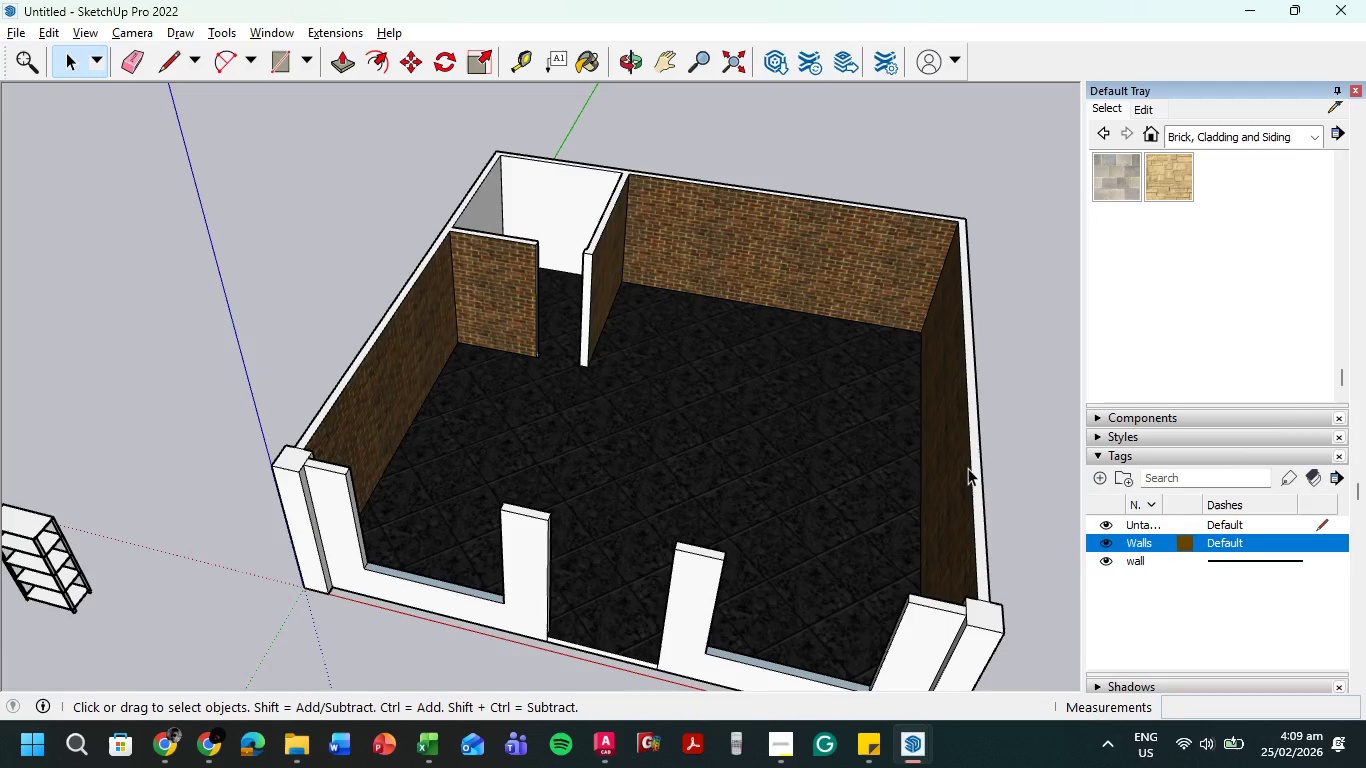 
wait(12.23)
 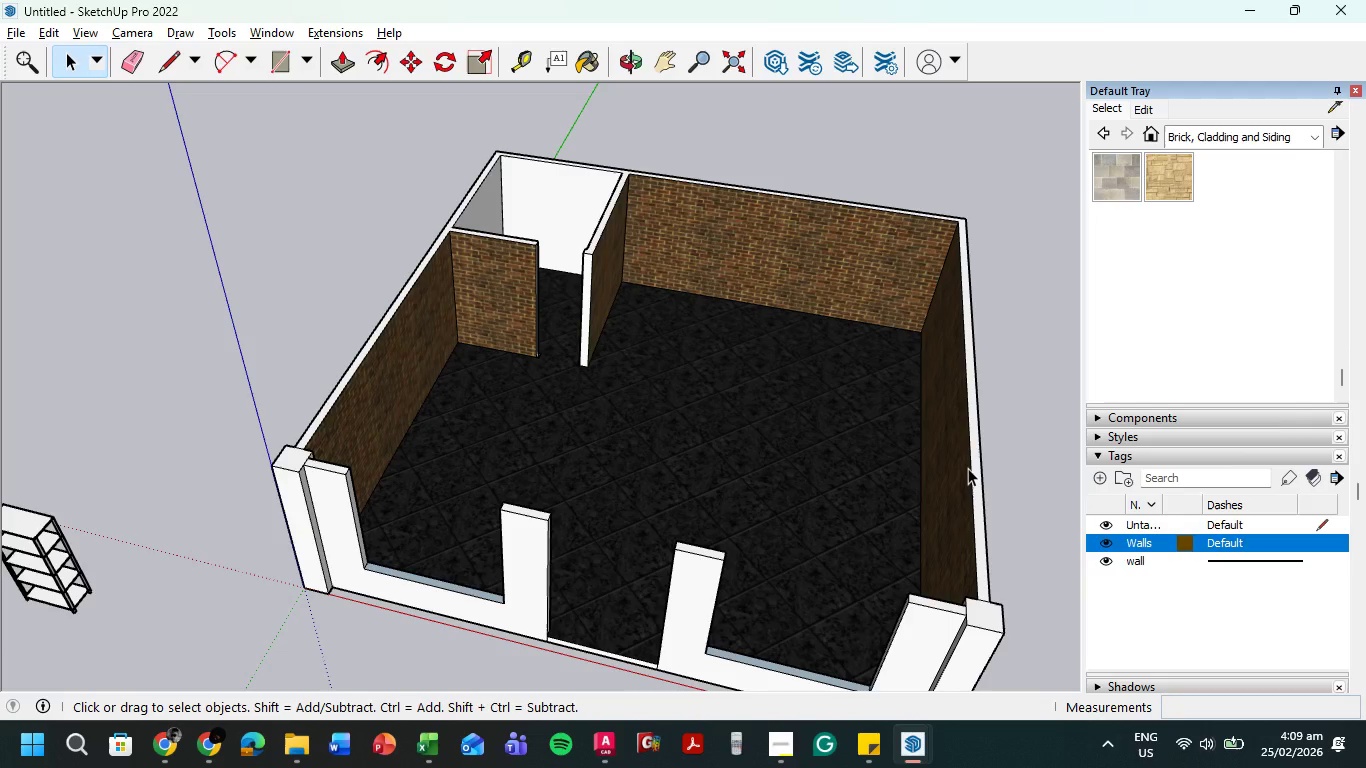 
double_click([1106, 547])
 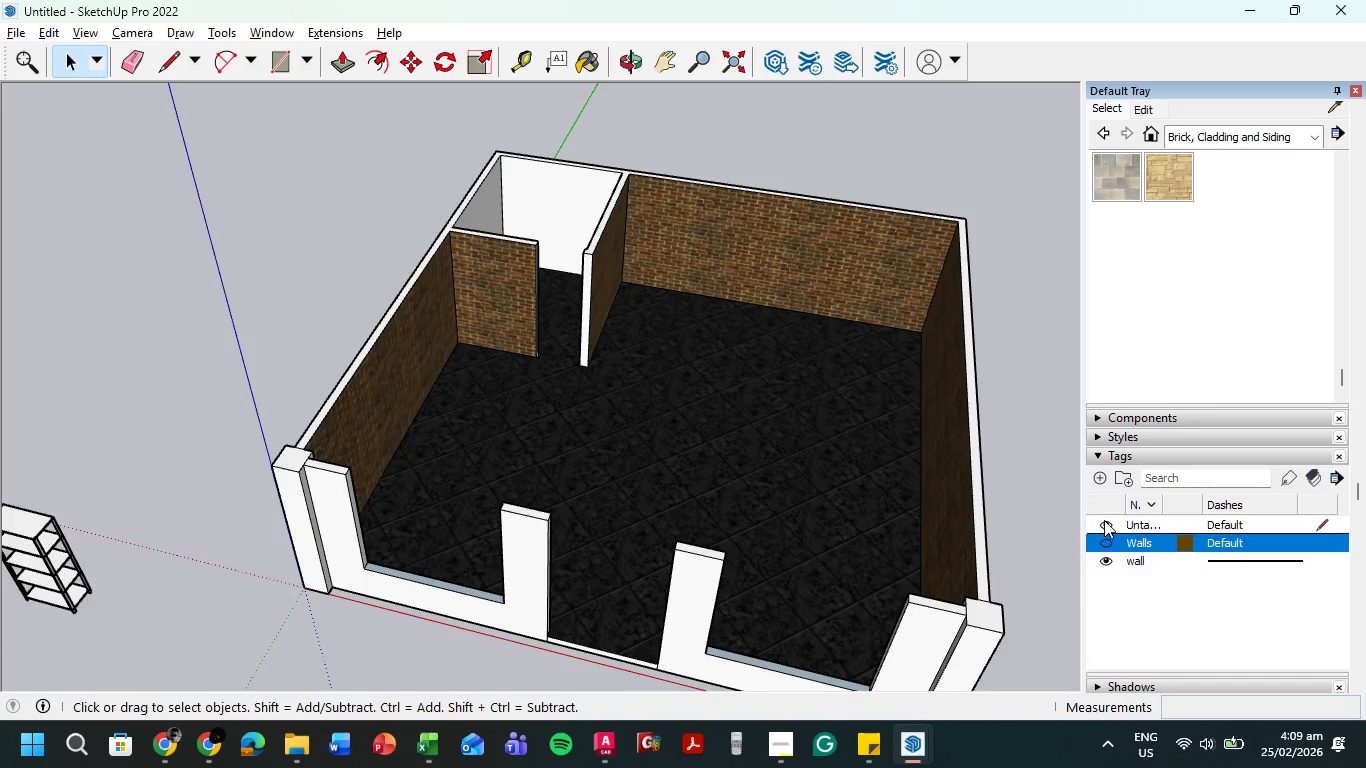 
triple_click([1104, 520])
 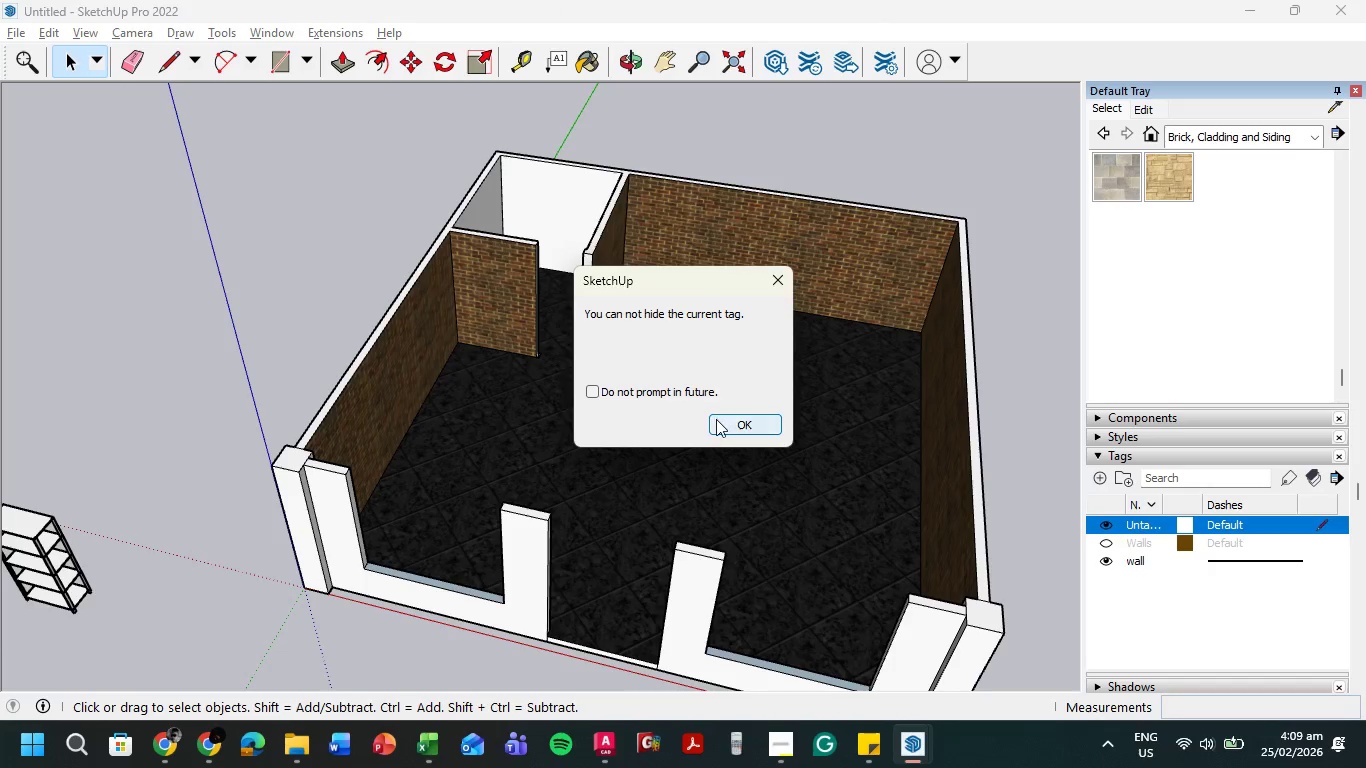 
left_click([733, 420])
 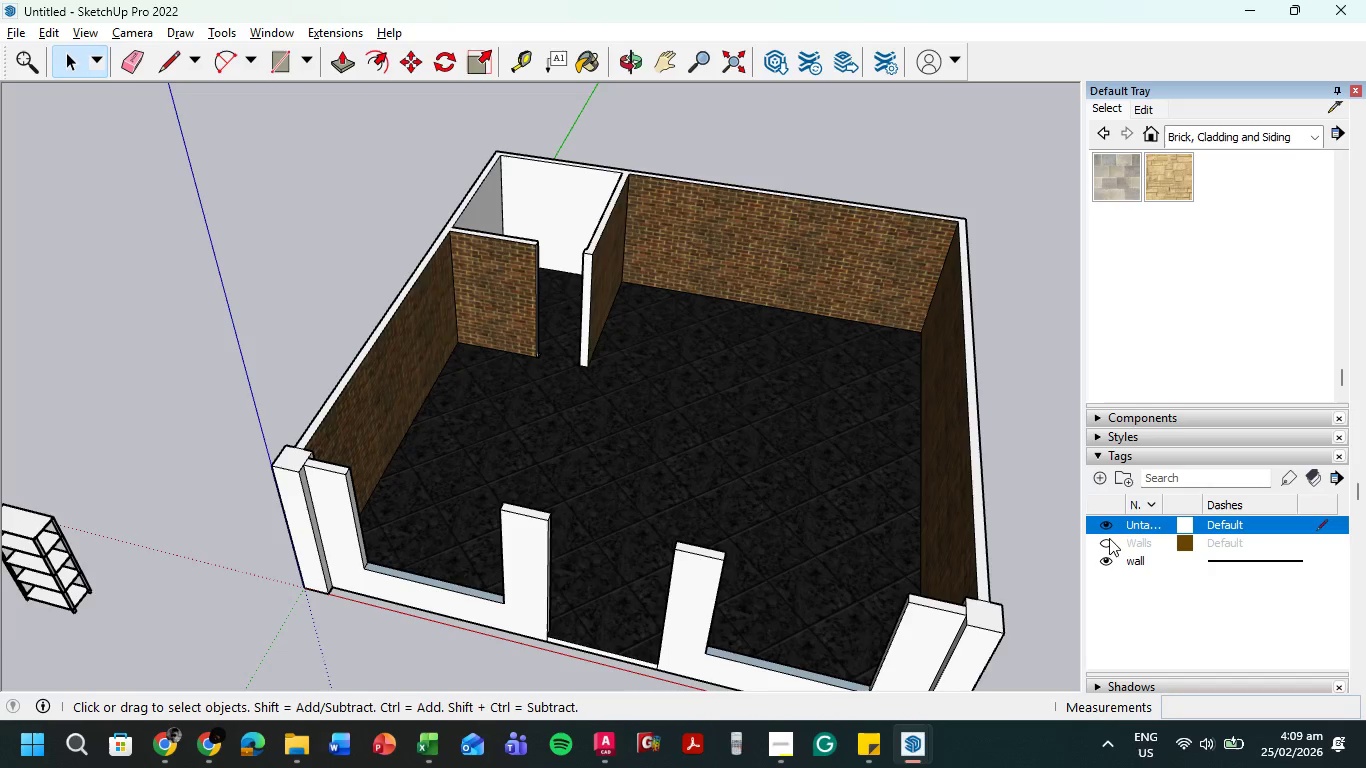 
left_click([1108, 541])
 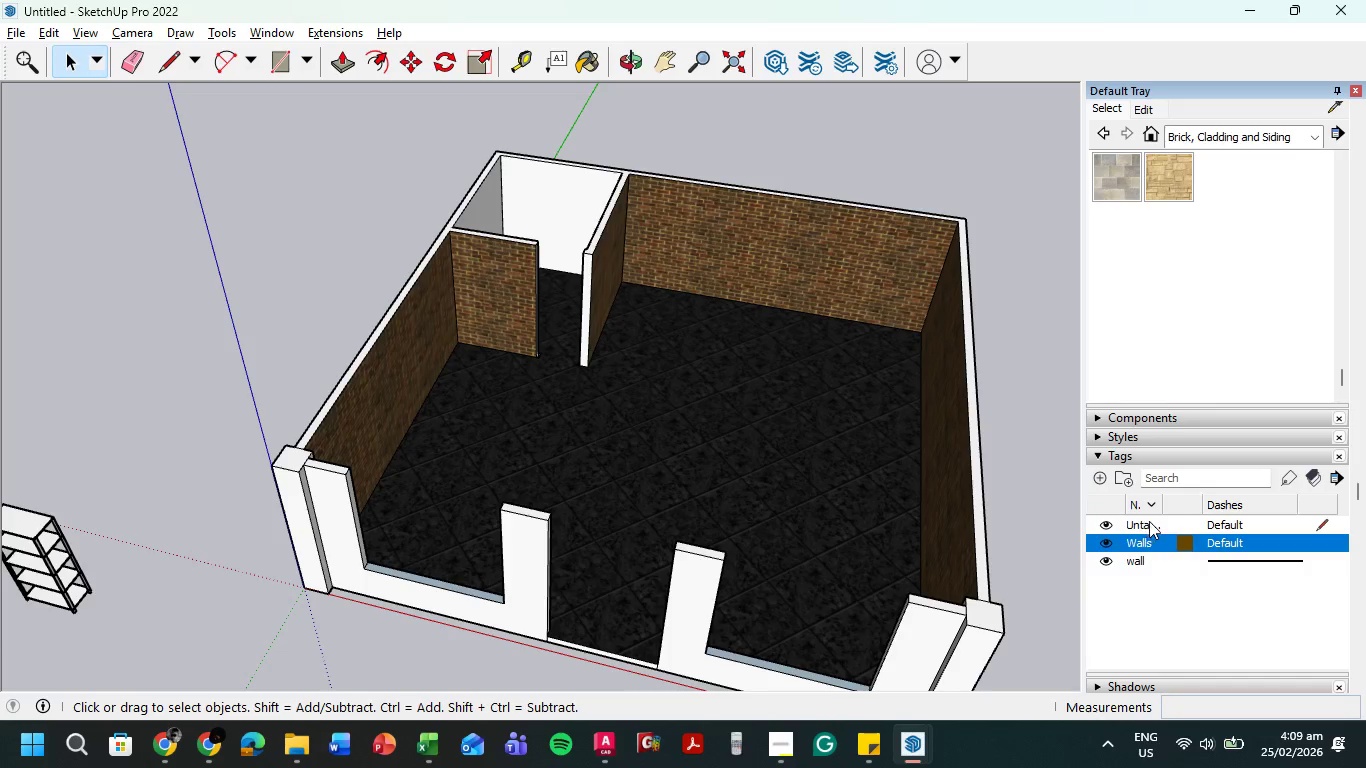 
left_click([1144, 518])
 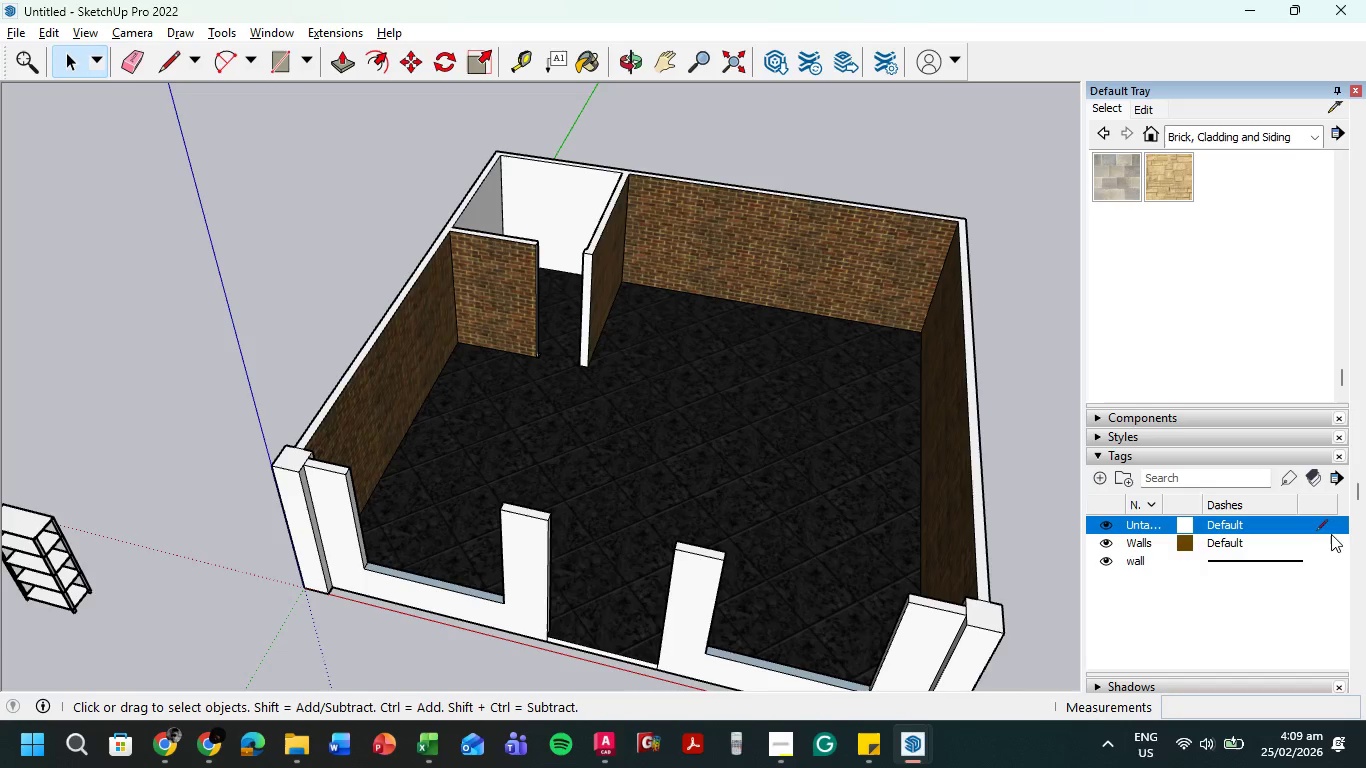 
left_click([1319, 525])
 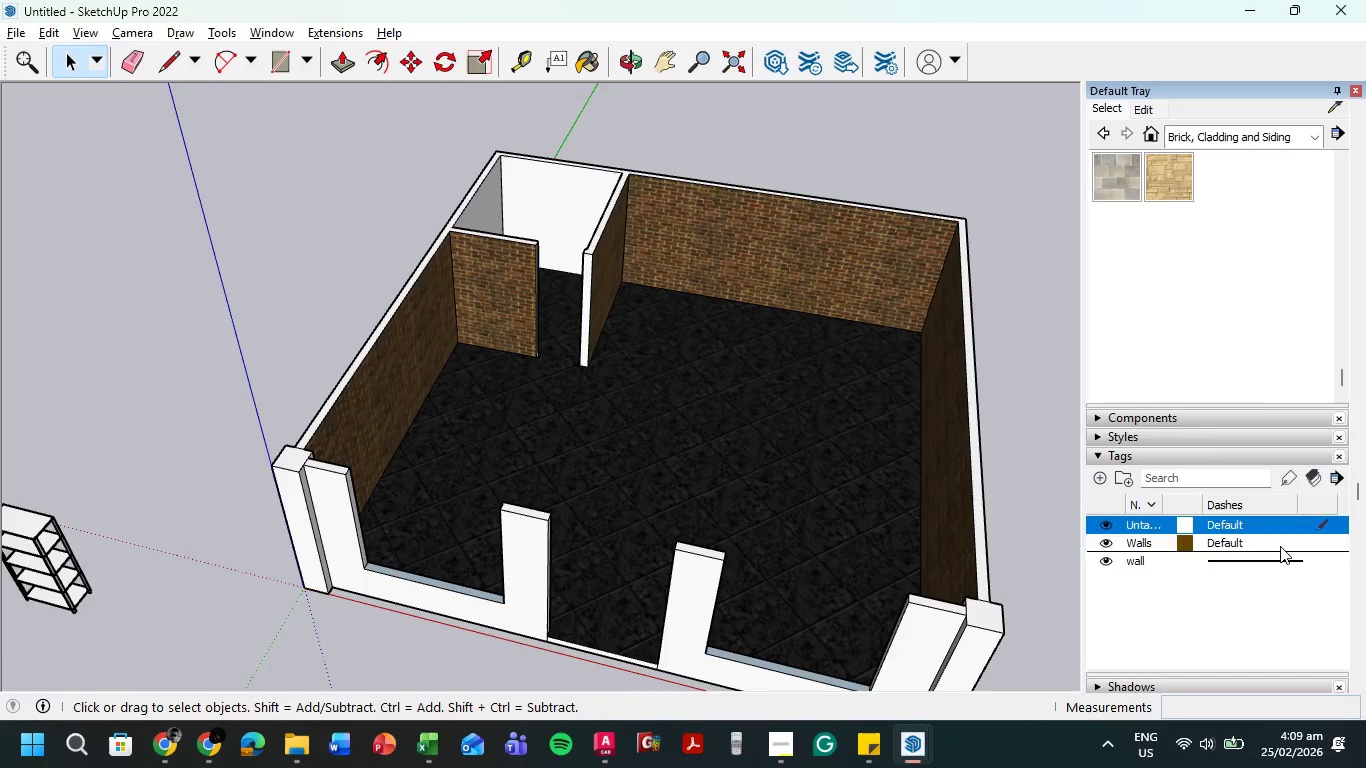 
left_click([1280, 546])
 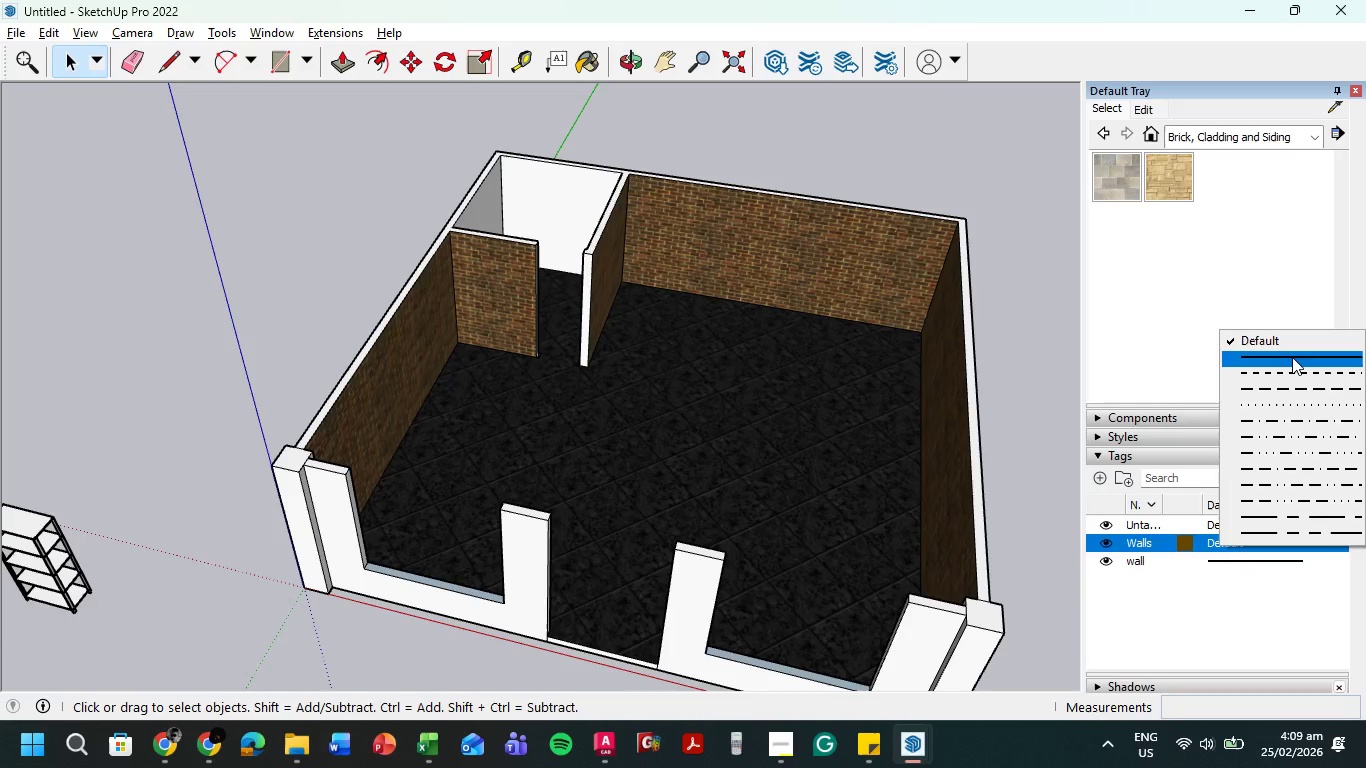 
left_click([1292, 357])
 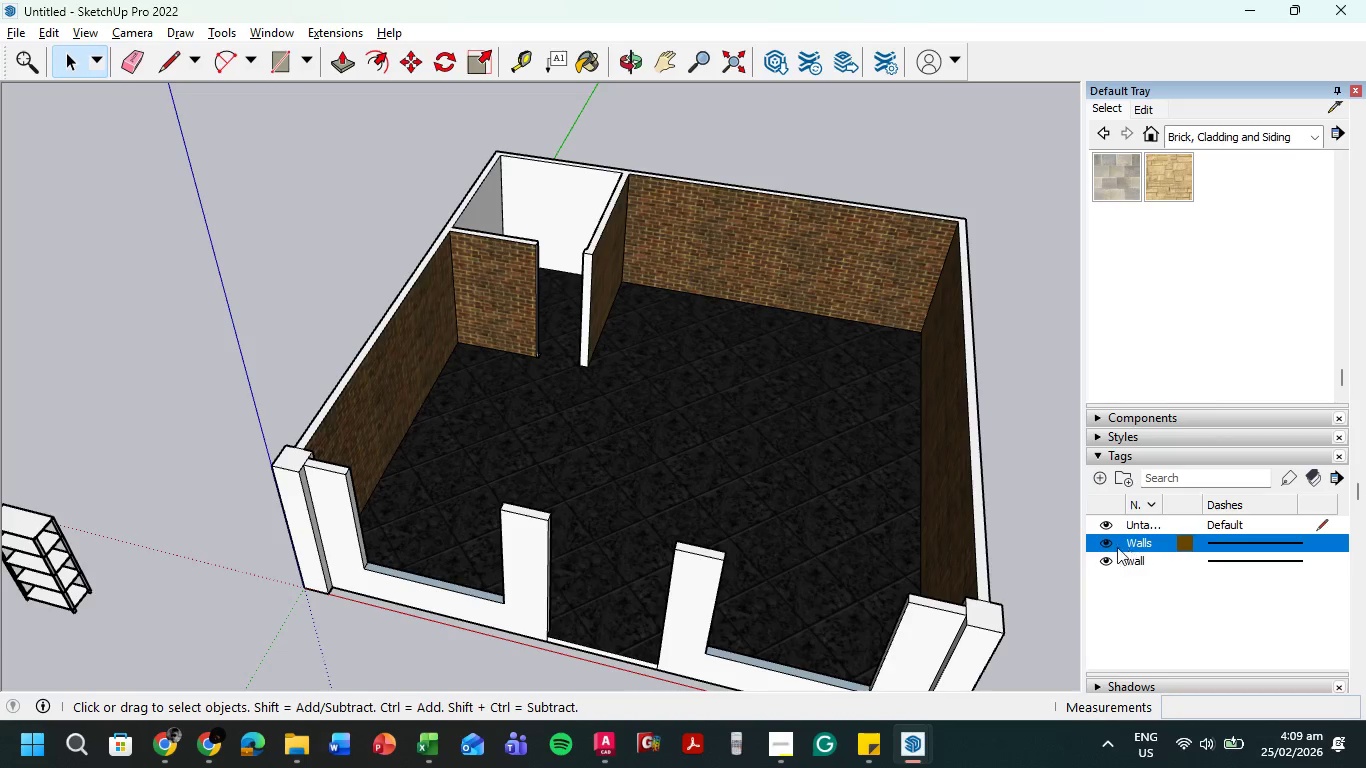 
left_click([1107, 547])
 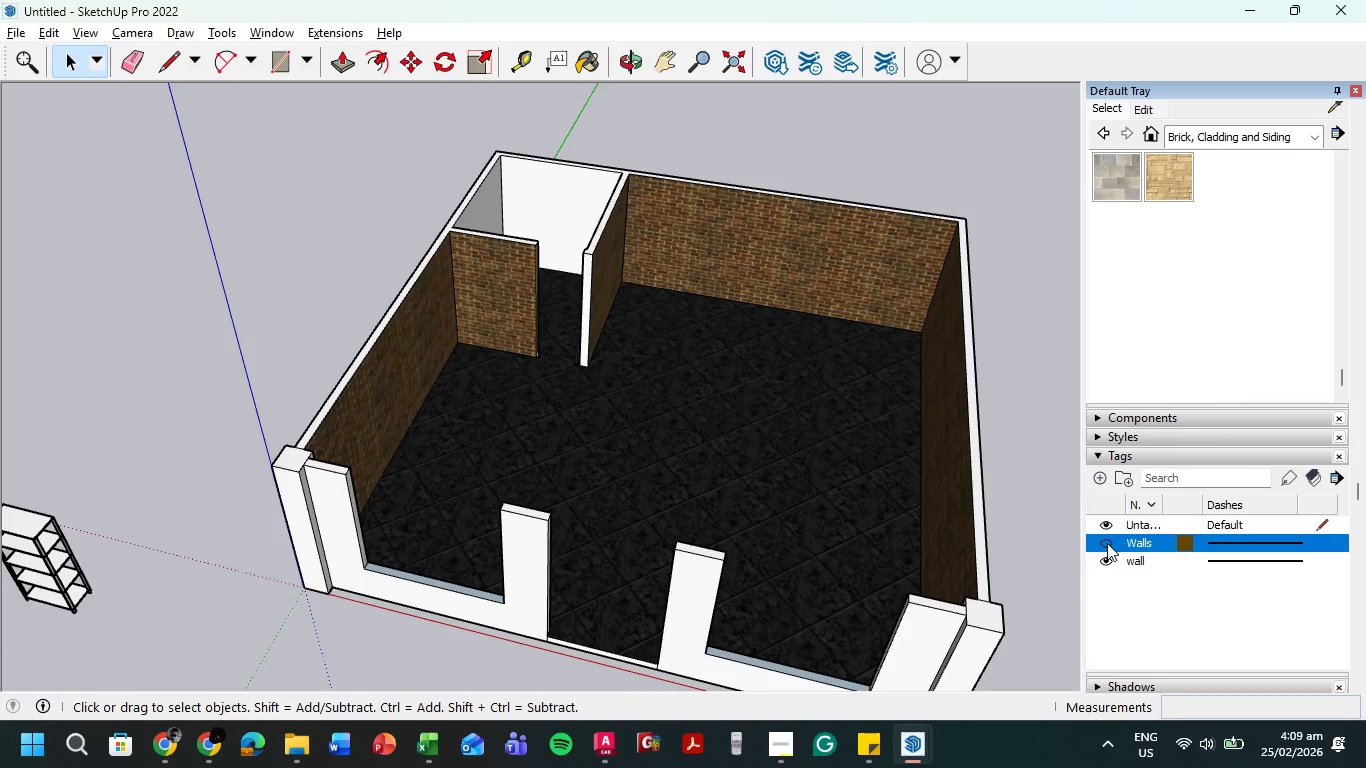 
left_click([1107, 543])
 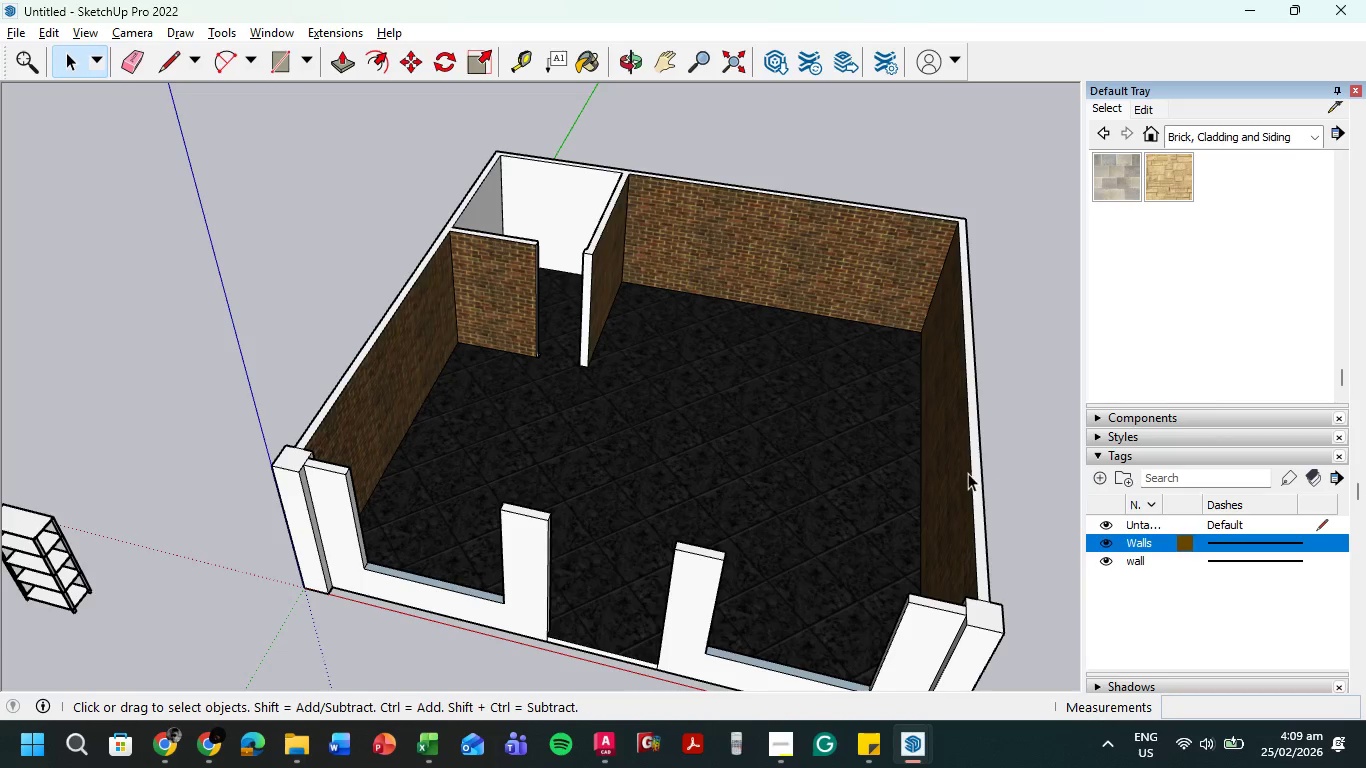 
left_click([966, 472])
 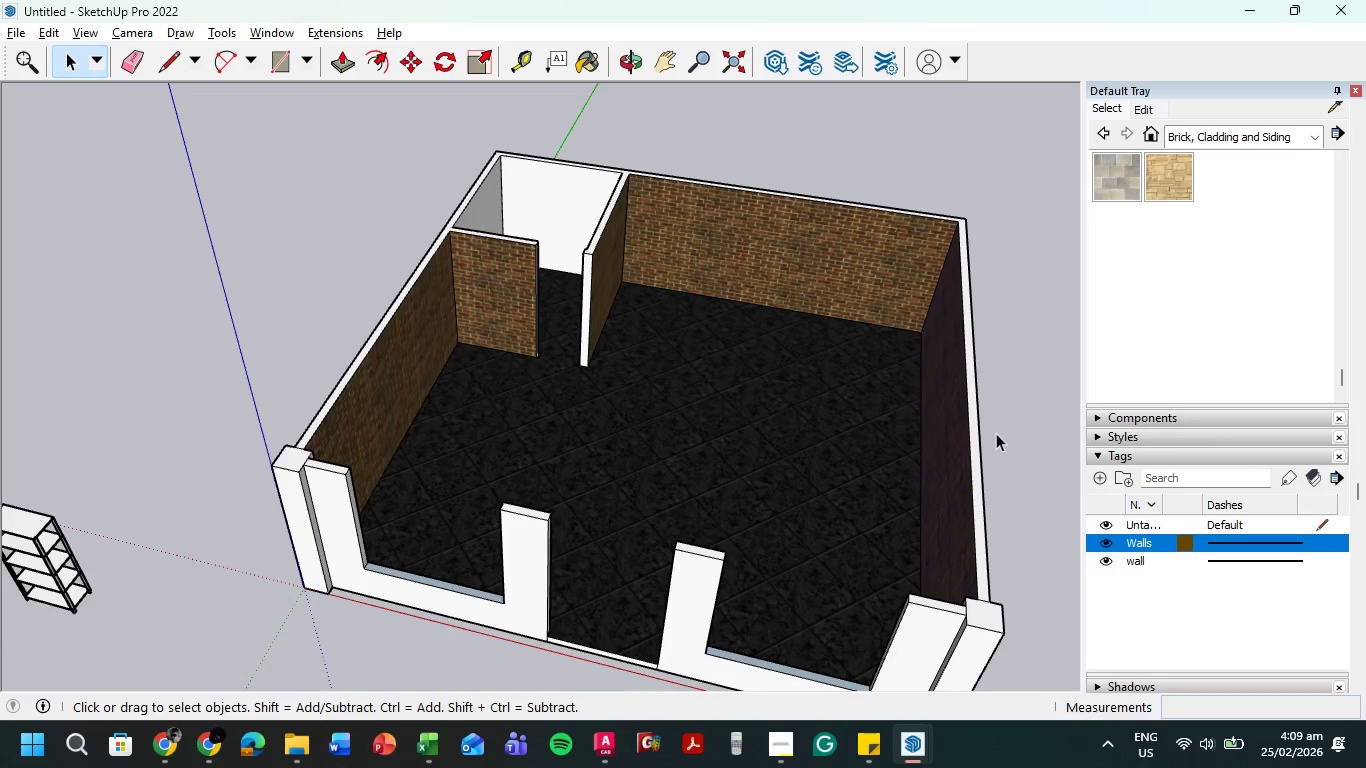 
left_click([996, 433])
 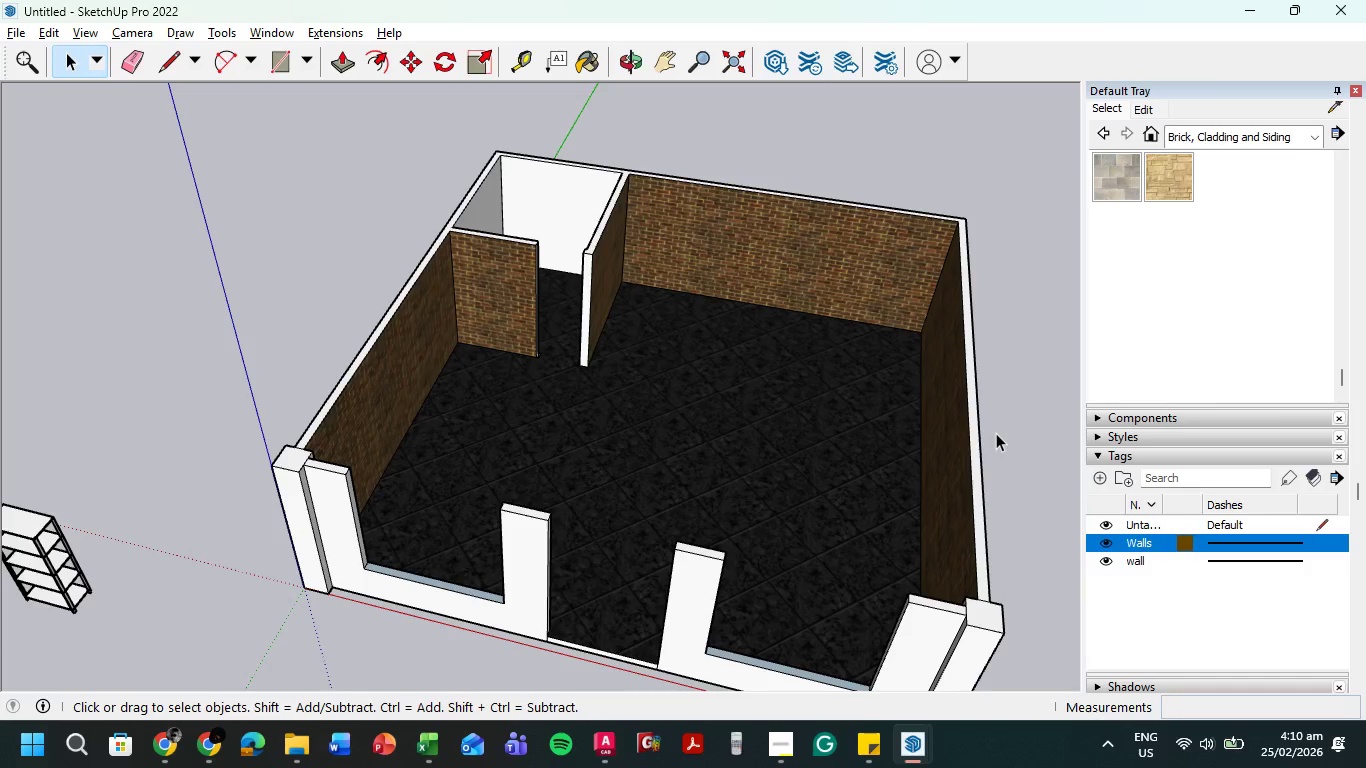 
wait(35.51)
 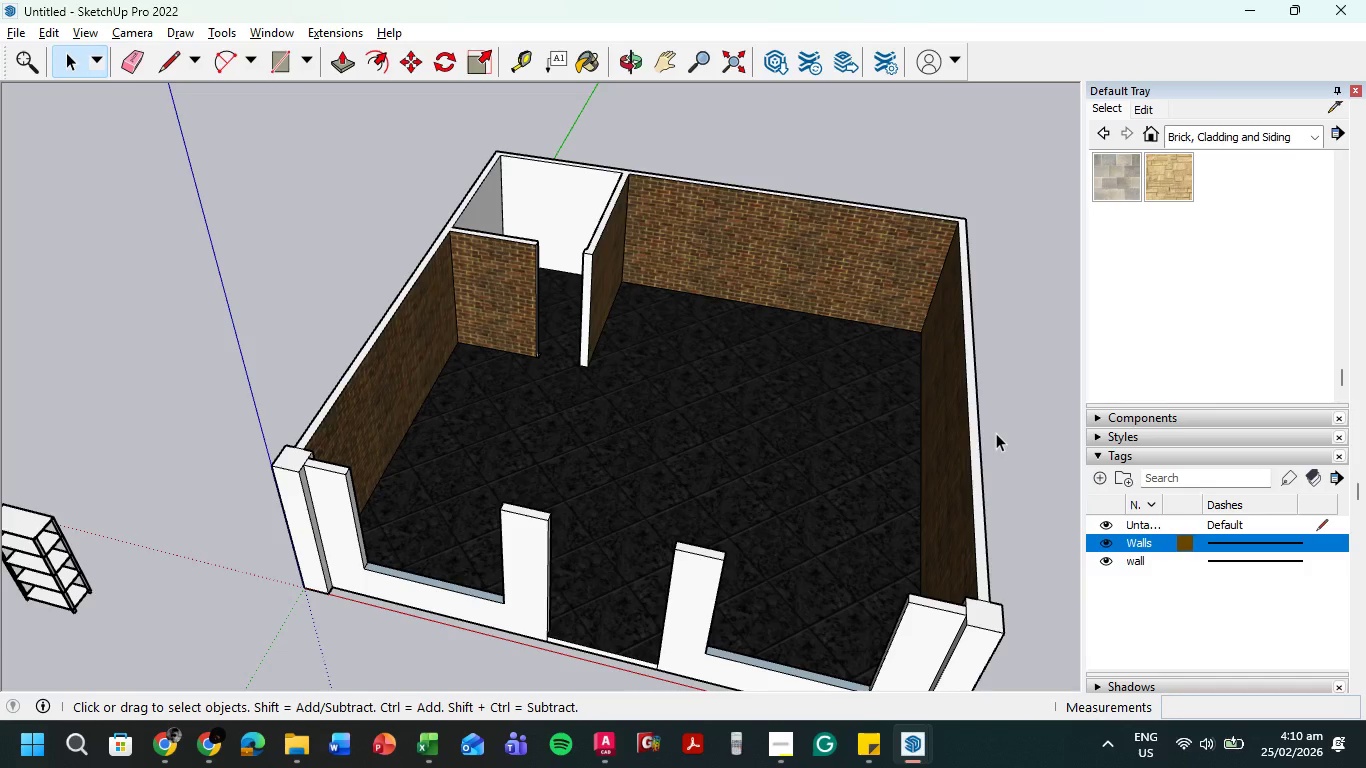 
left_click([1316, 555])
 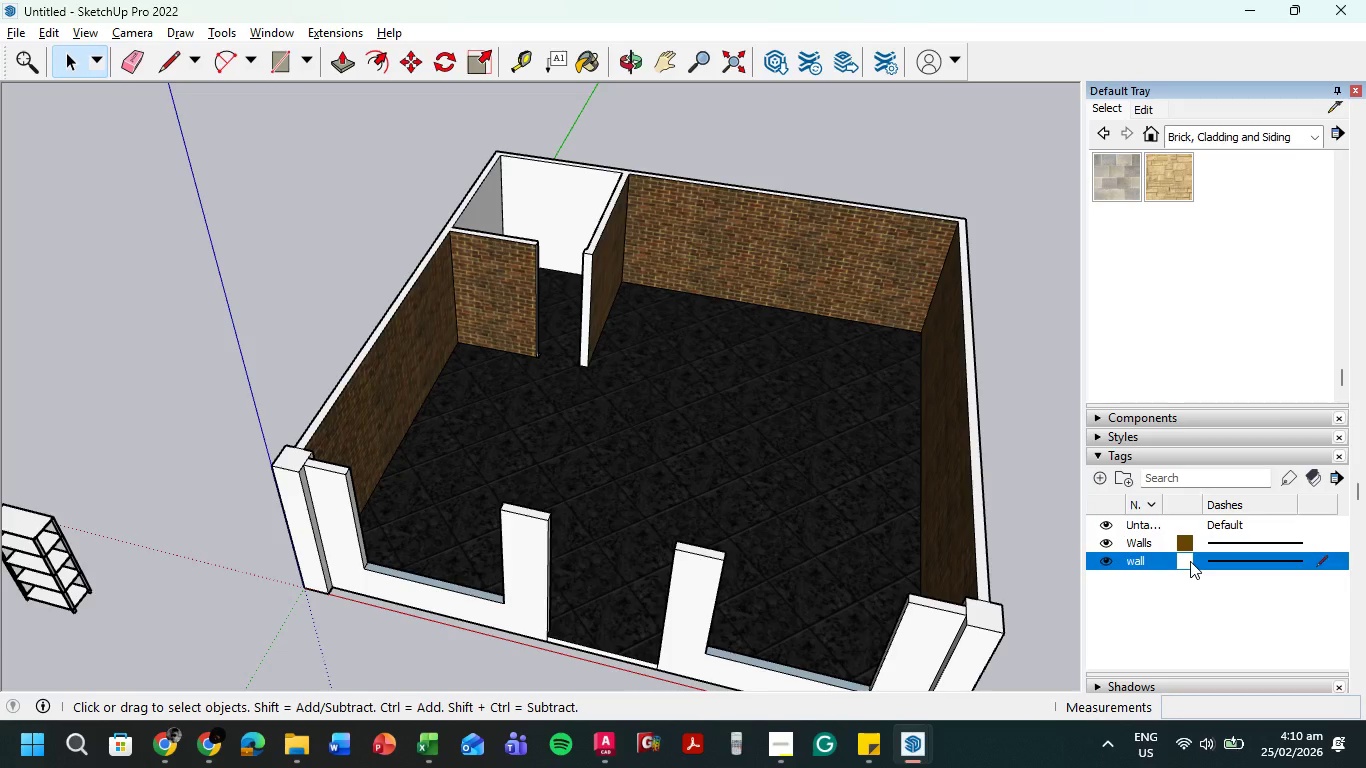 
right_click([1190, 561])
 